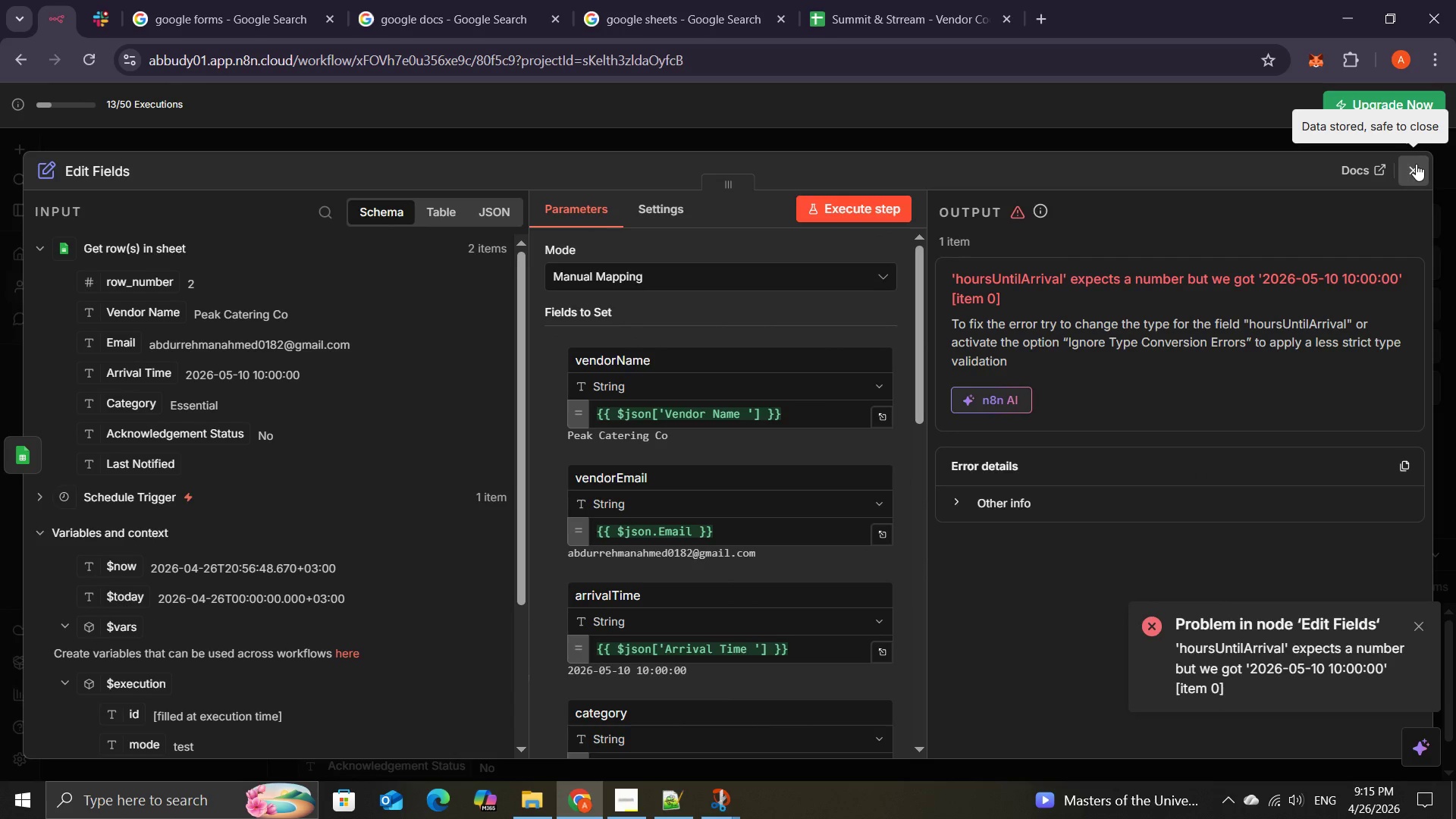 
left_click([1416, 164])
 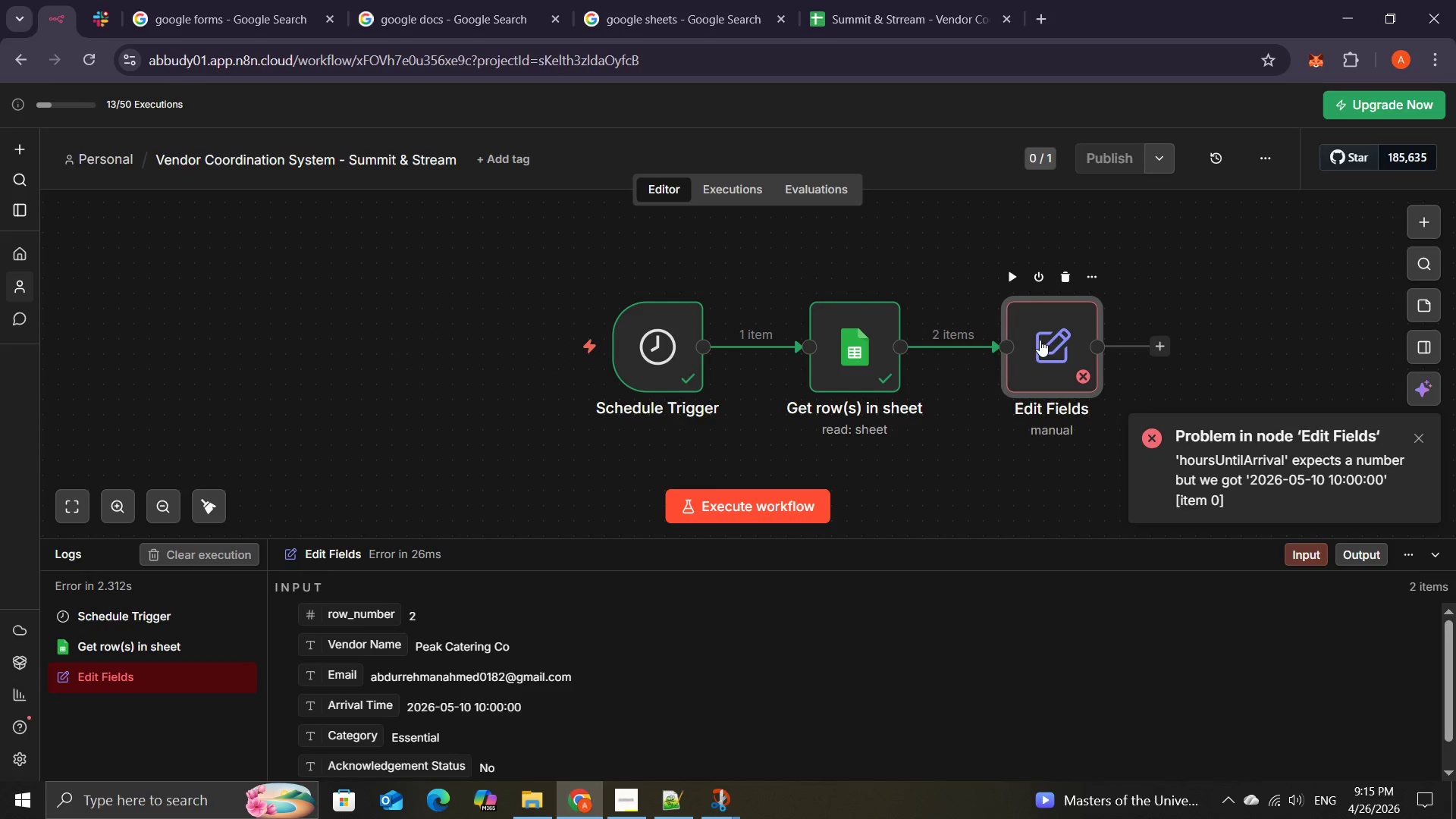 
wait(5.08)
 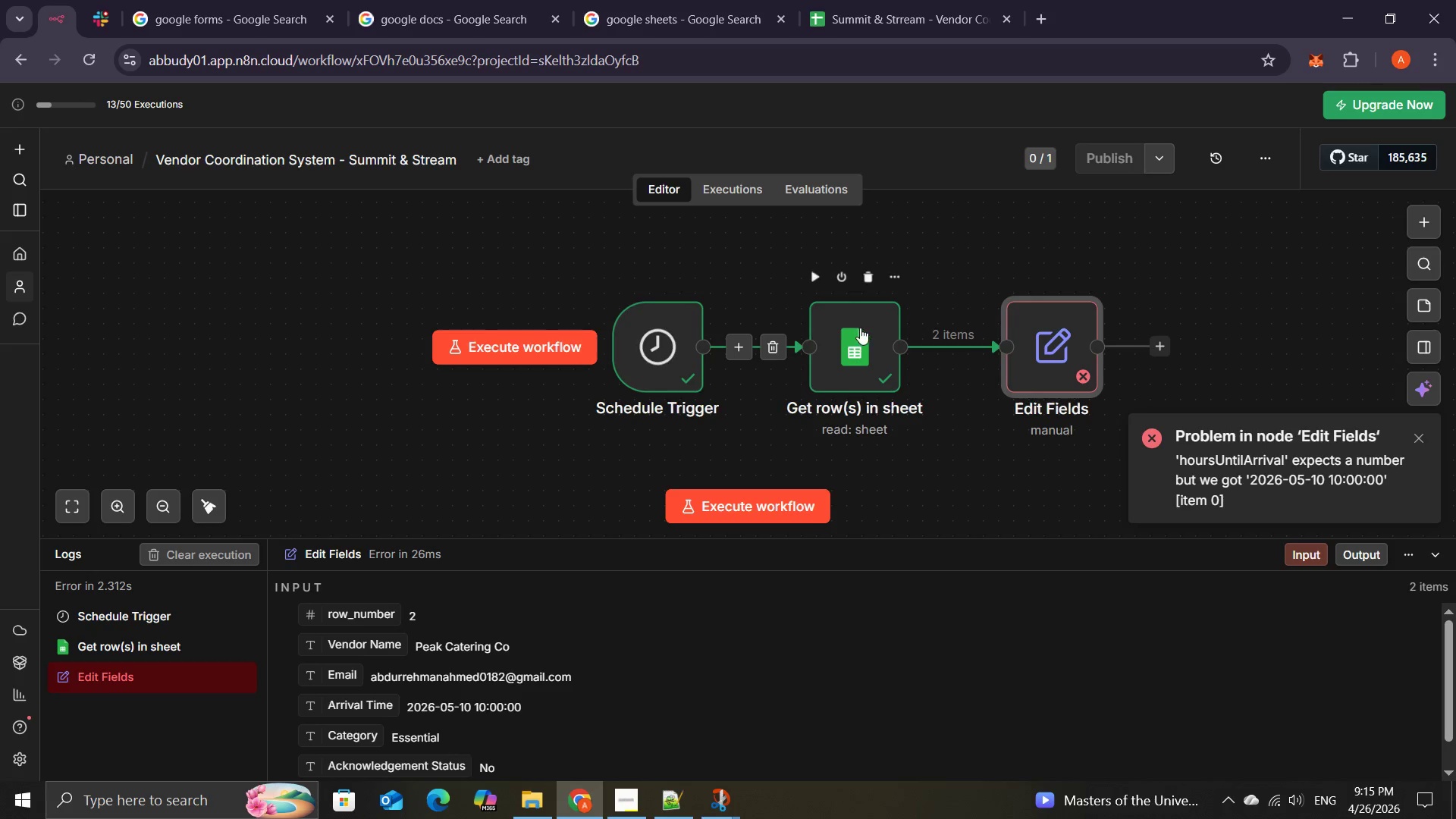 
left_click([874, 343])
 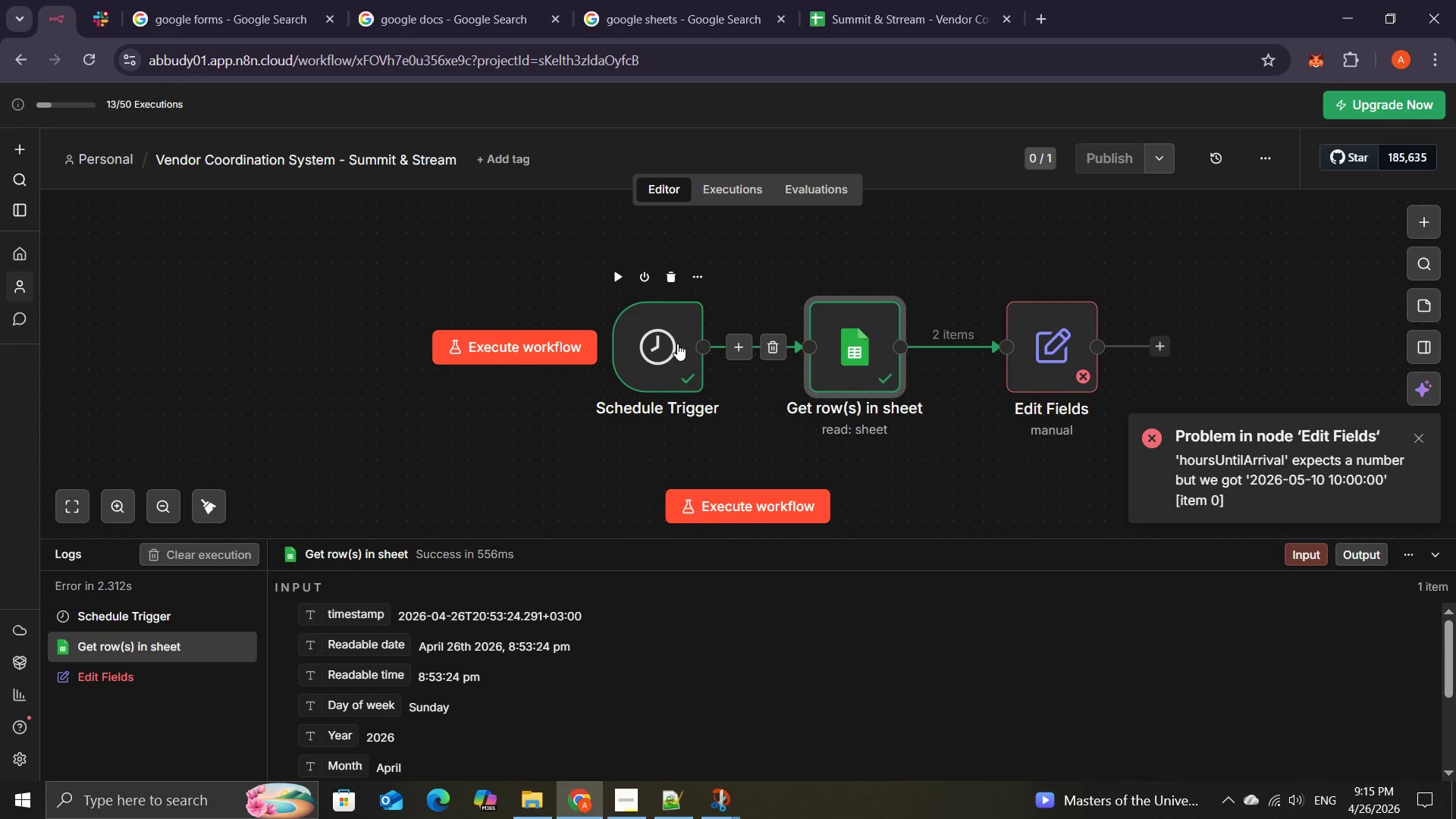 
left_click([677, 344])
 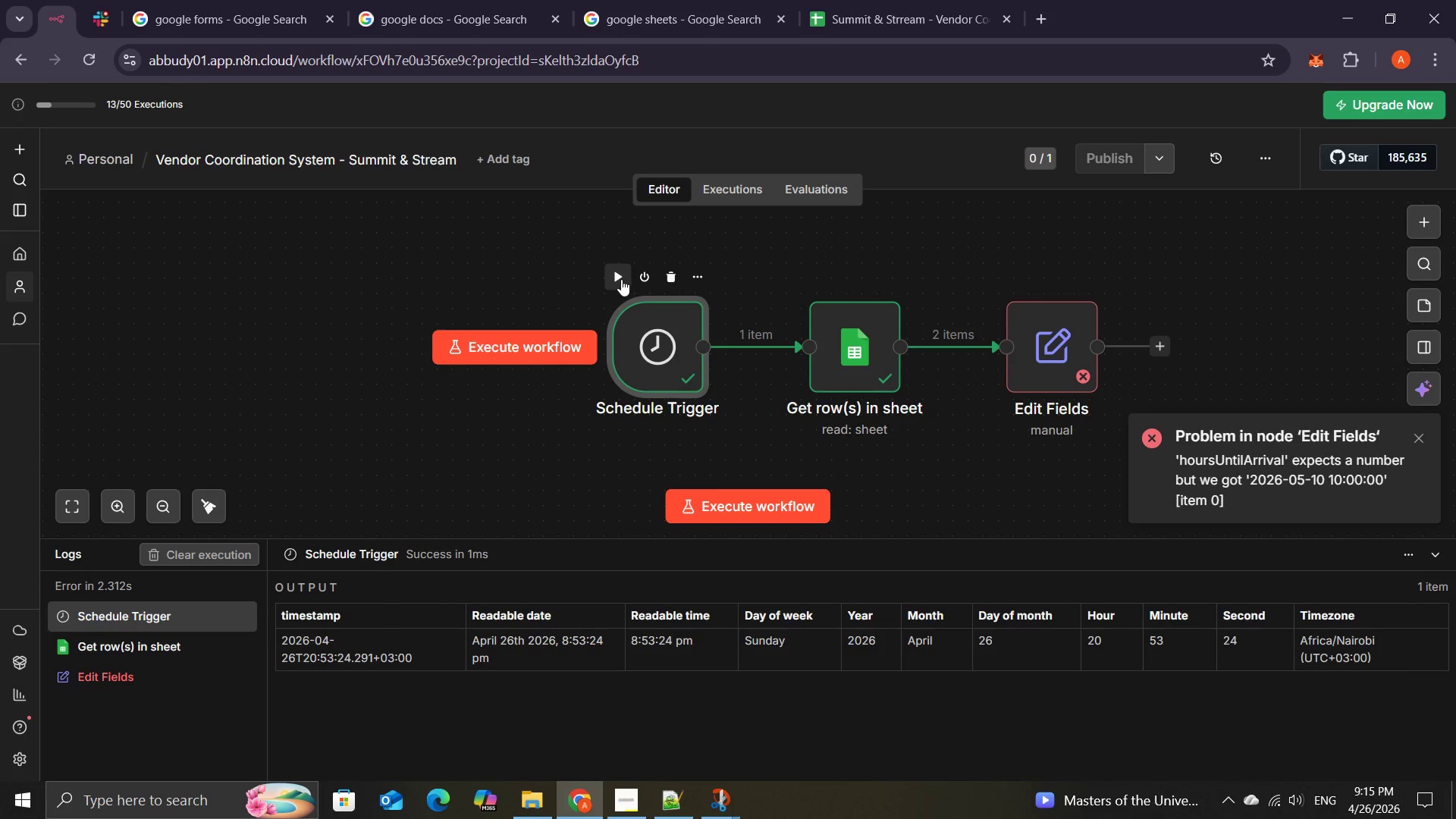 
left_click([621, 279])
 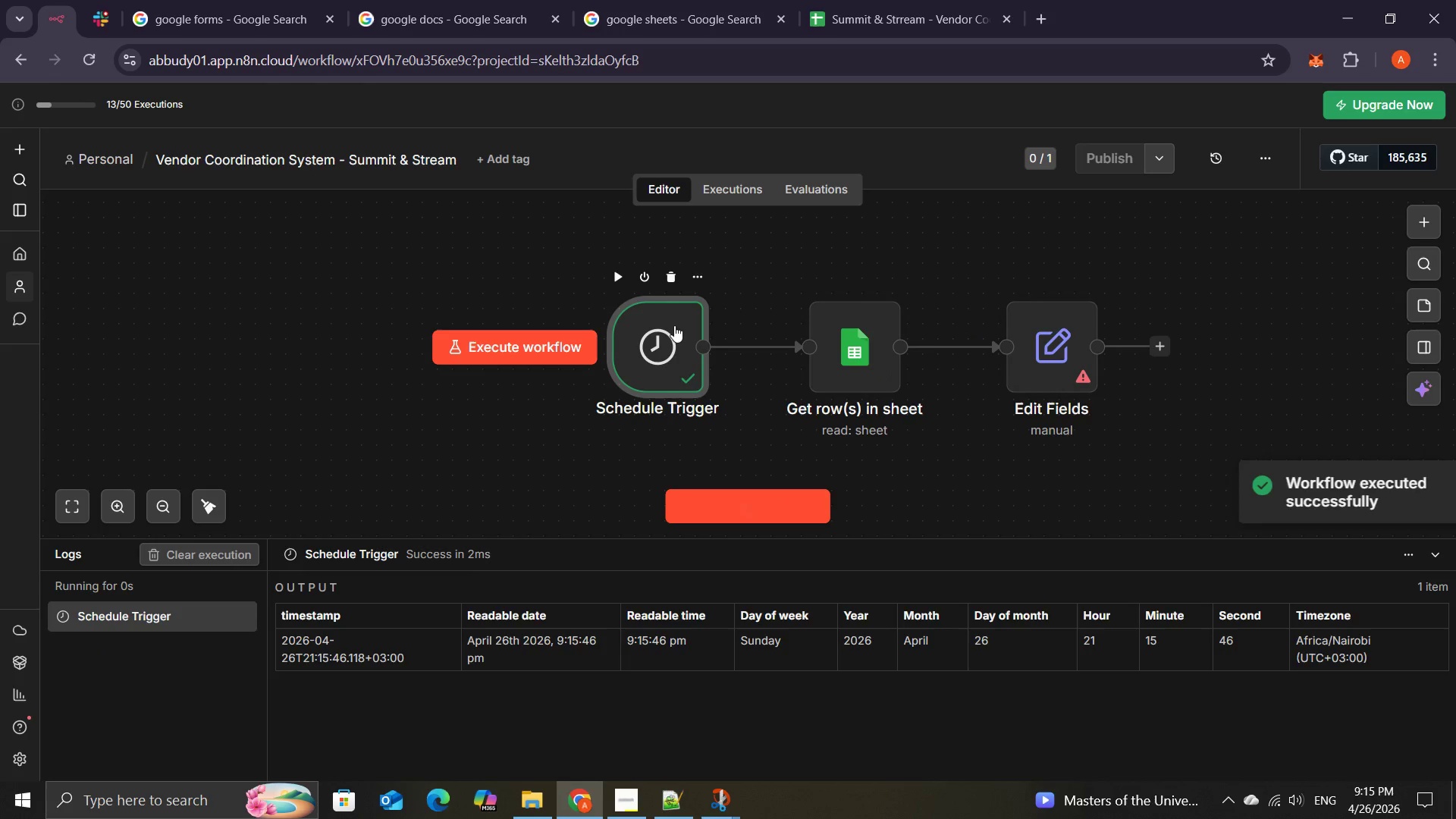 
wait(6.7)
 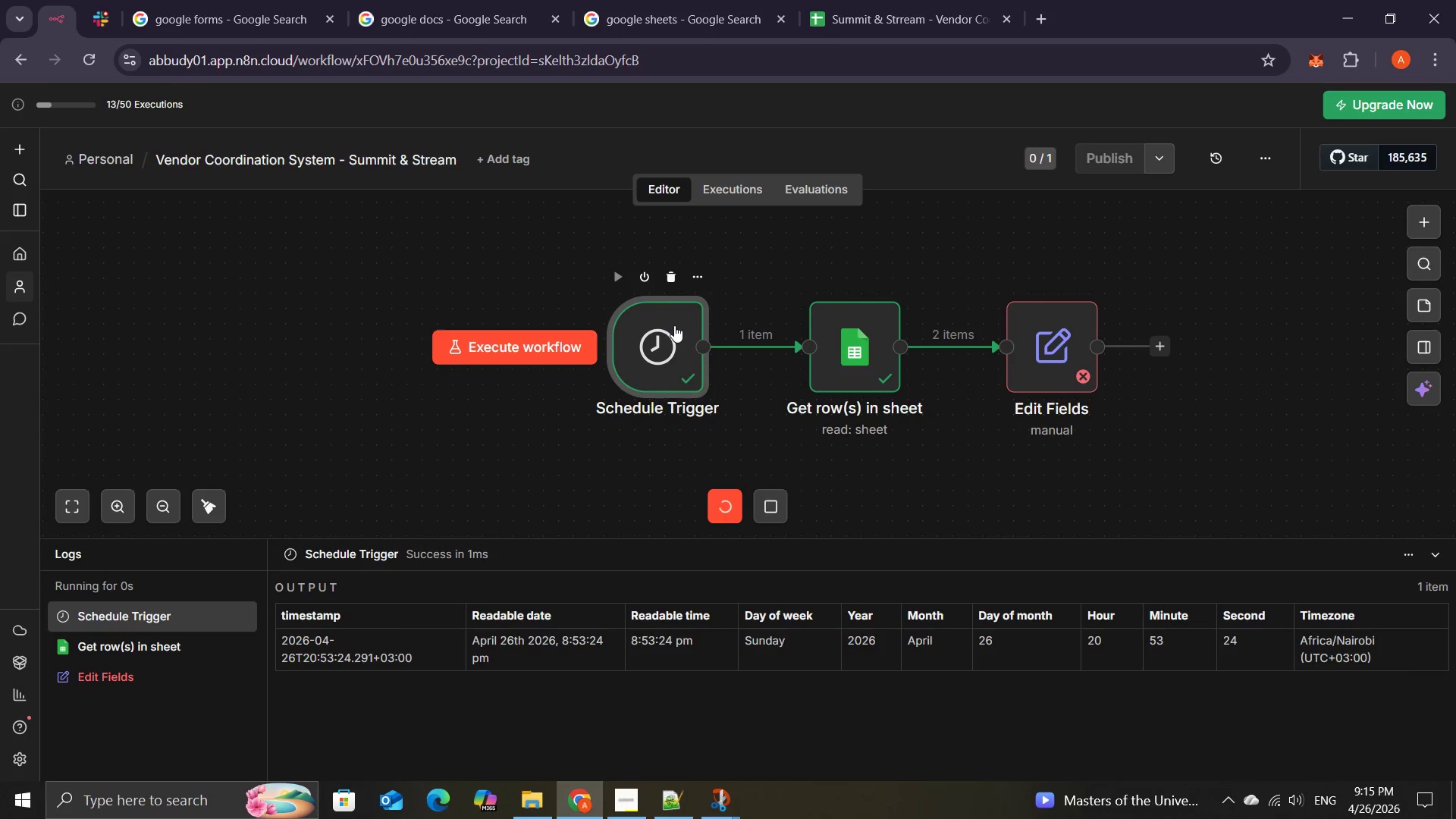 
left_click([854, 353])
 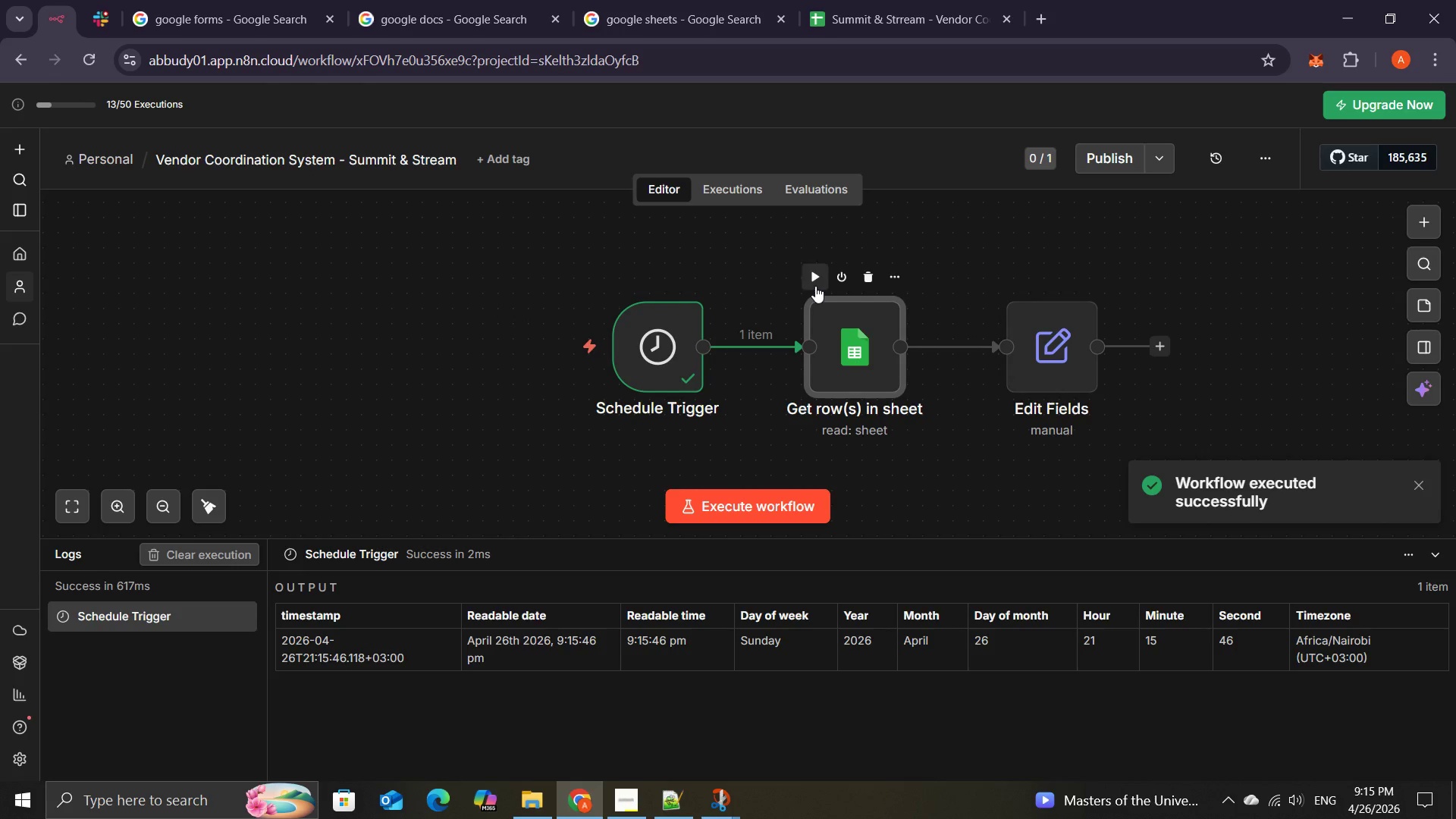 
left_click([815, 286])
 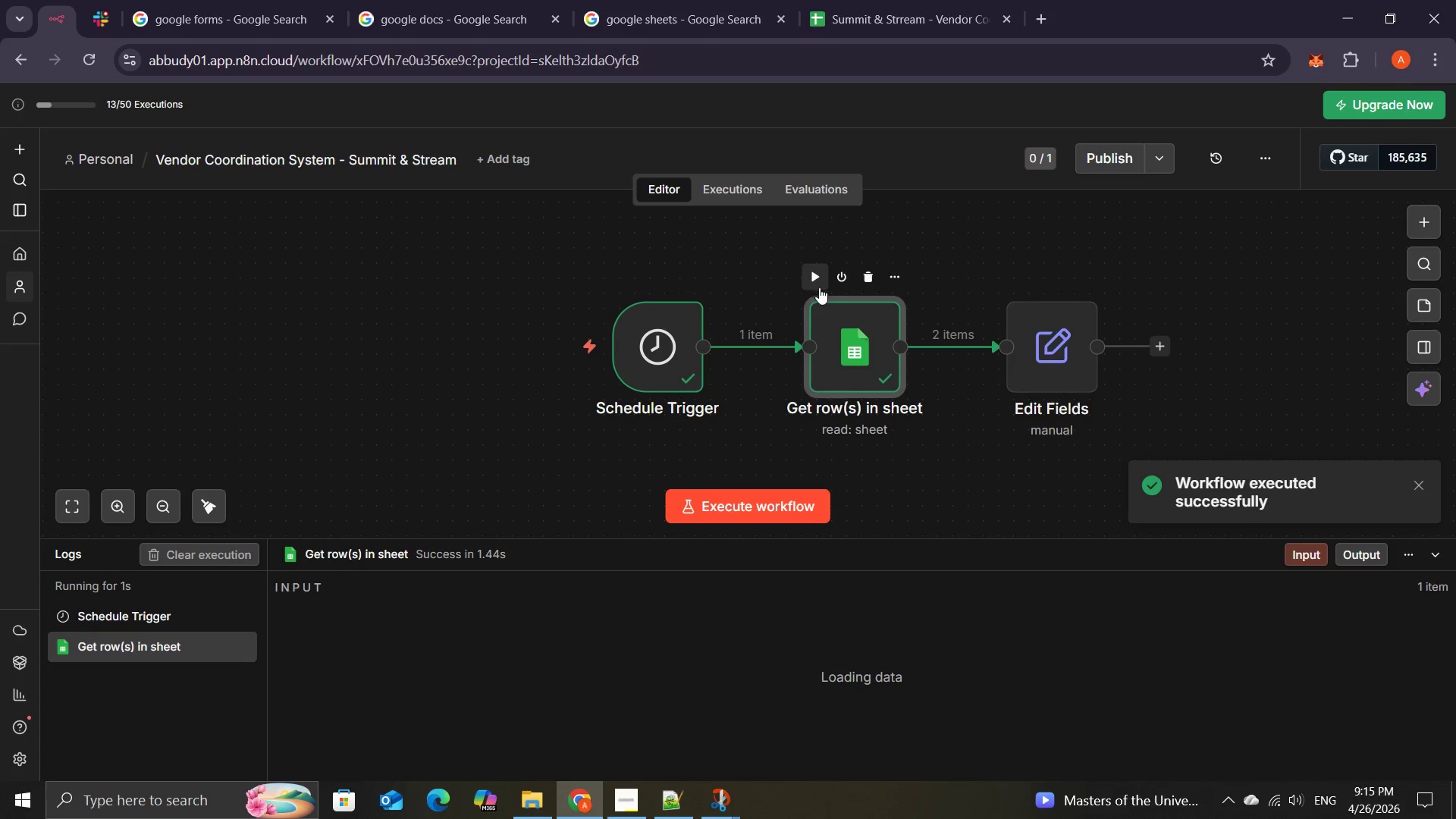 
wait(5.92)
 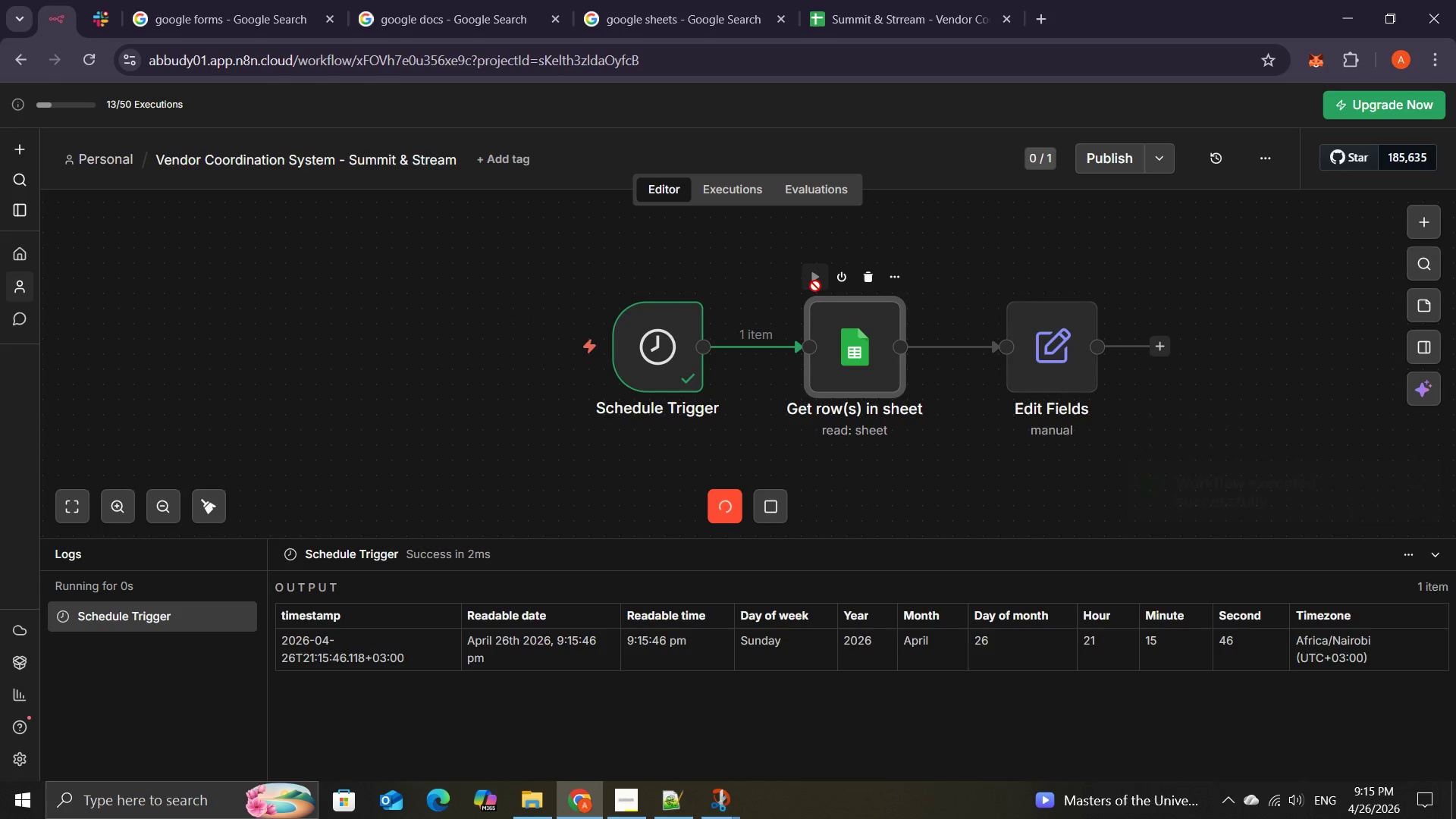 
left_click([1028, 351])
 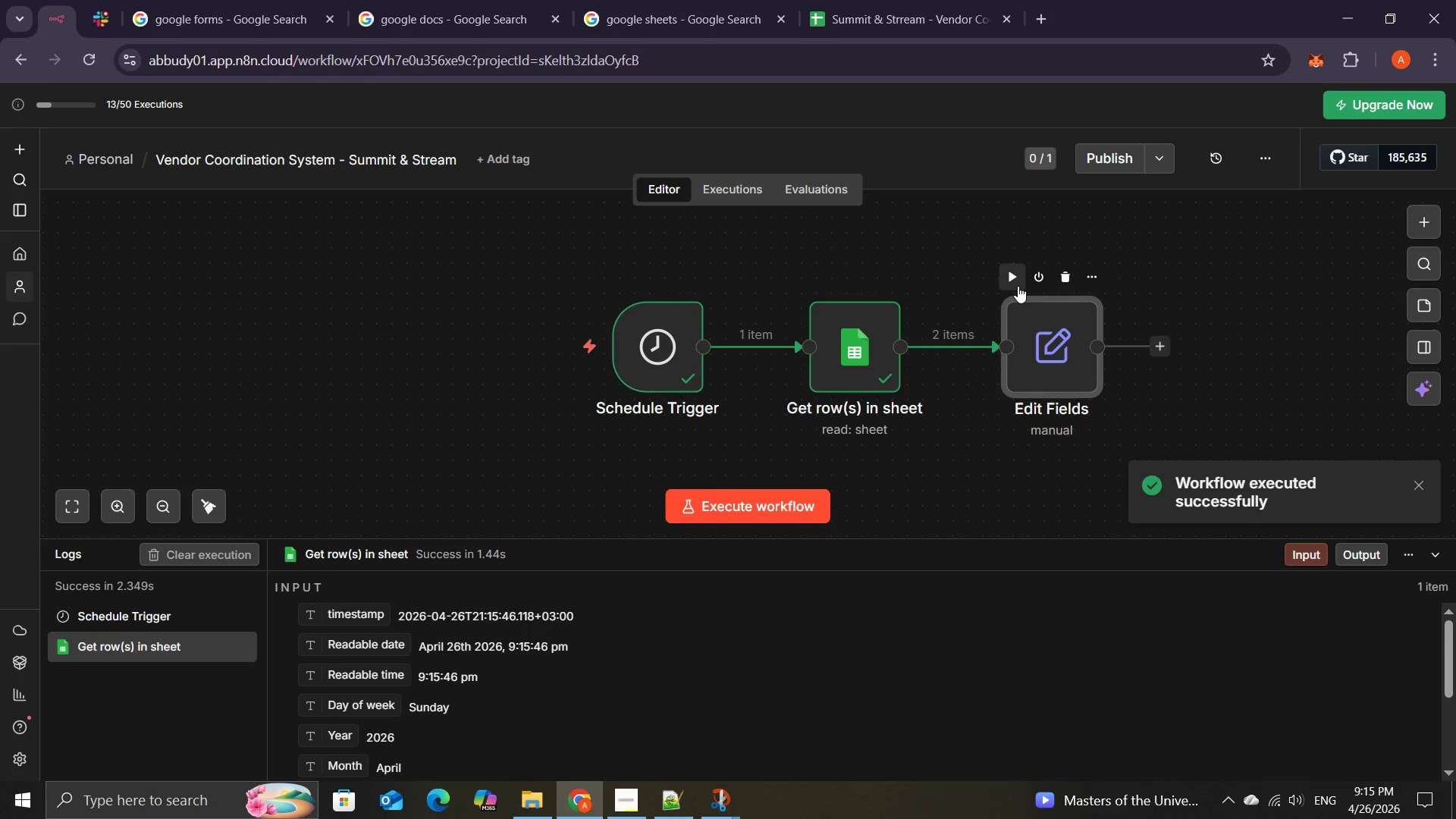 
left_click([1018, 286])
 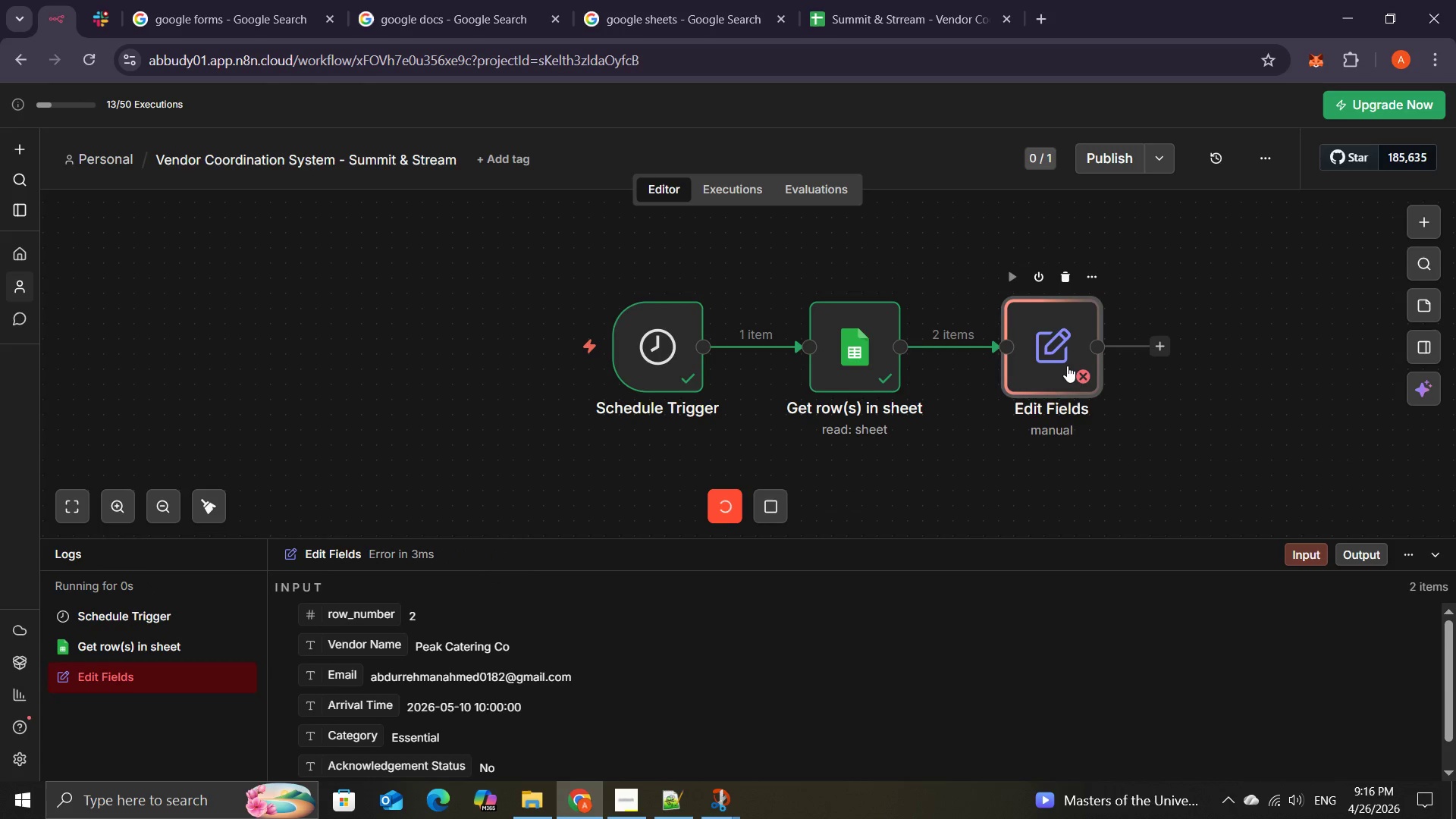 
wait(7.55)
 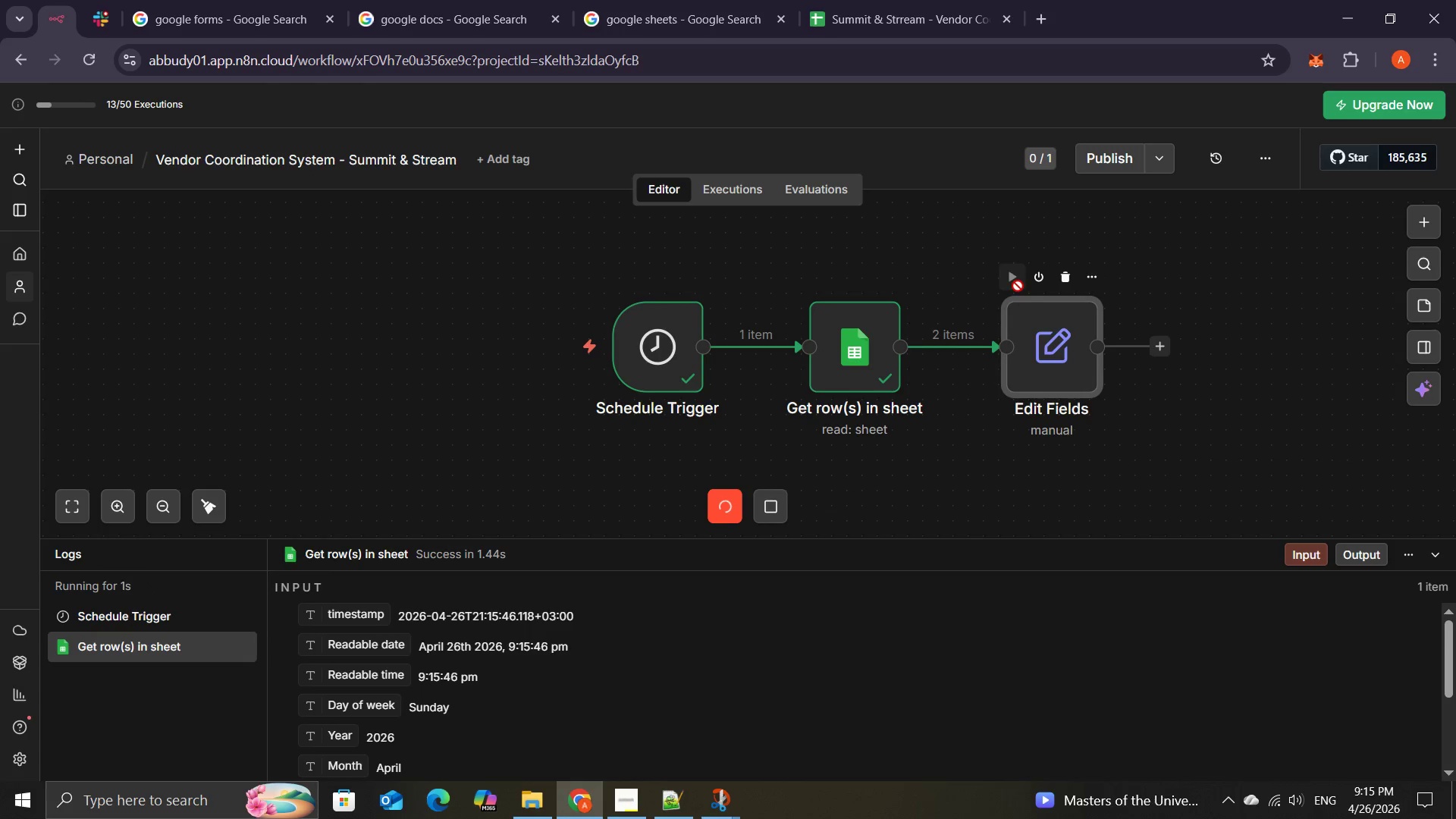 
double_click([1067, 365])
 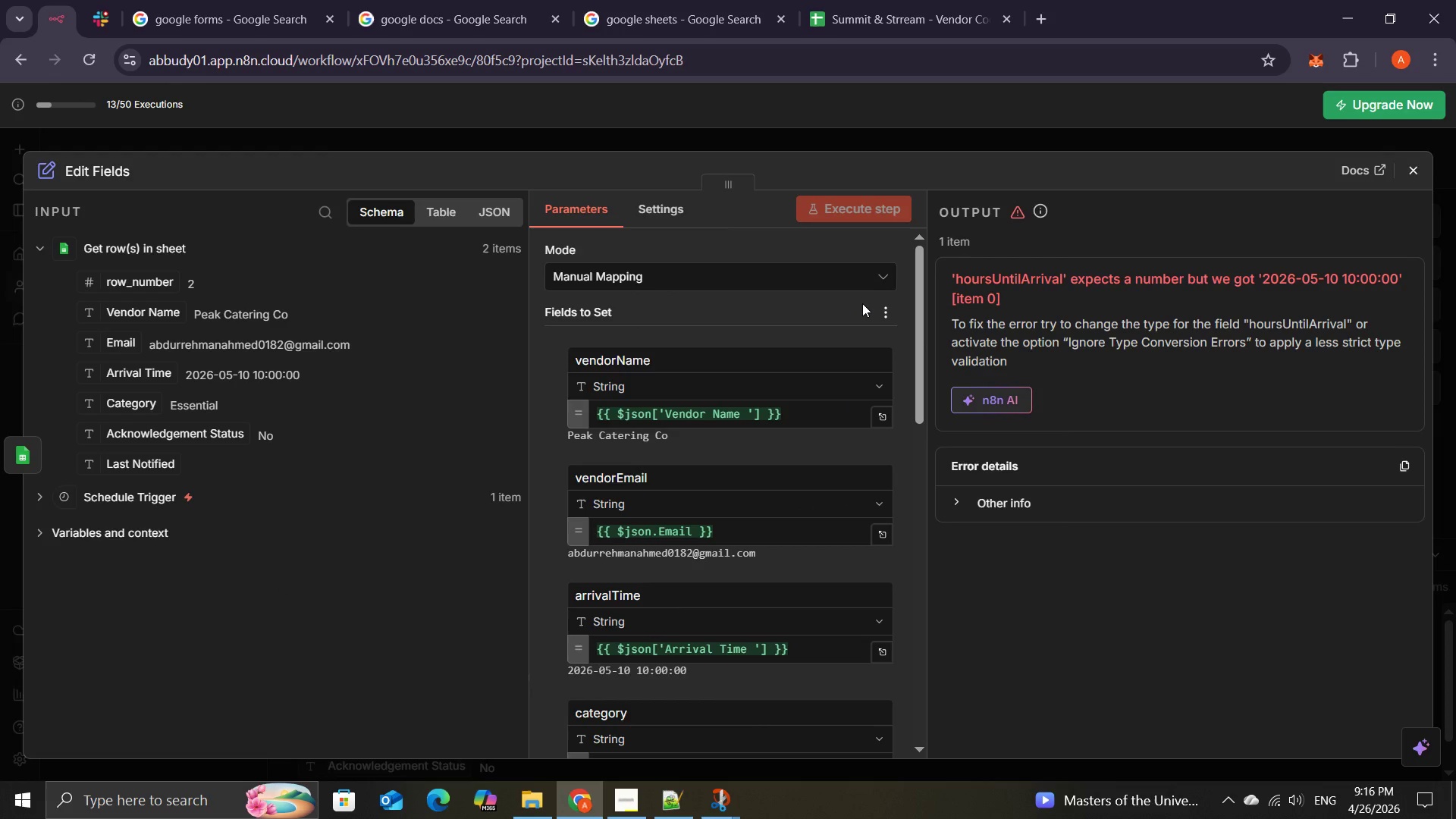 
wait(12.52)
 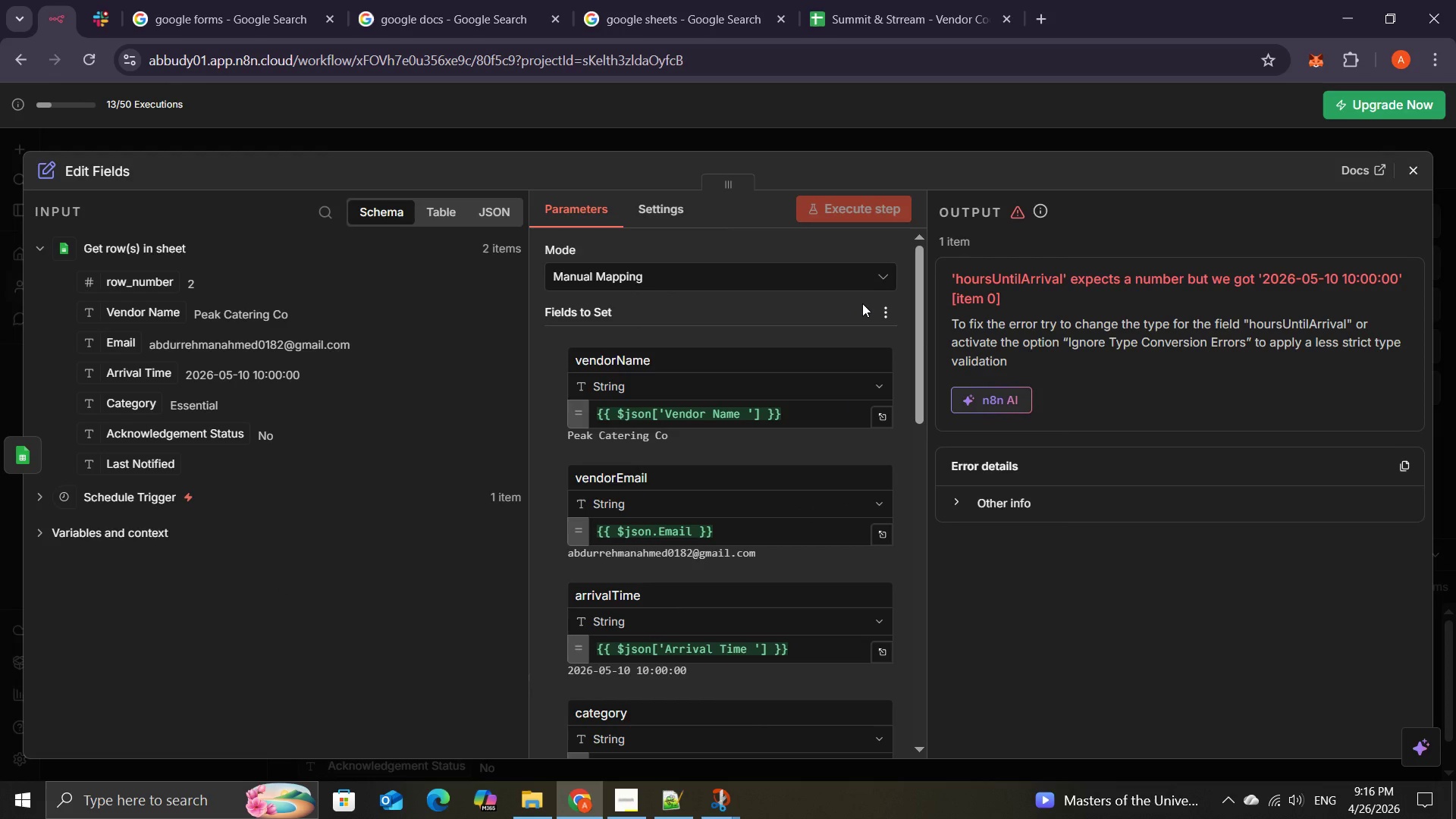 
left_click([618, 541])
 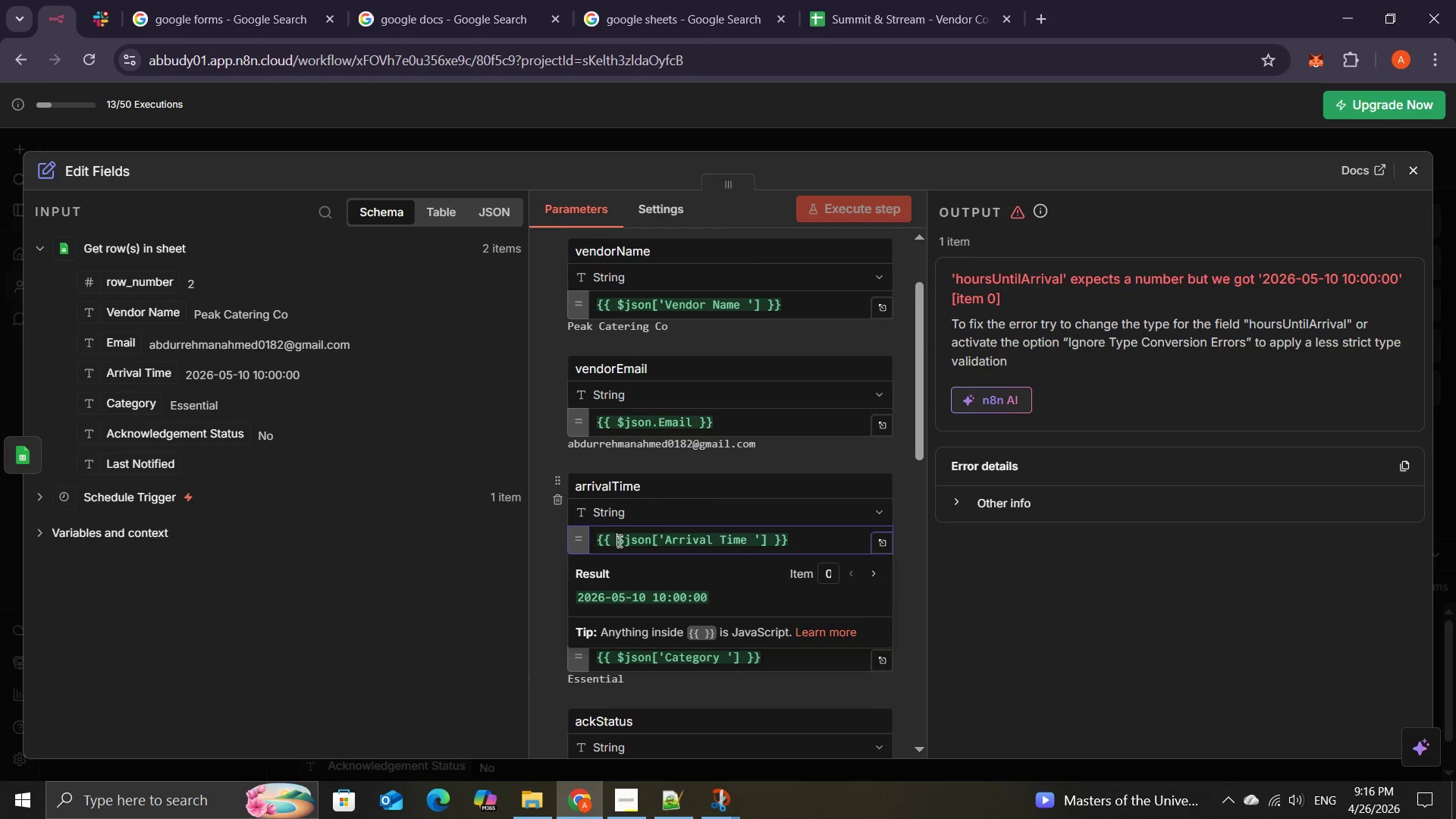 
key(Shift+9)
 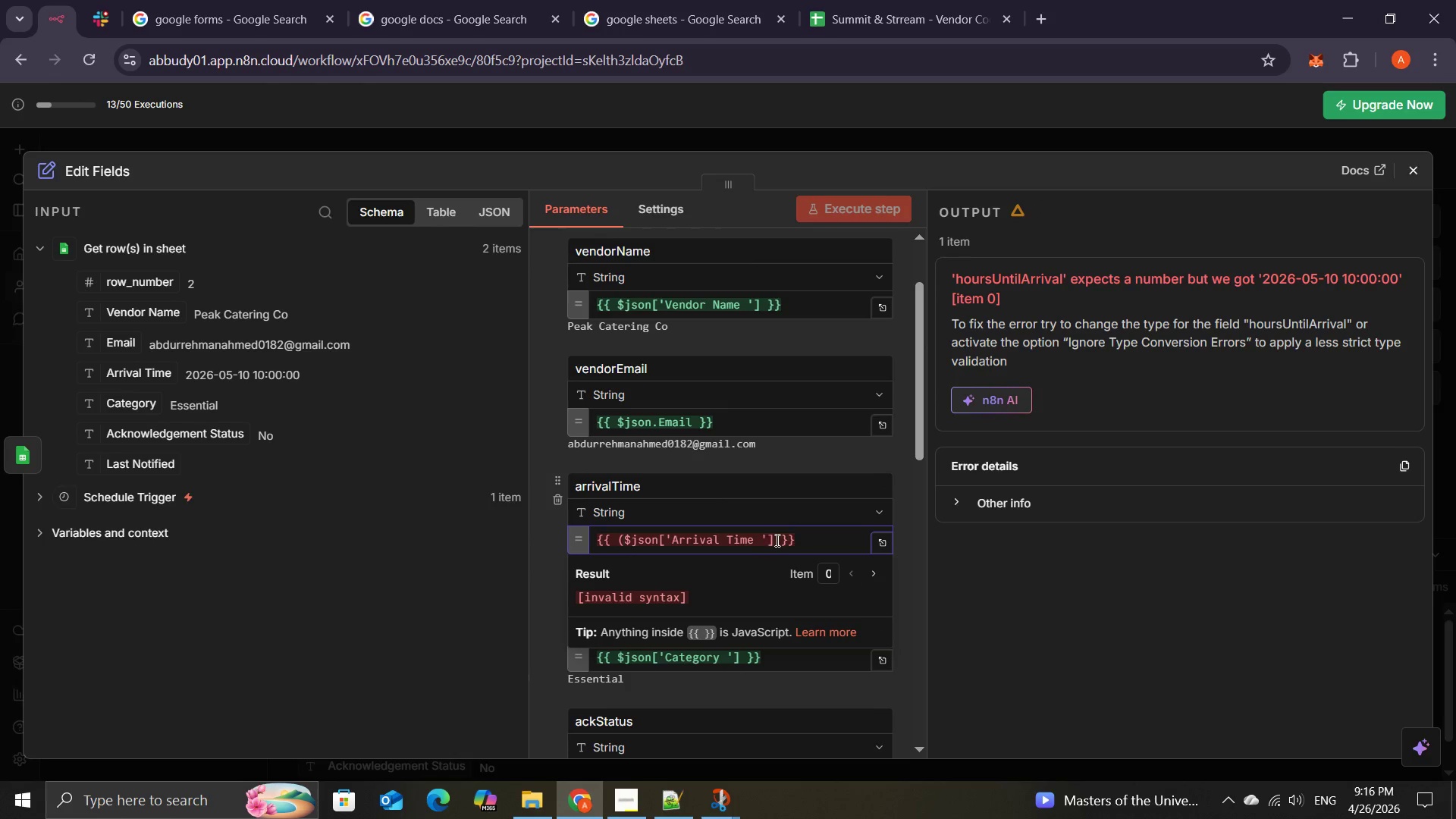 
left_click([776, 540])
 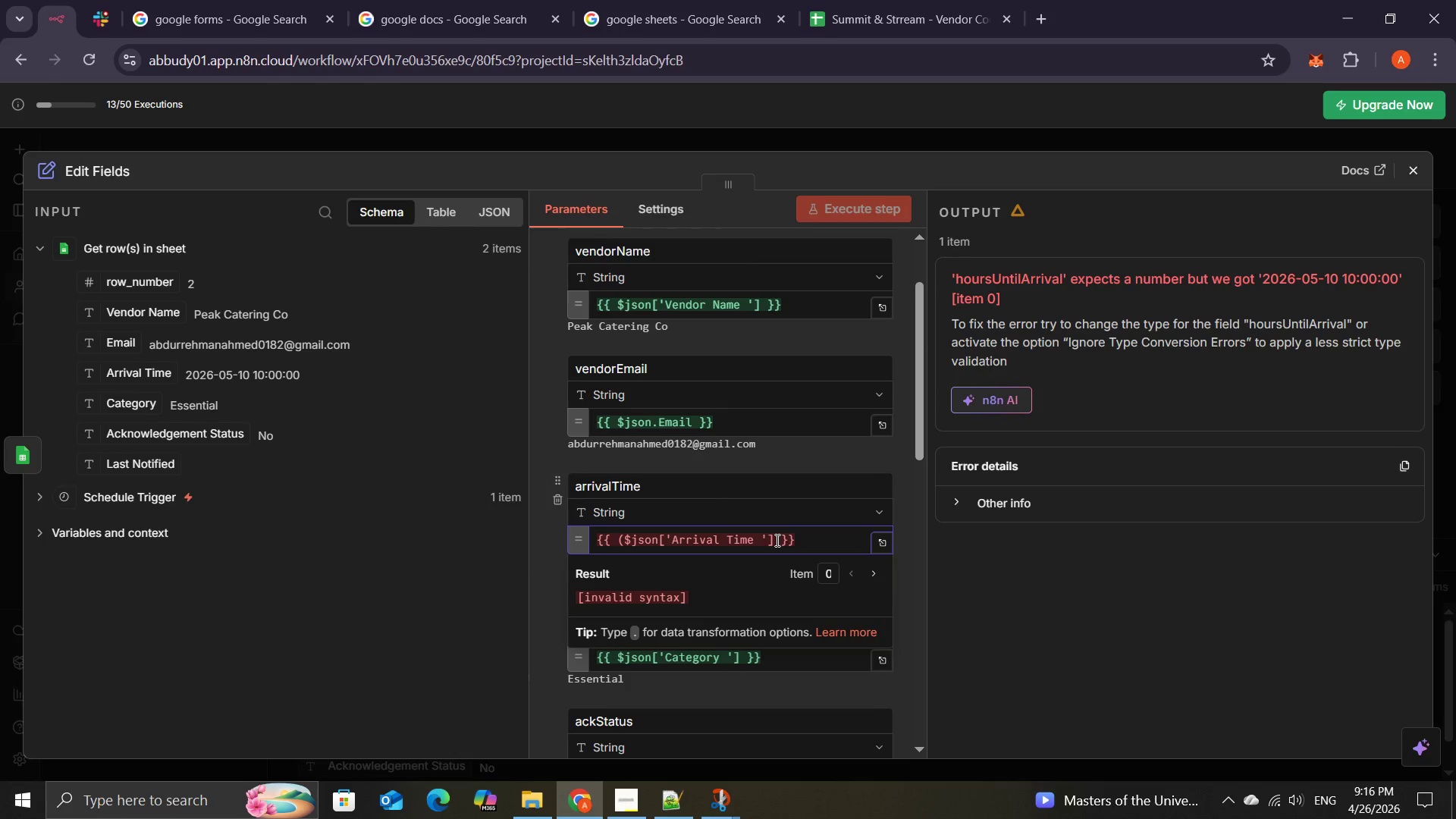 
key(Shift+0)
 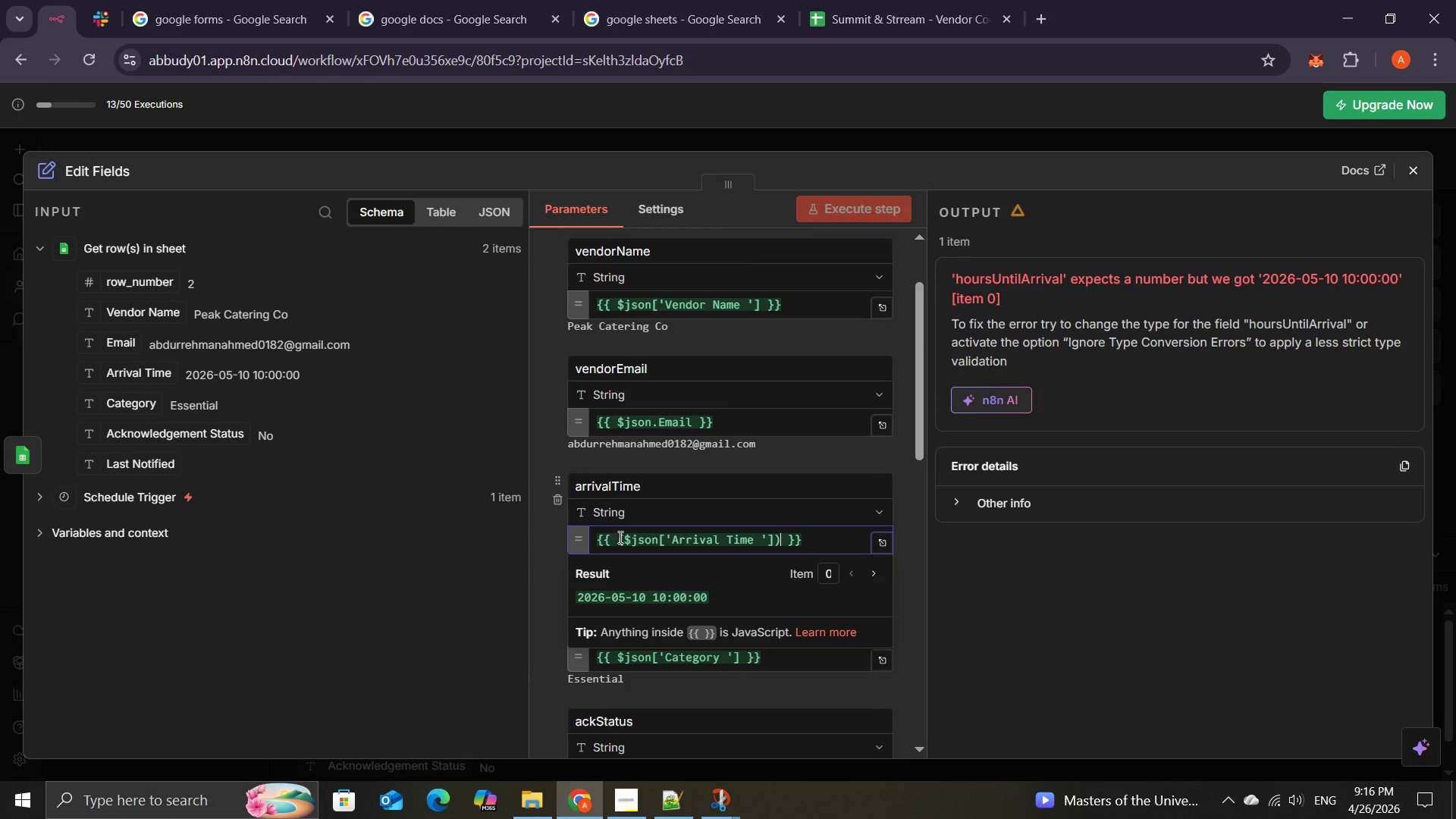 
left_click([617, 535])
 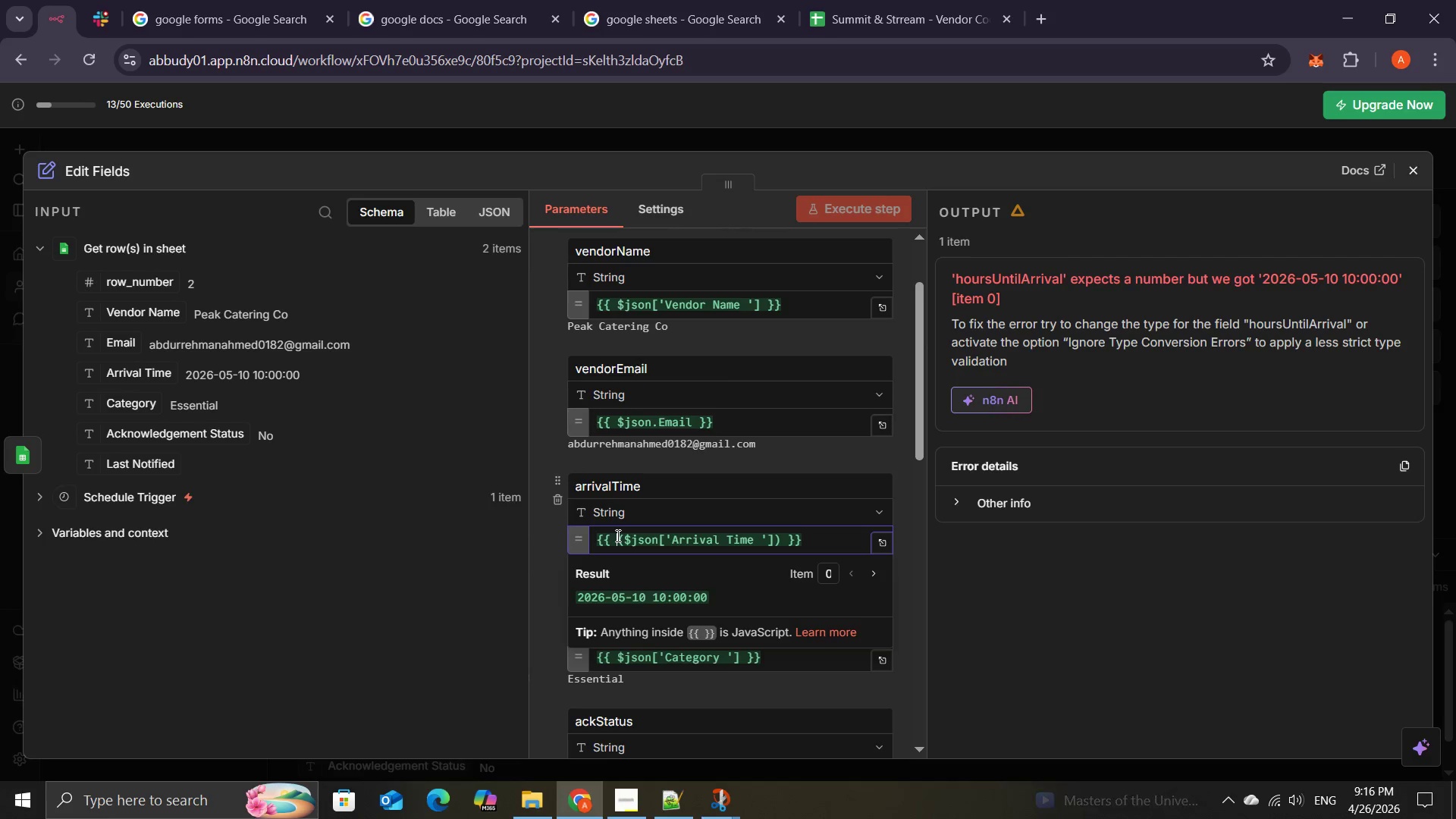 
type(Number)
 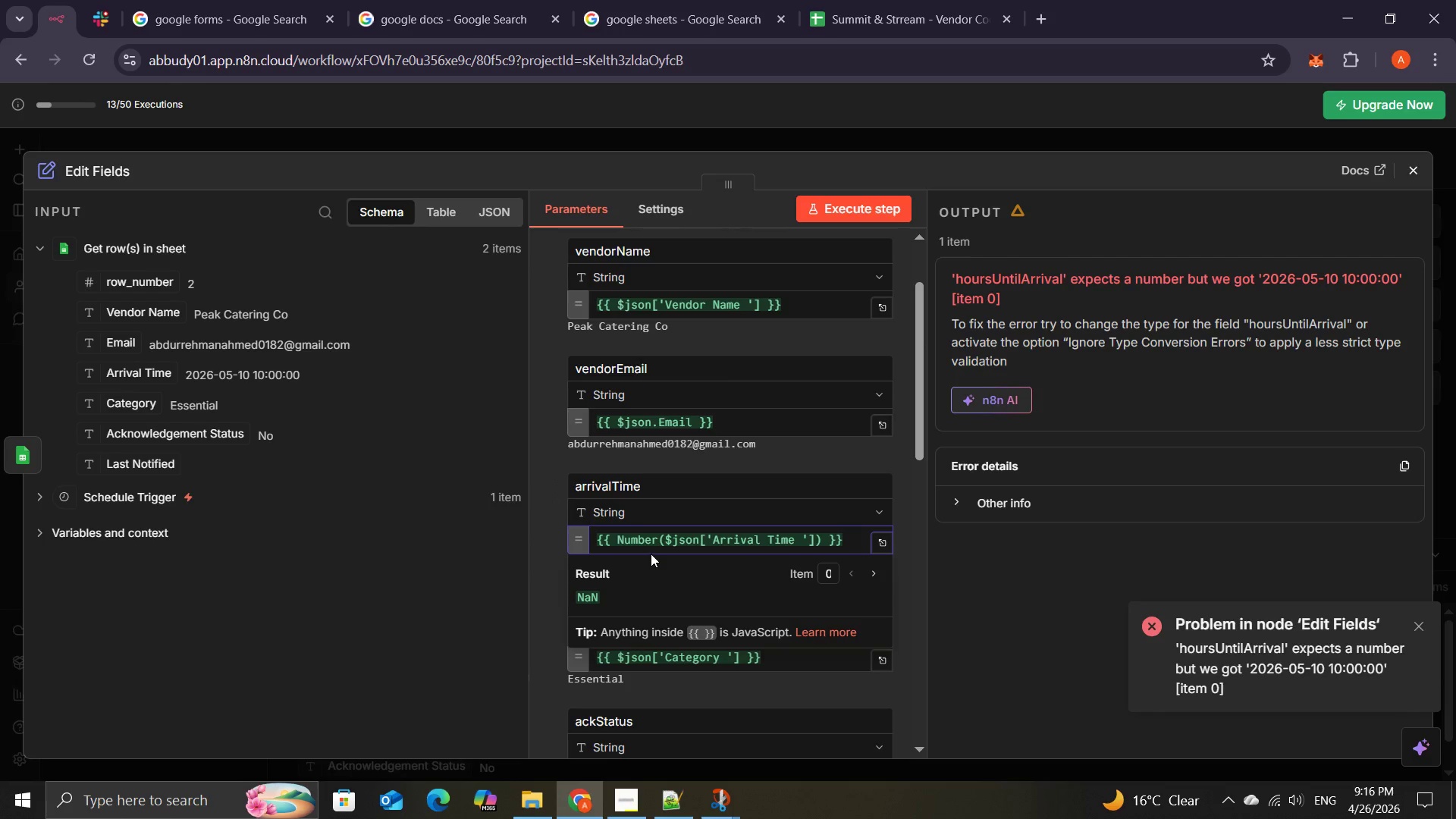 
wait(11.31)
 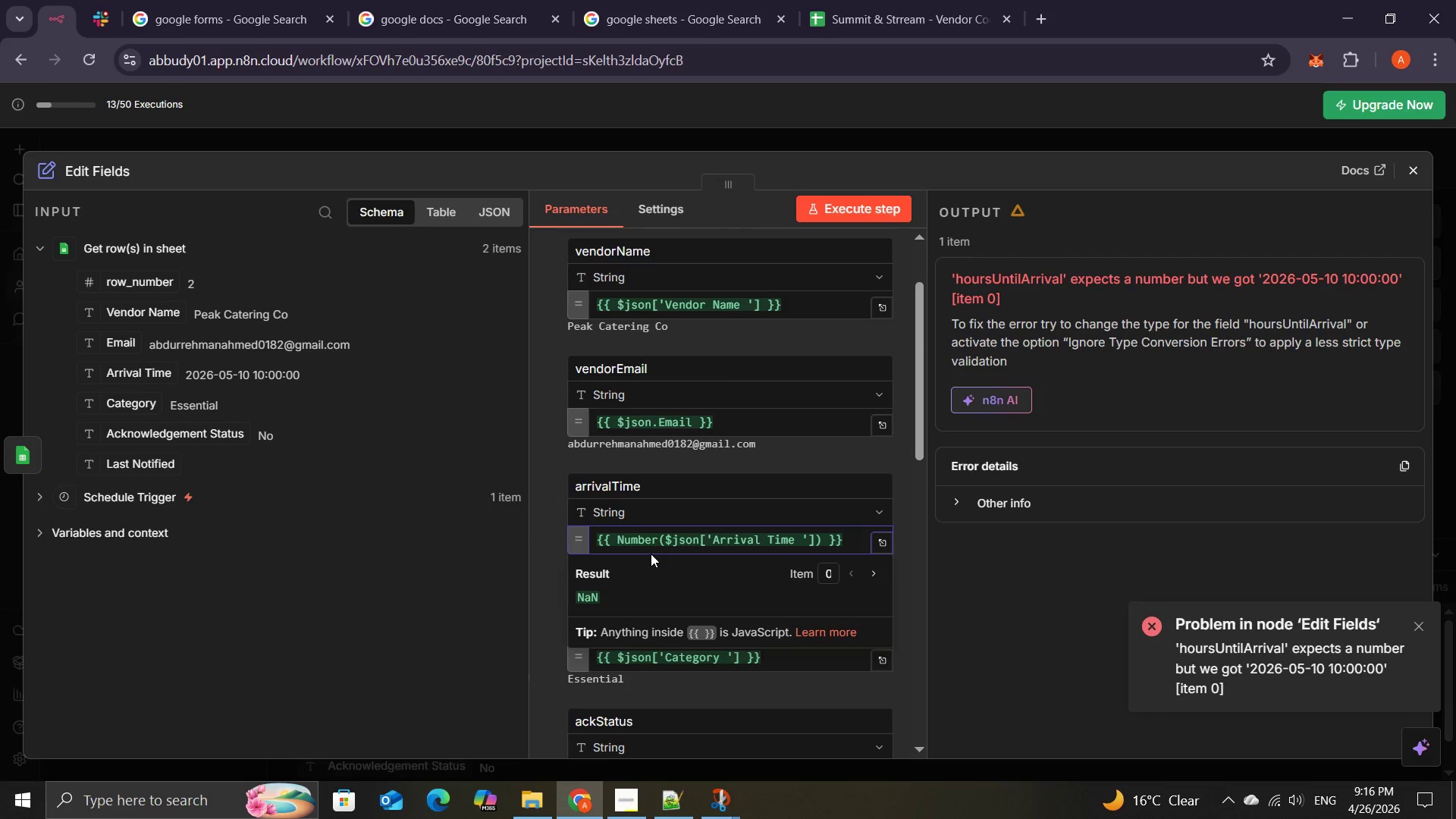 
left_click([730, 542])
 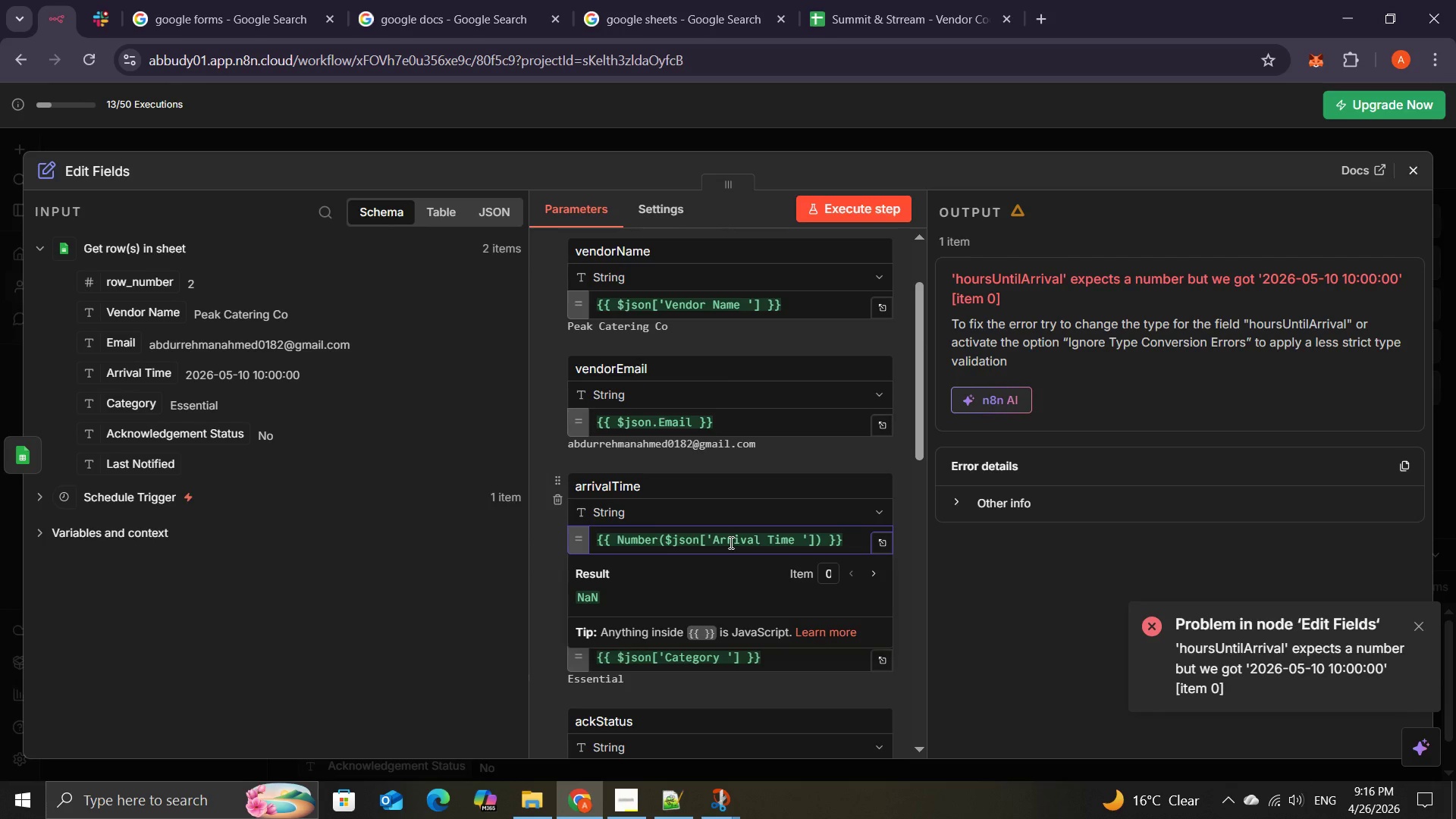 
key(Control+A)
 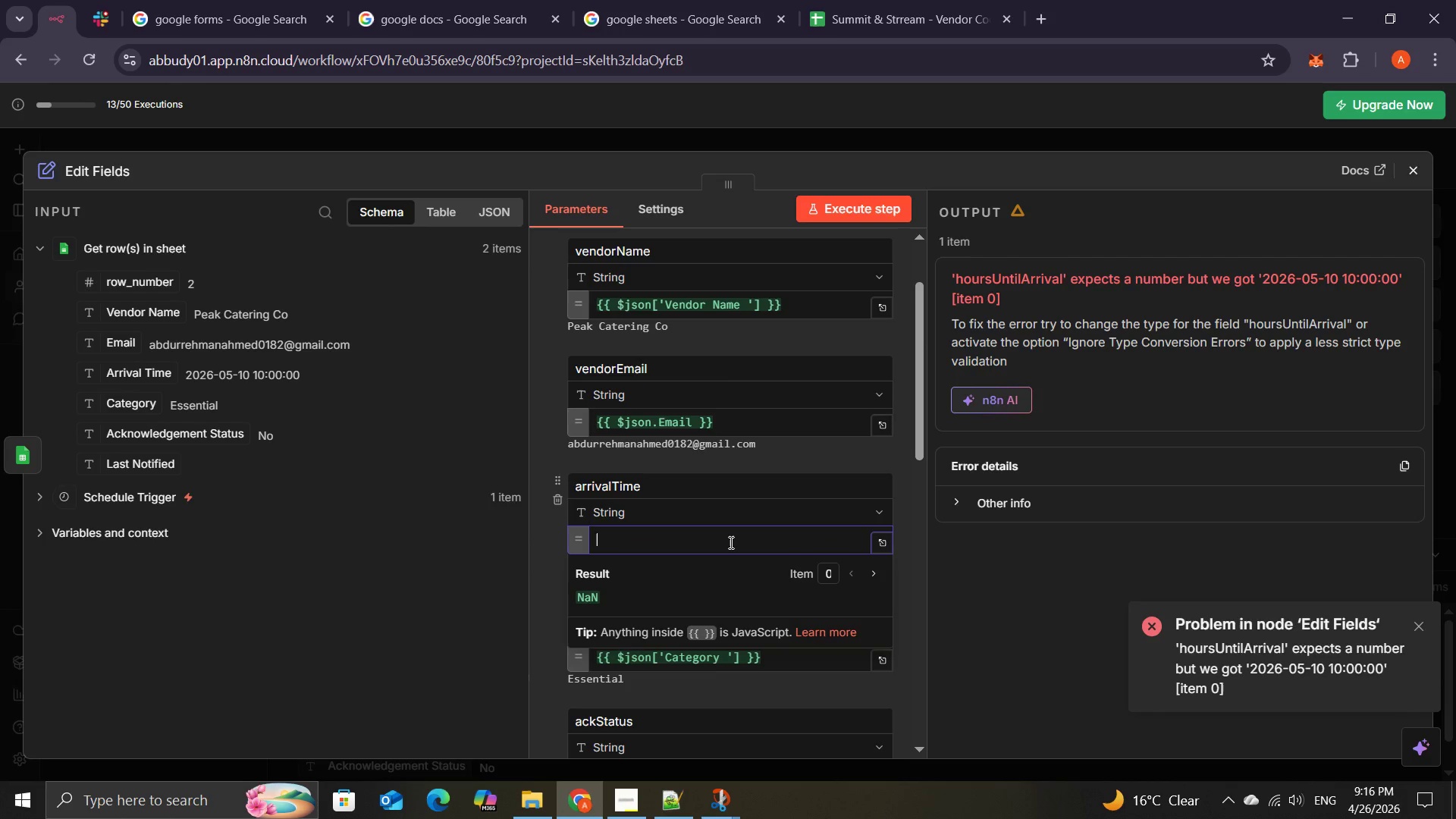 
key(Backspace)
 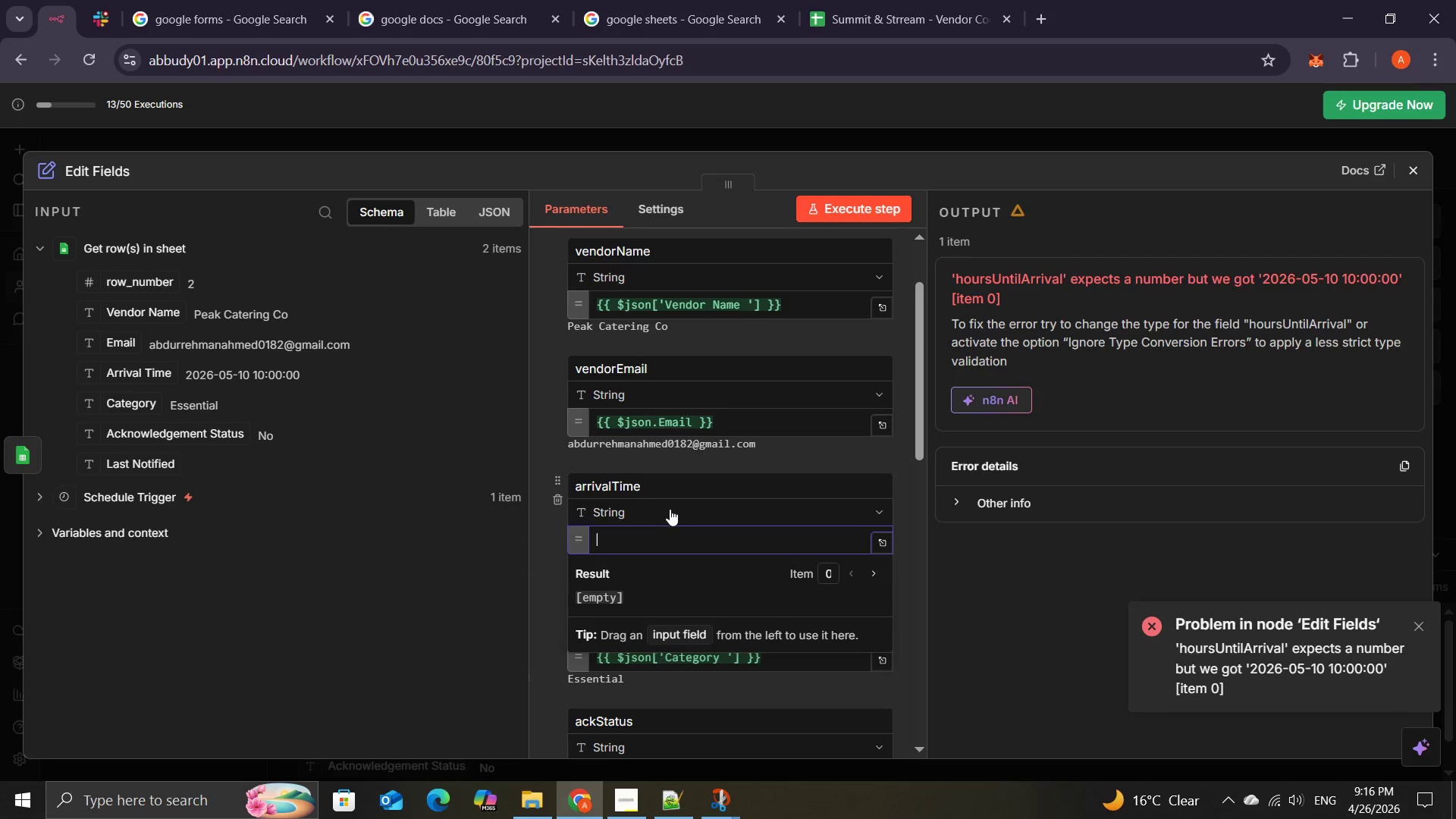 
left_click([670, 509])
 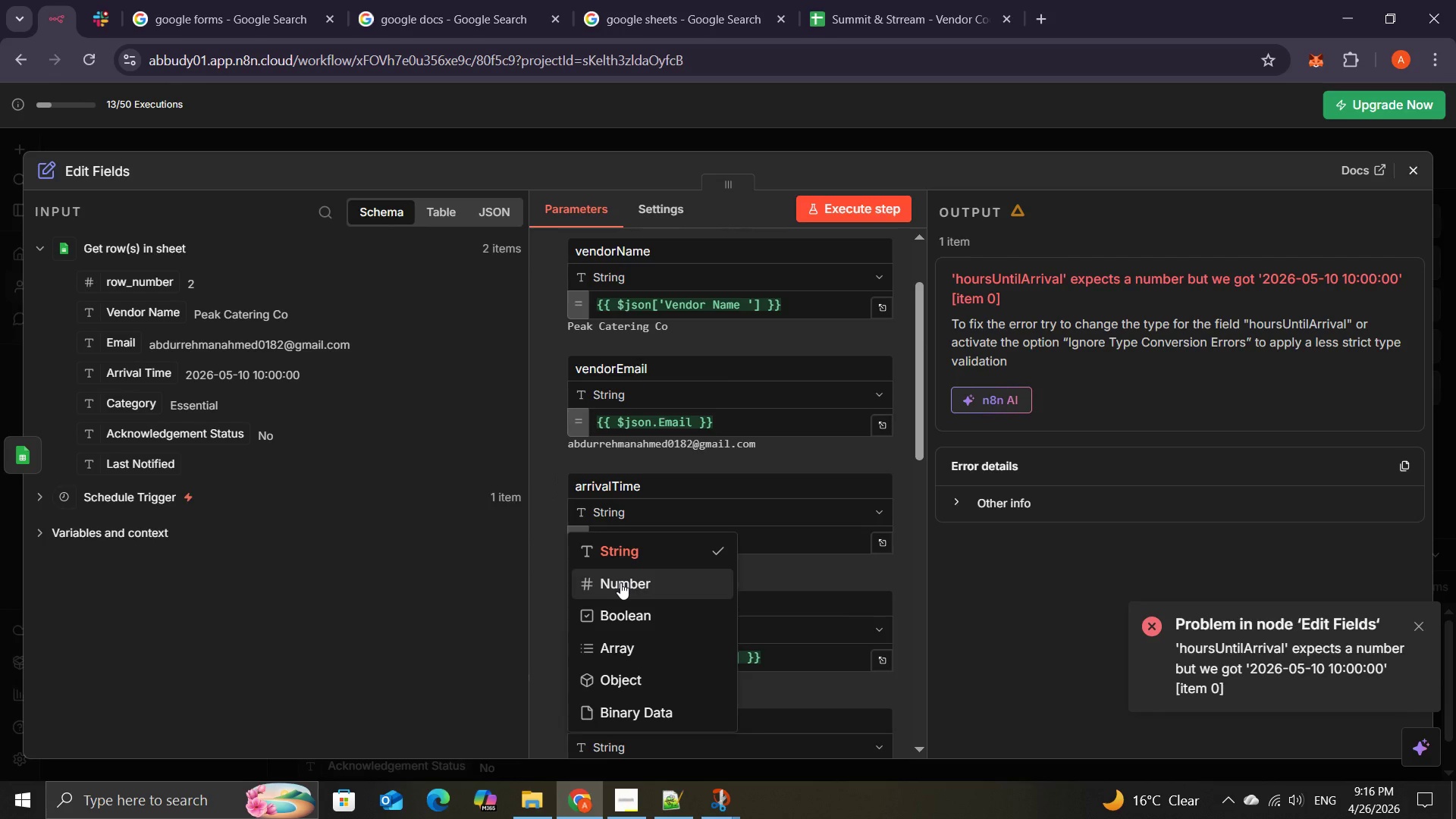 
left_click([620, 582])
 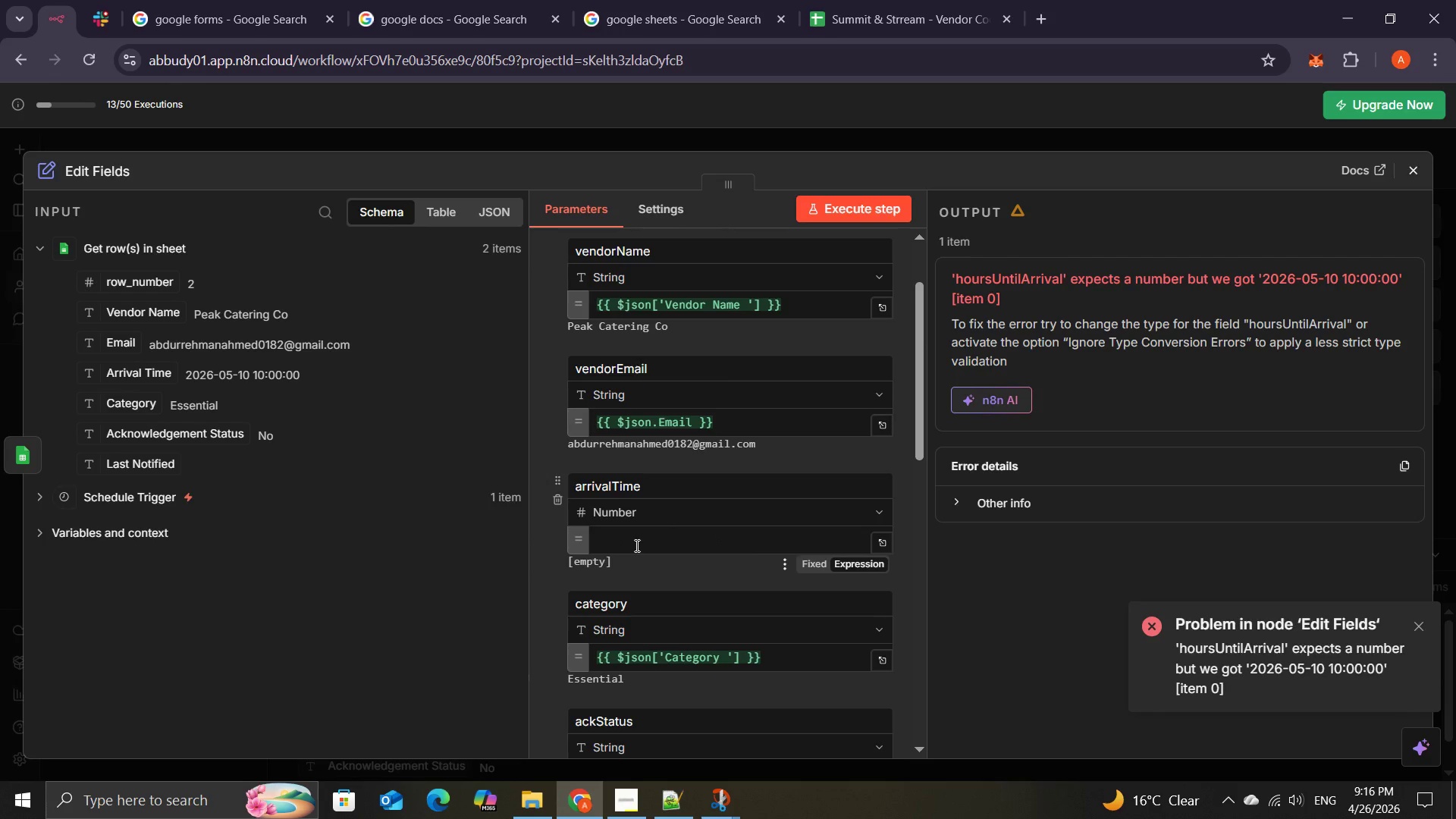 
left_click([635, 545])
 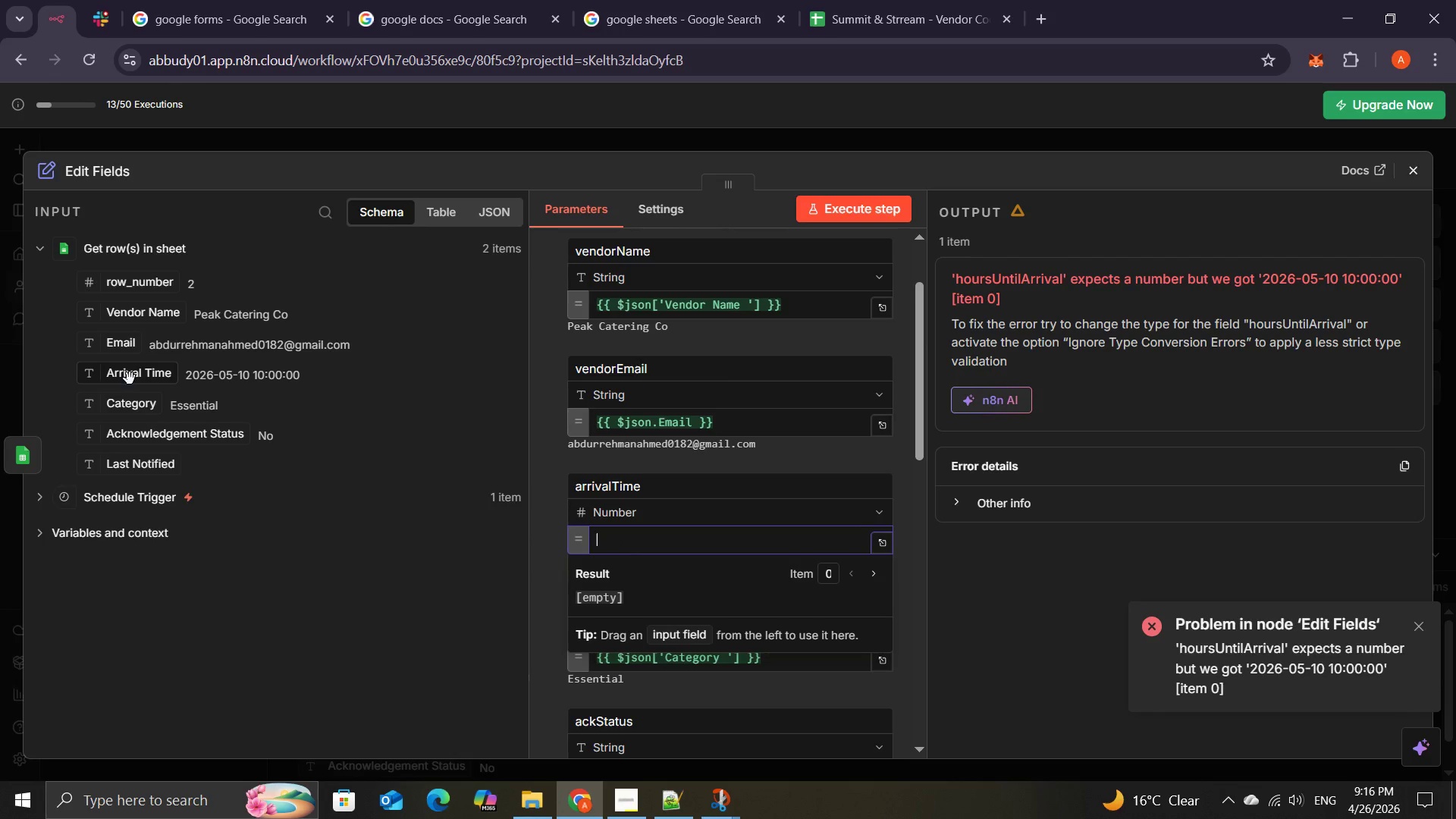 
left_click_drag(start_coordinate=[130, 378], to_coordinate=[665, 532])
 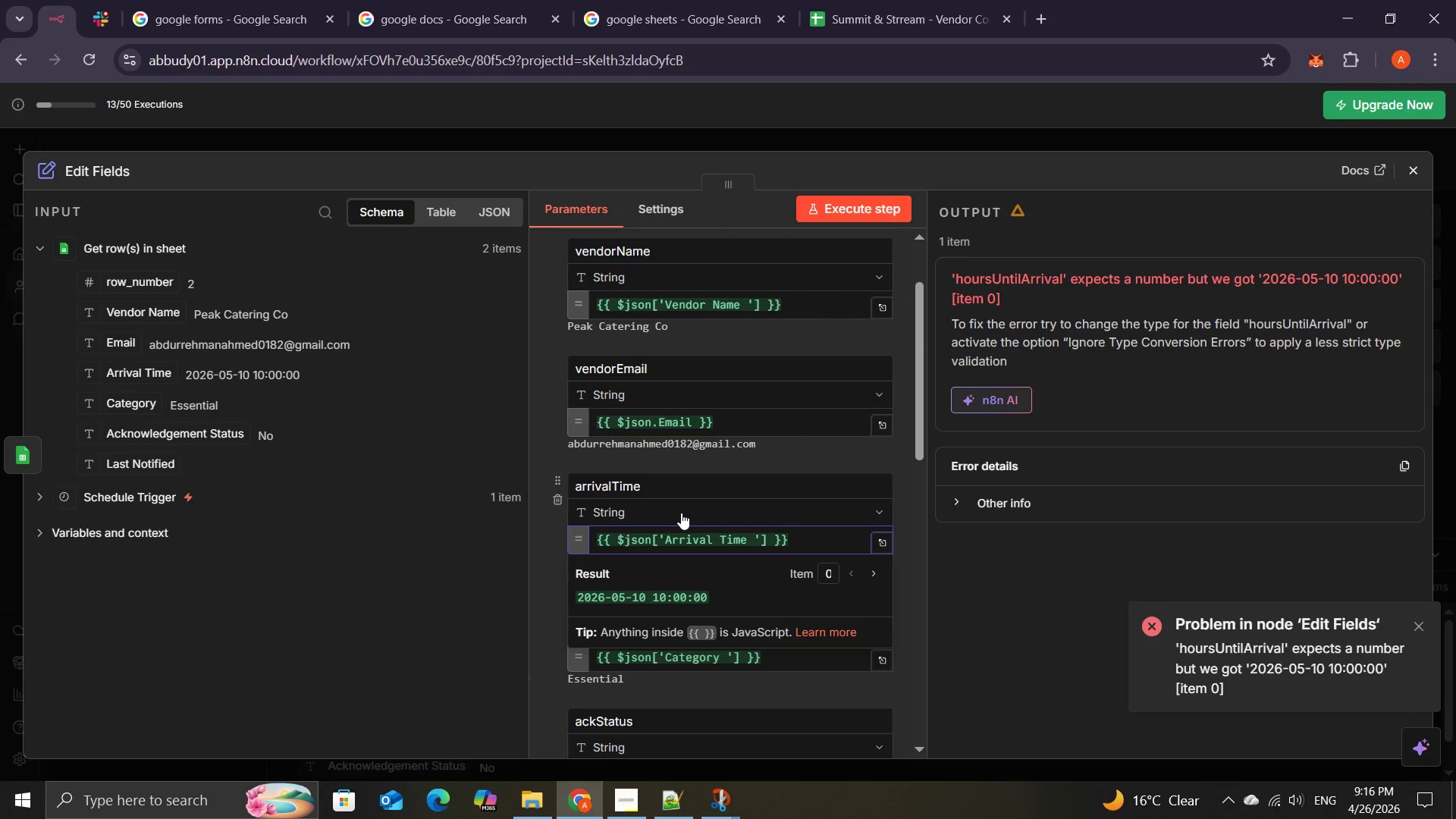 
left_click([681, 512])
 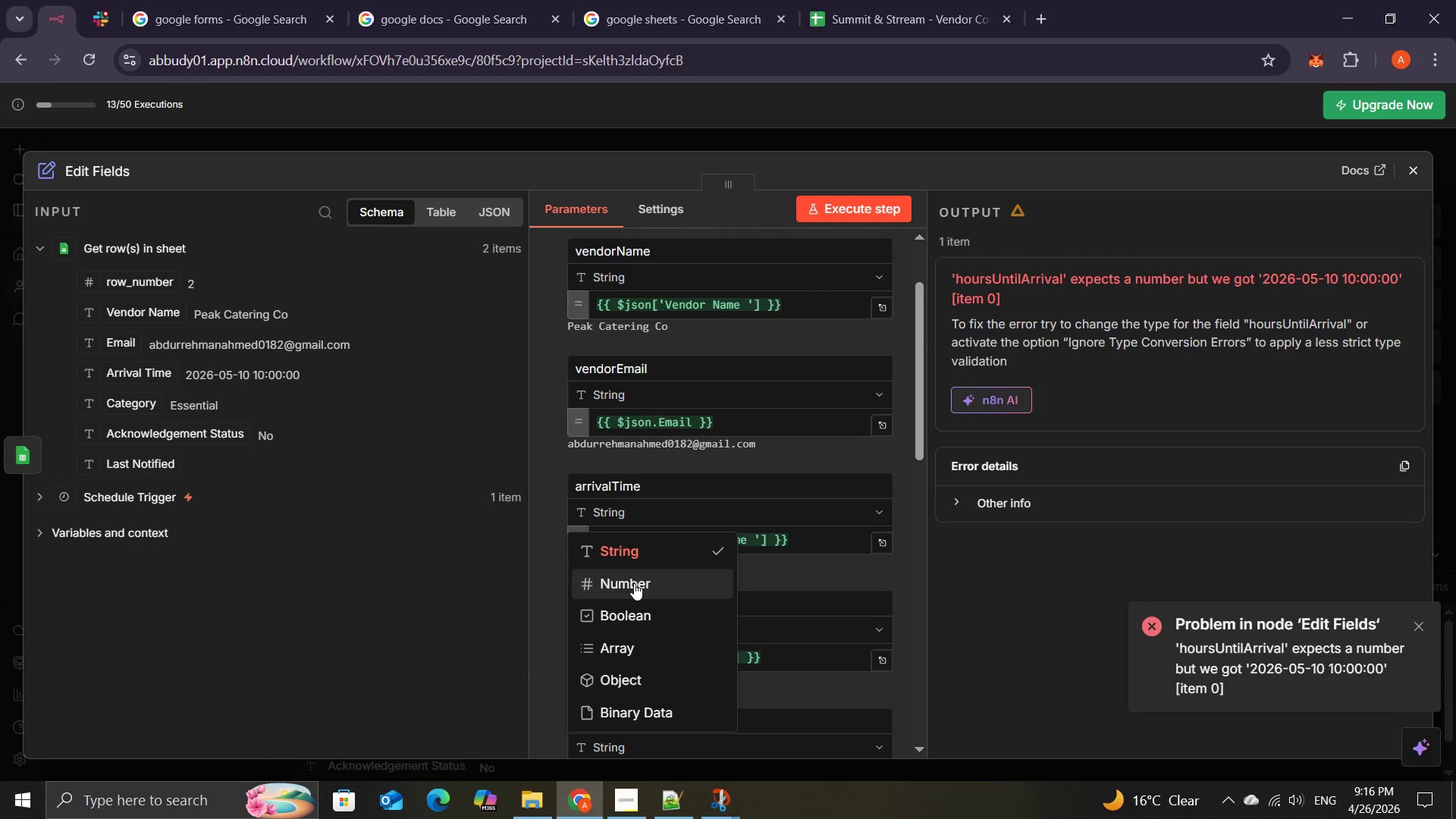 
left_click([633, 584])
 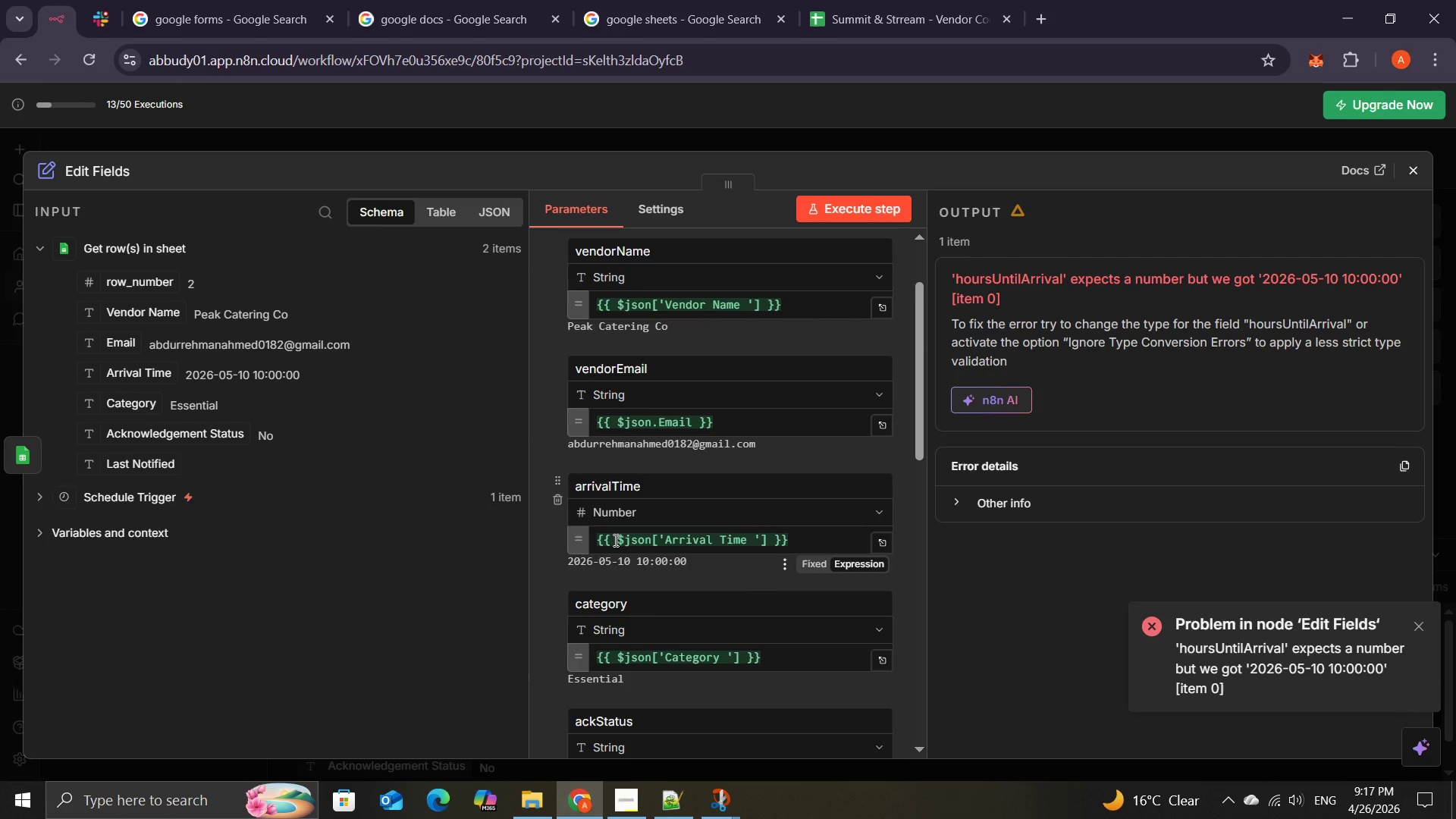 
left_click([614, 540])
 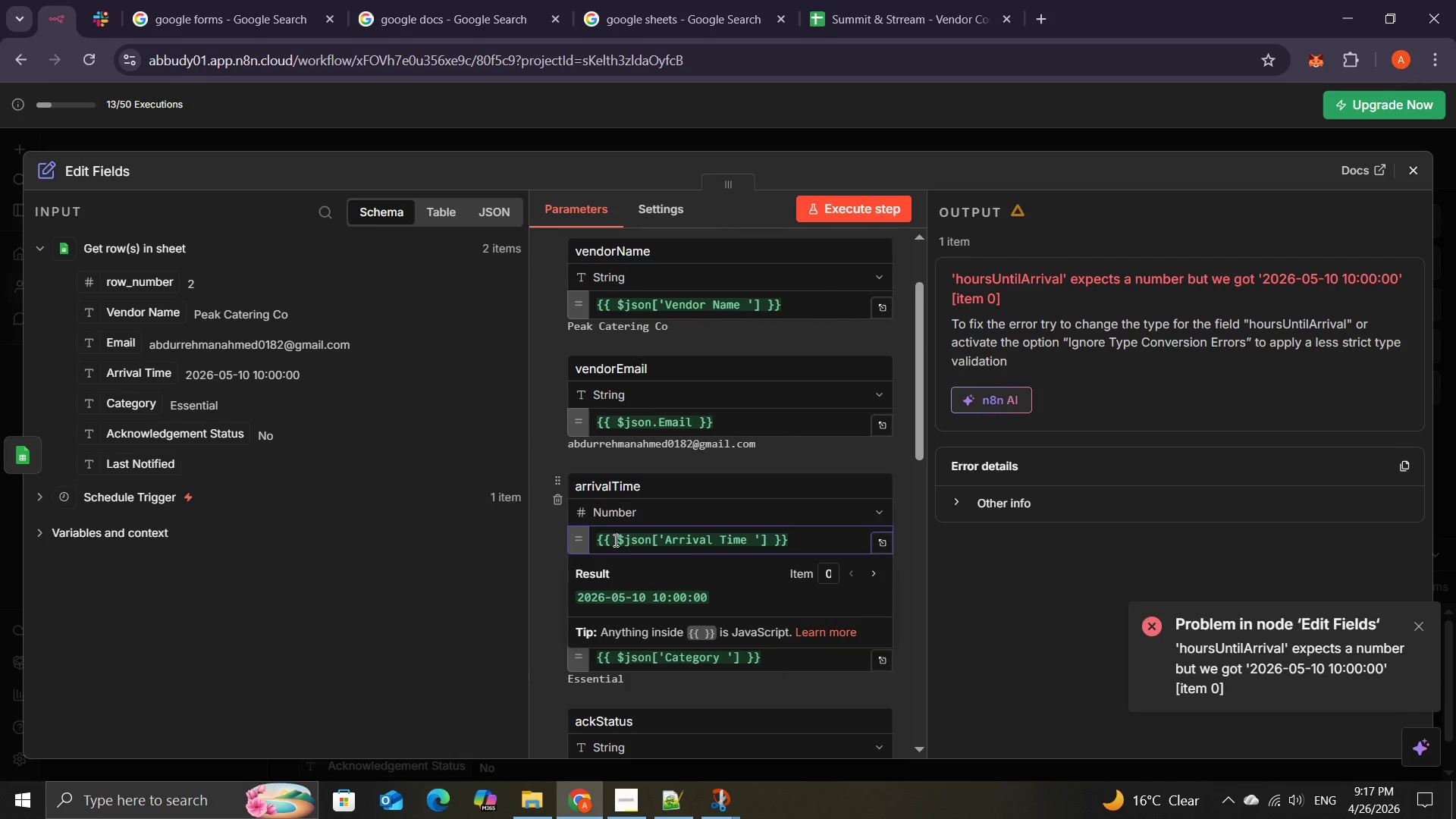 
key(Shift+9)
 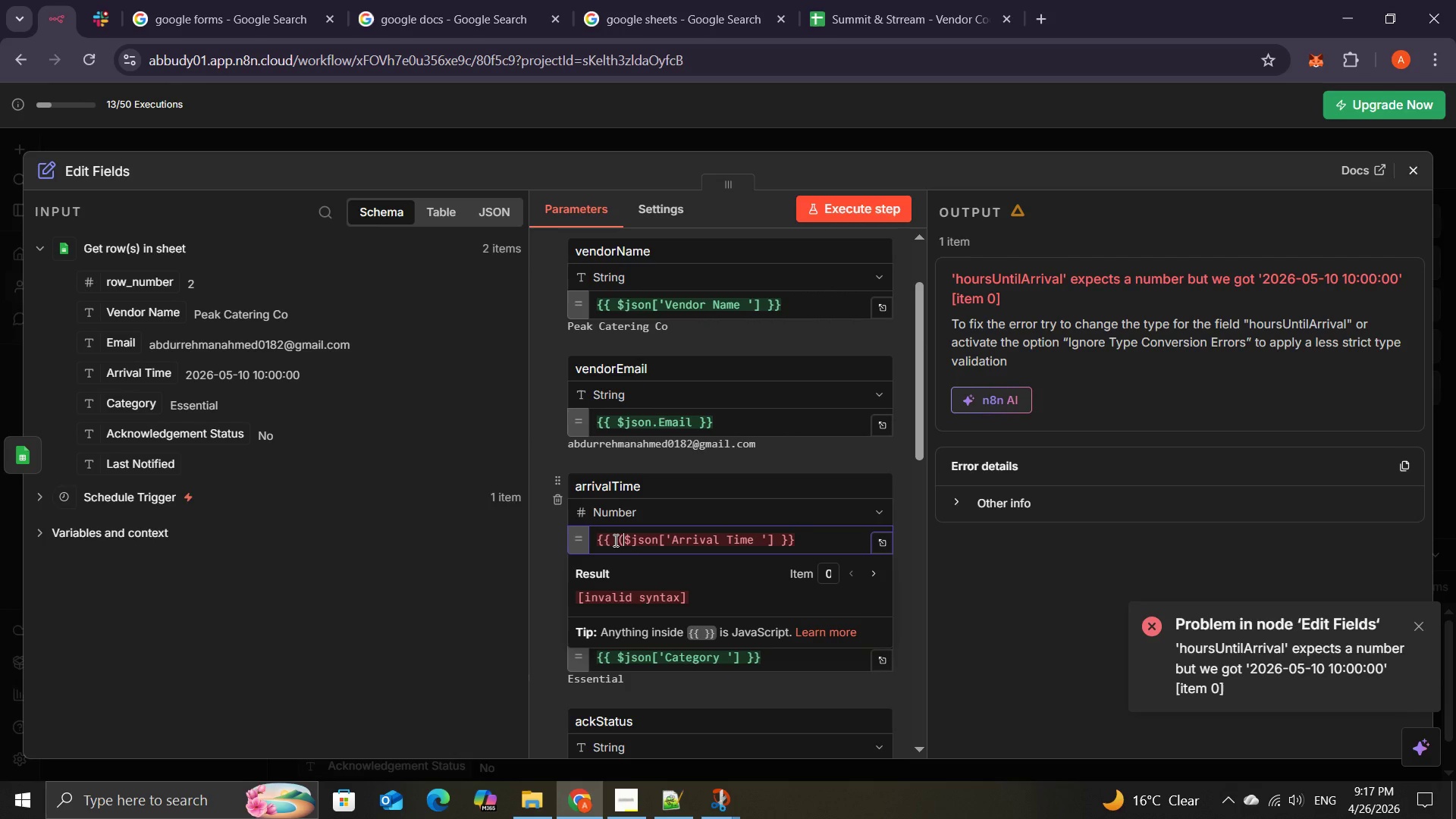 
key(ArrowRight)
 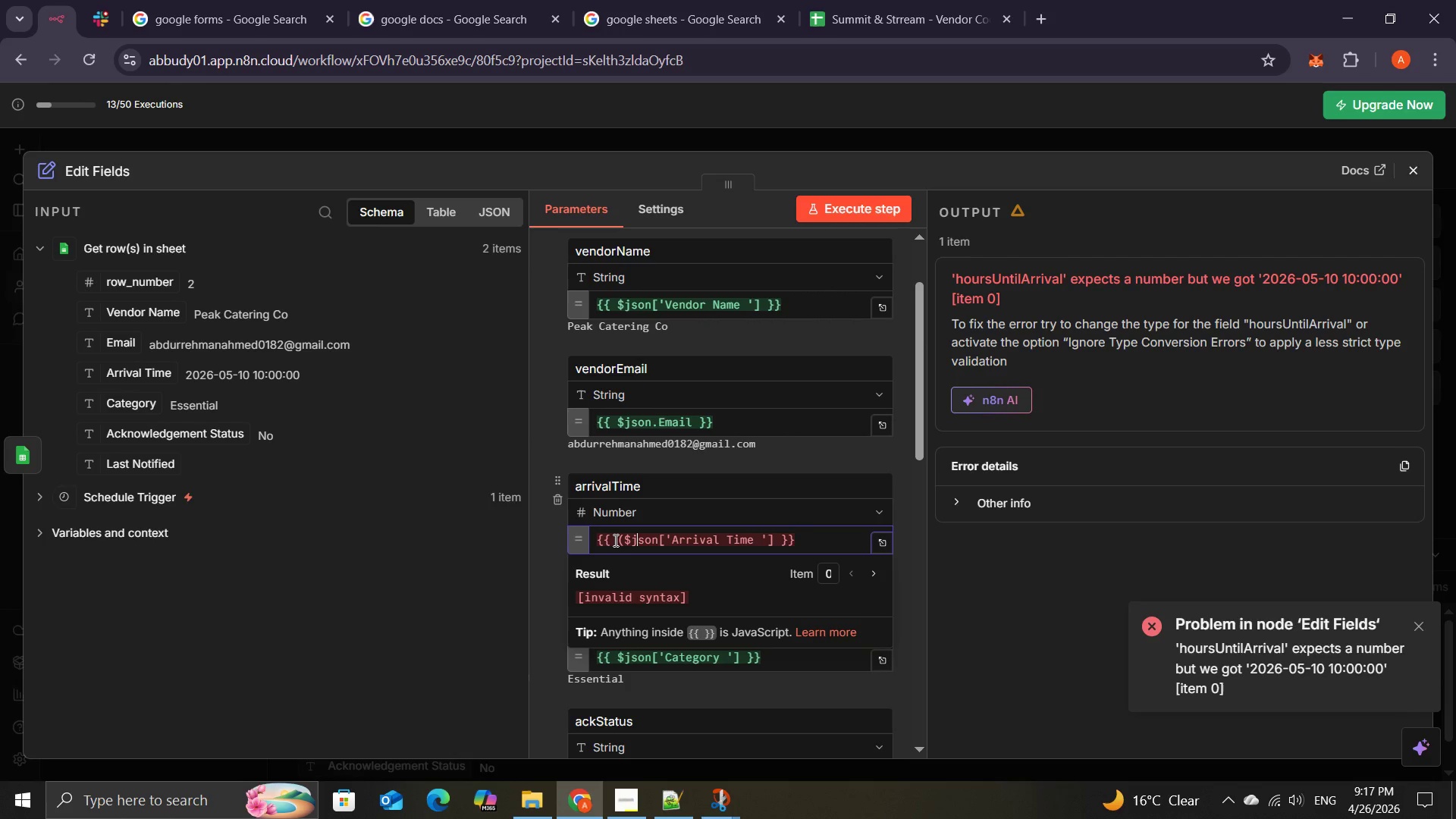 
key(ArrowRight)
 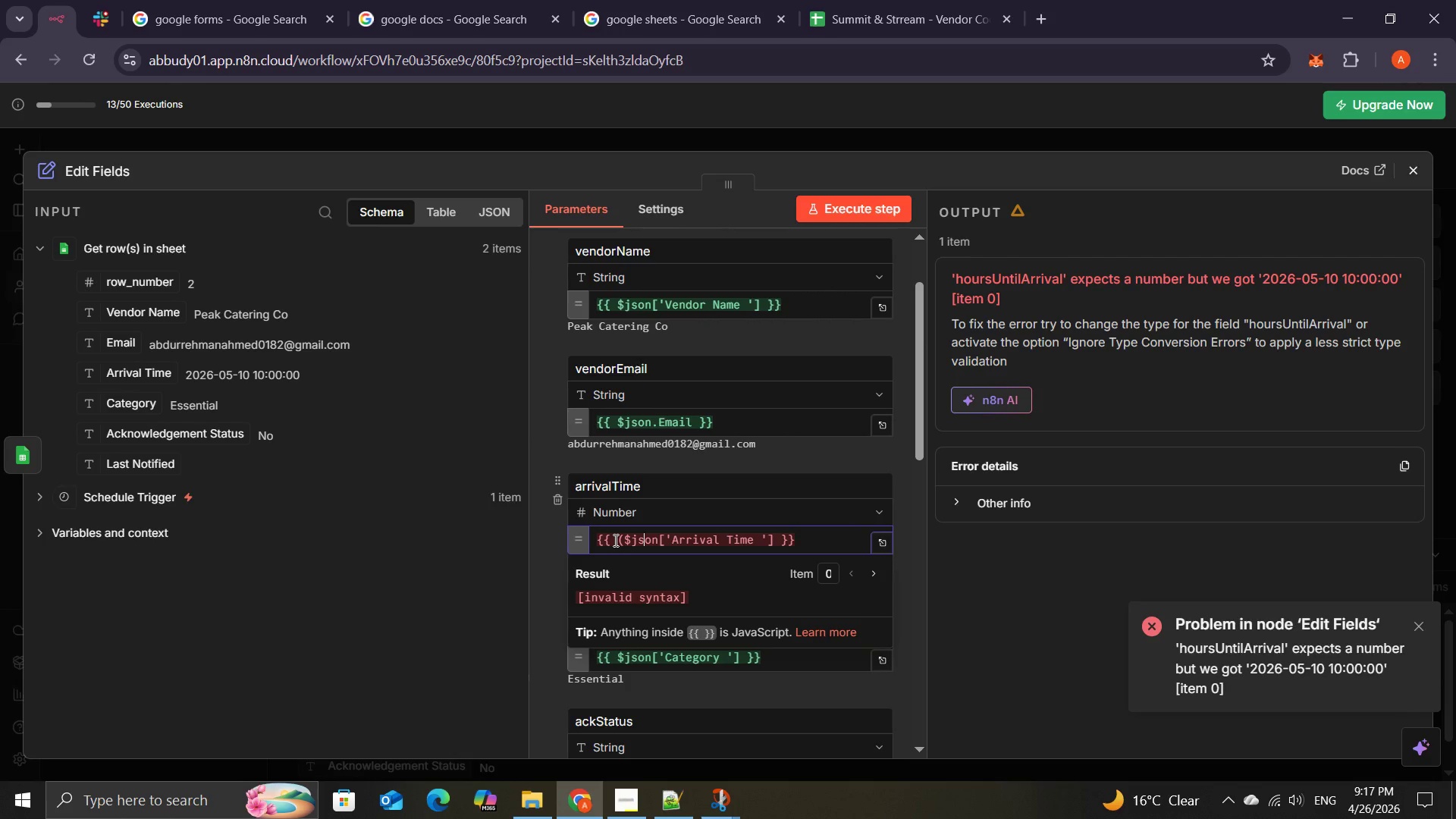 
hold_key(key=ArrowRight, duration=1.09)
 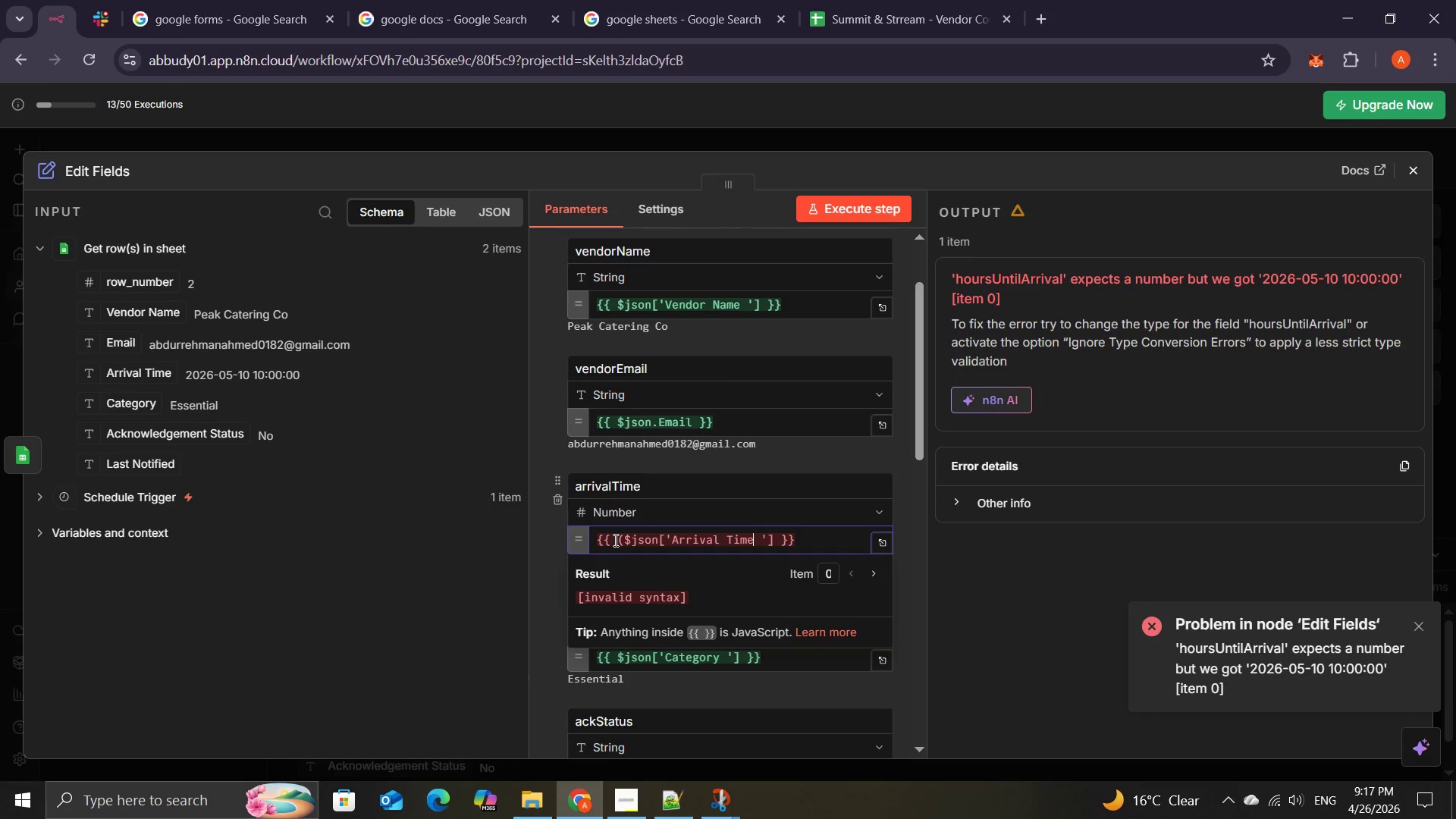 
key(ArrowRight)
 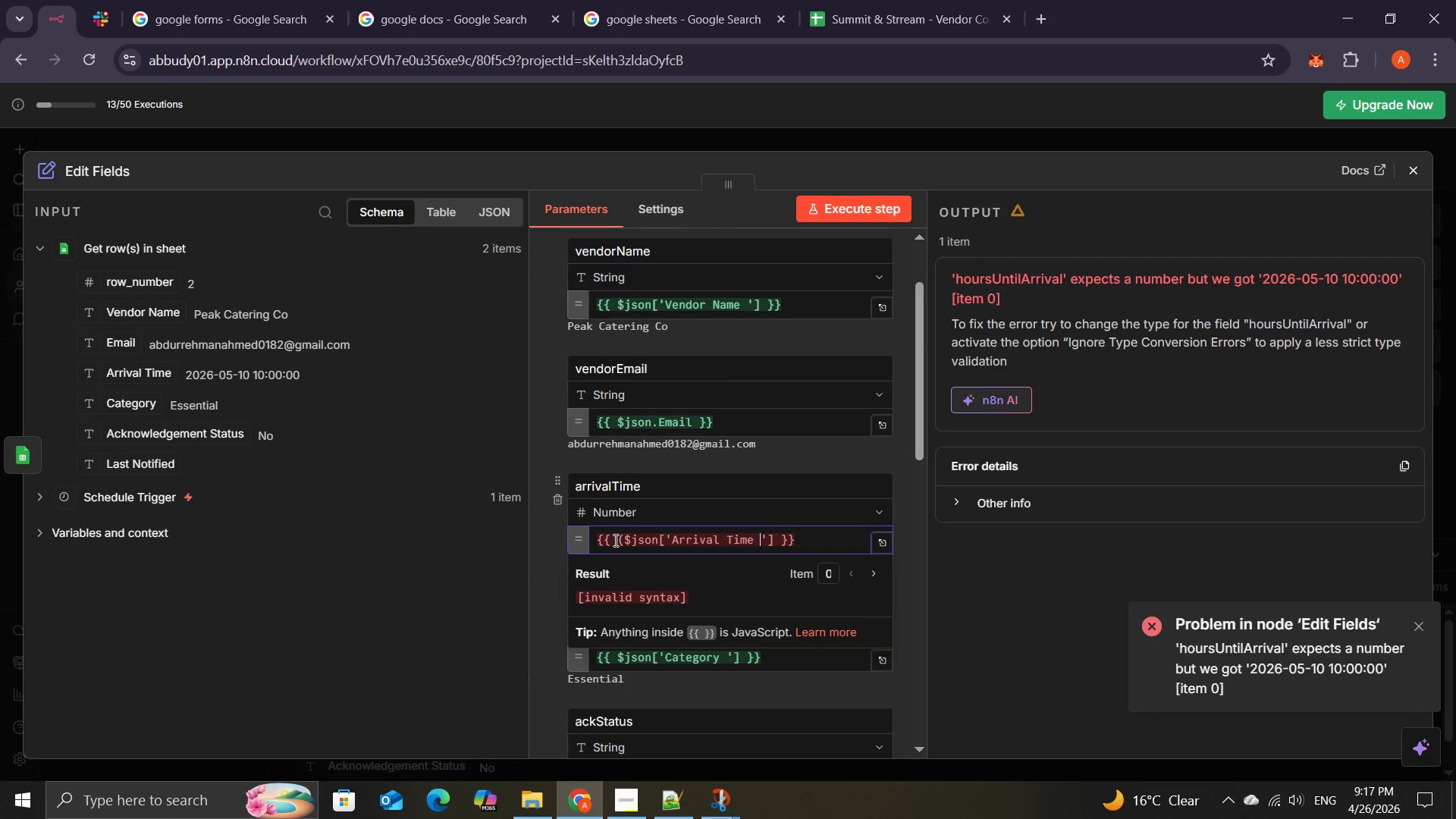 
key(ArrowRight)
 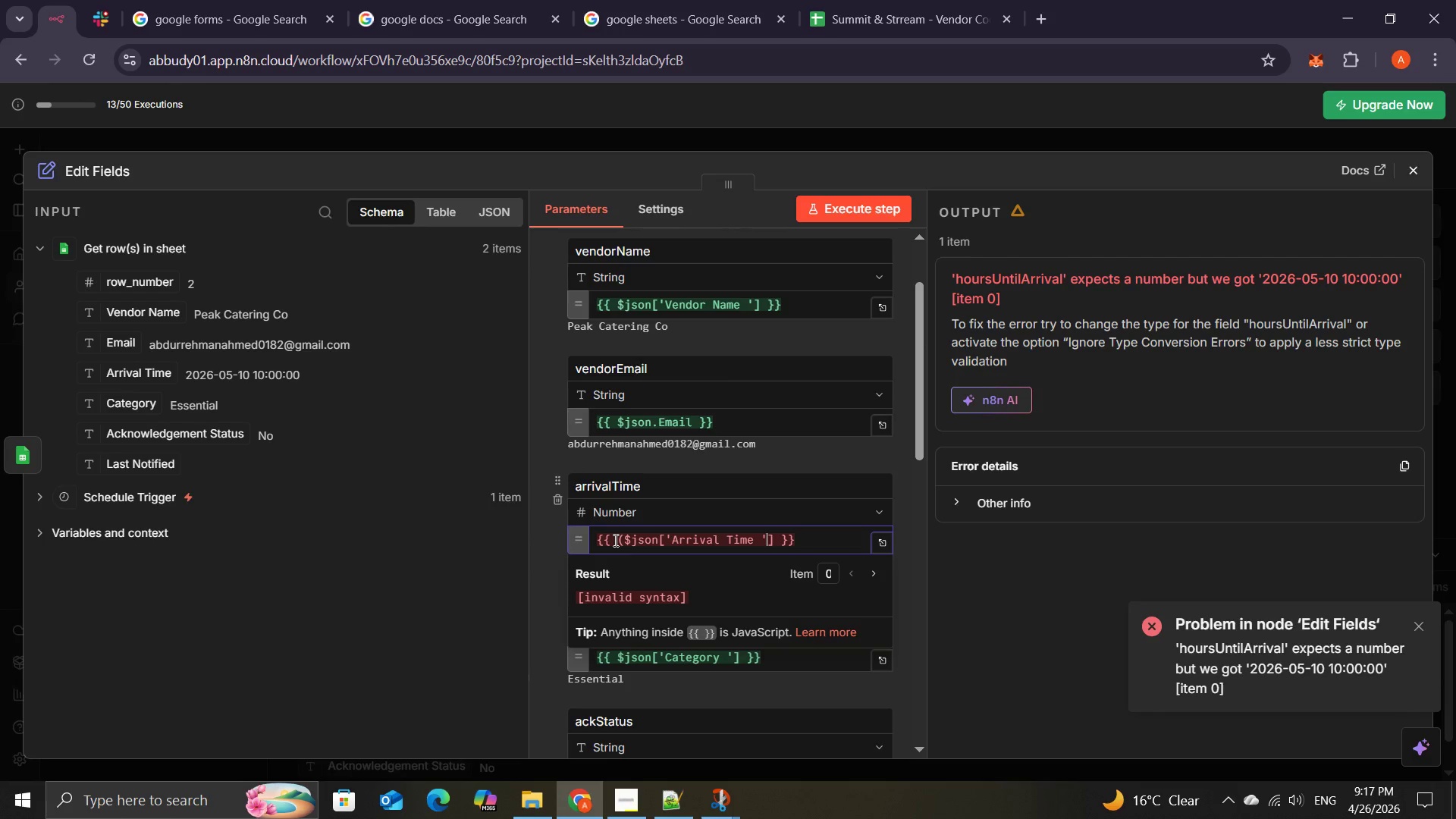 
key(ArrowRight)
 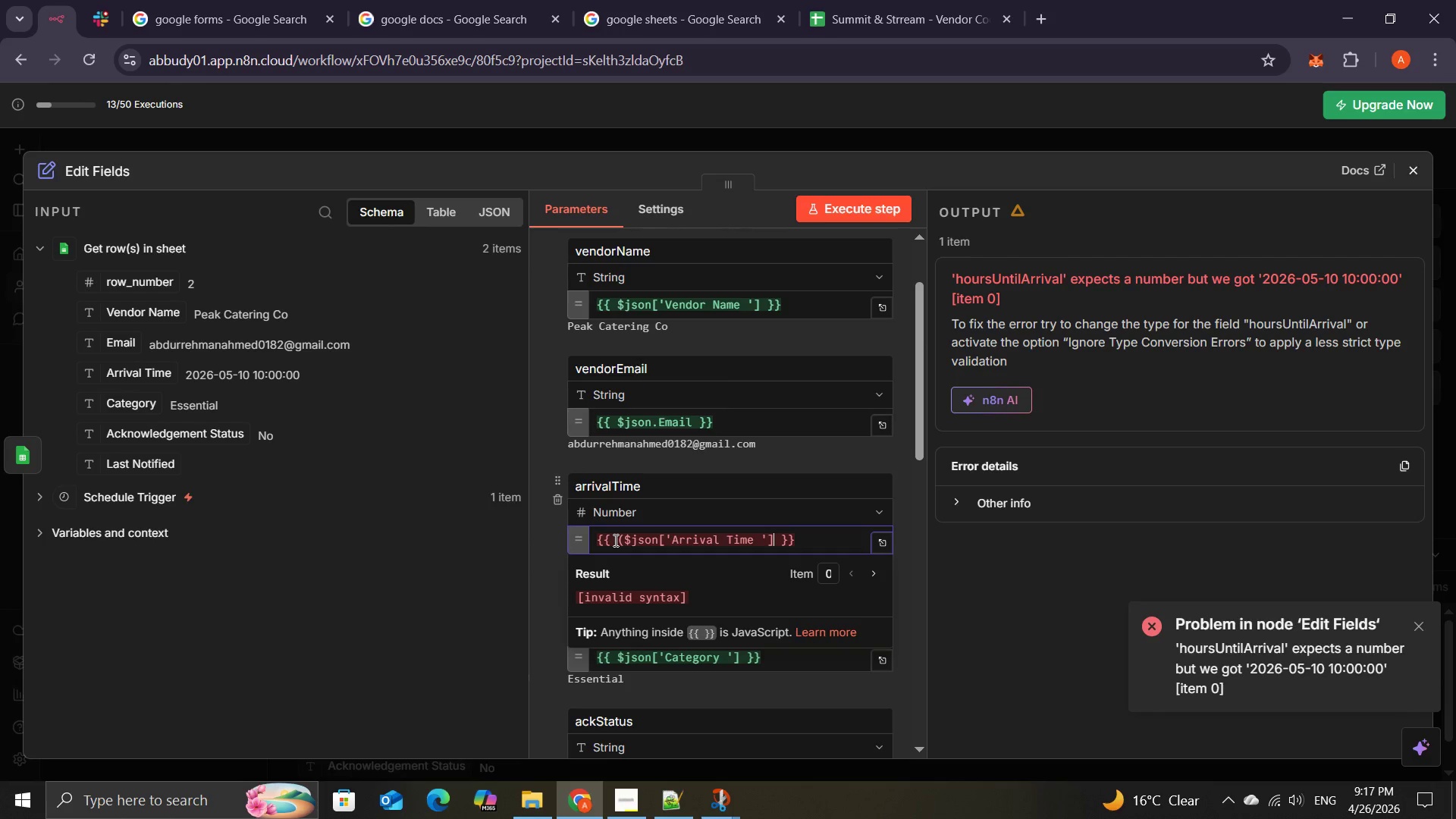 
key(ArrowRight)
 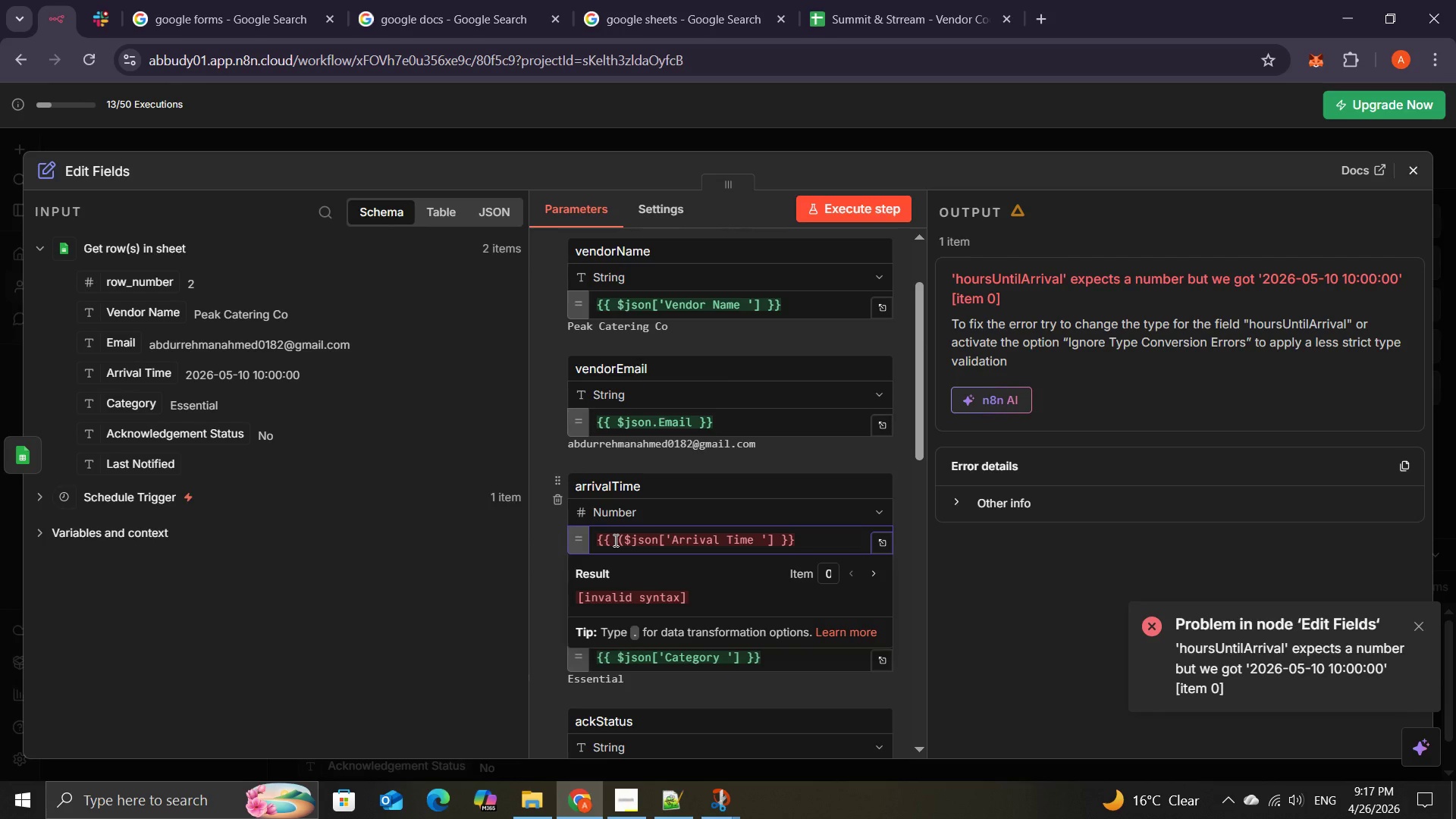 
key(Shift+0)
 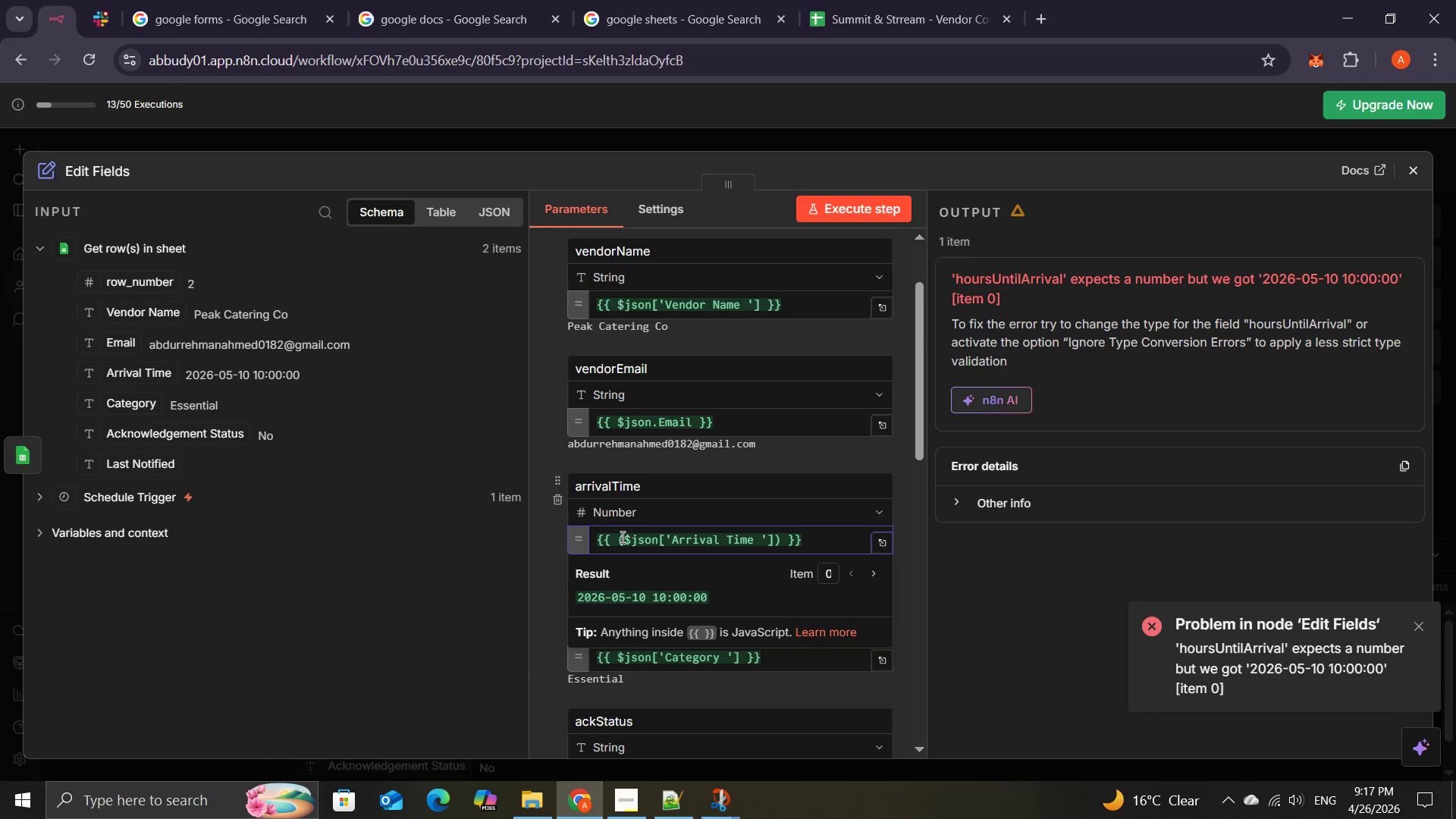 
left_click([617, 538])
 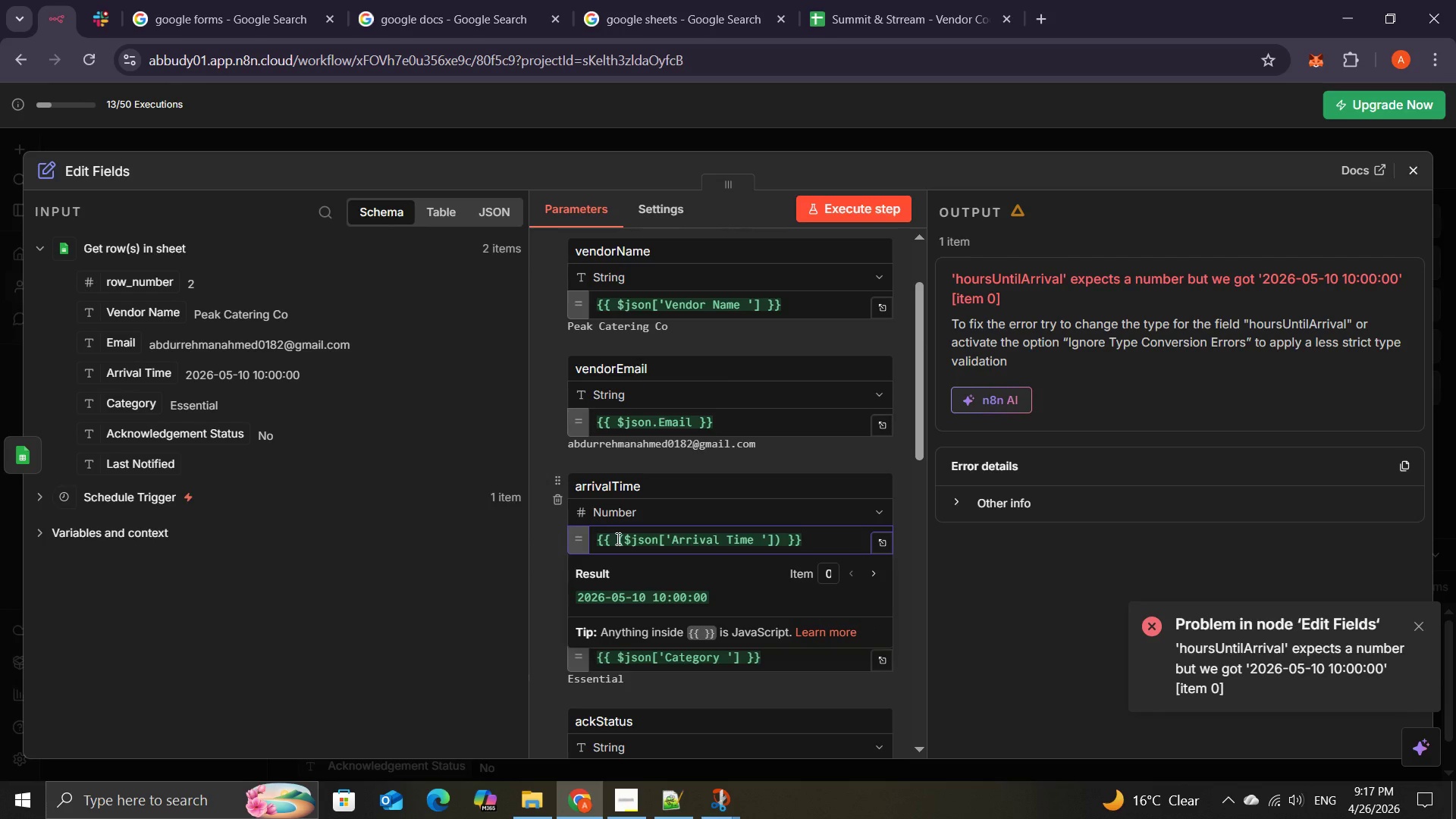 
type(Number)
 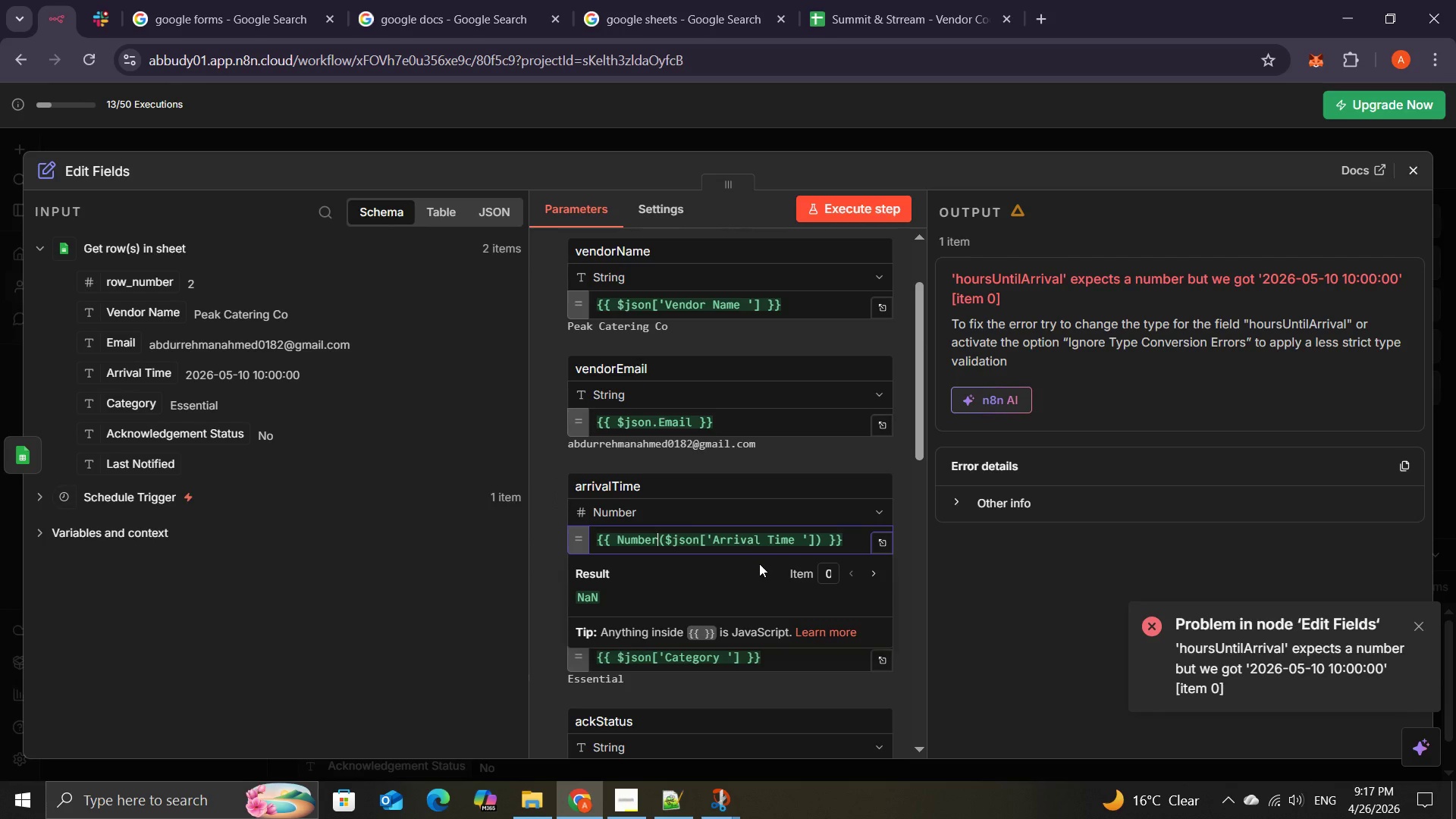 
wait(10.86)
 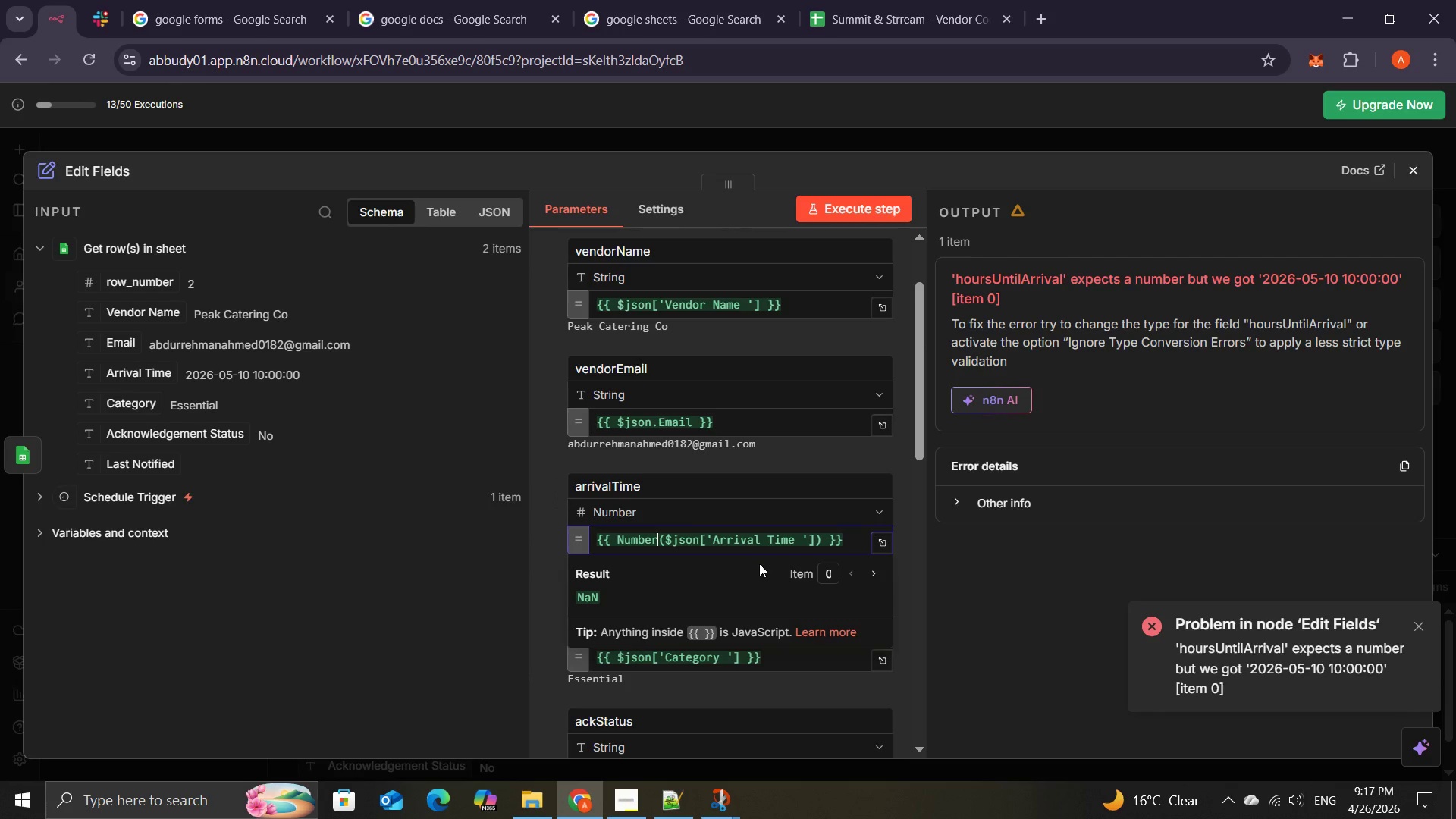 
left_click([846, 202])
 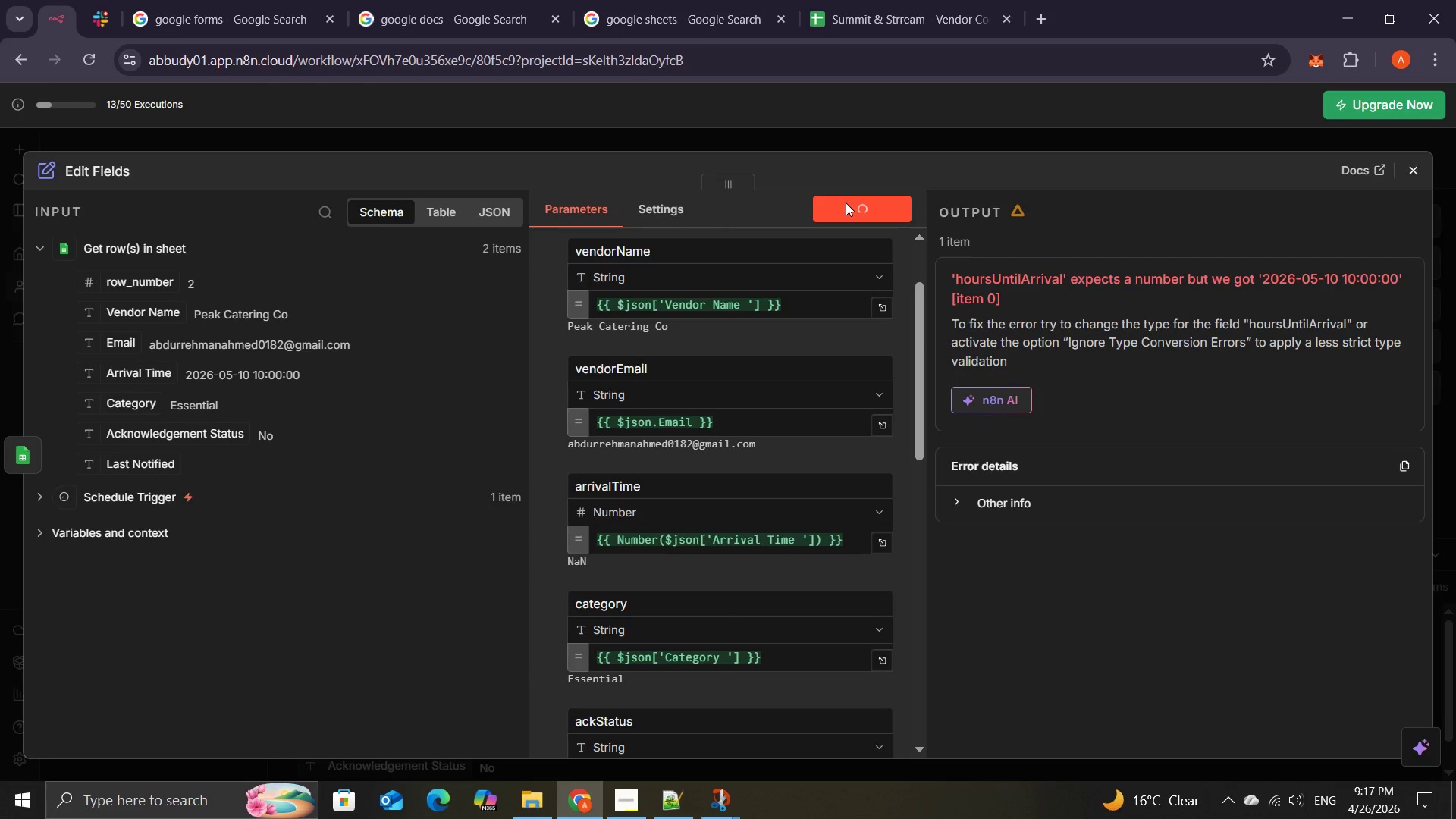 
wait(6.09)
 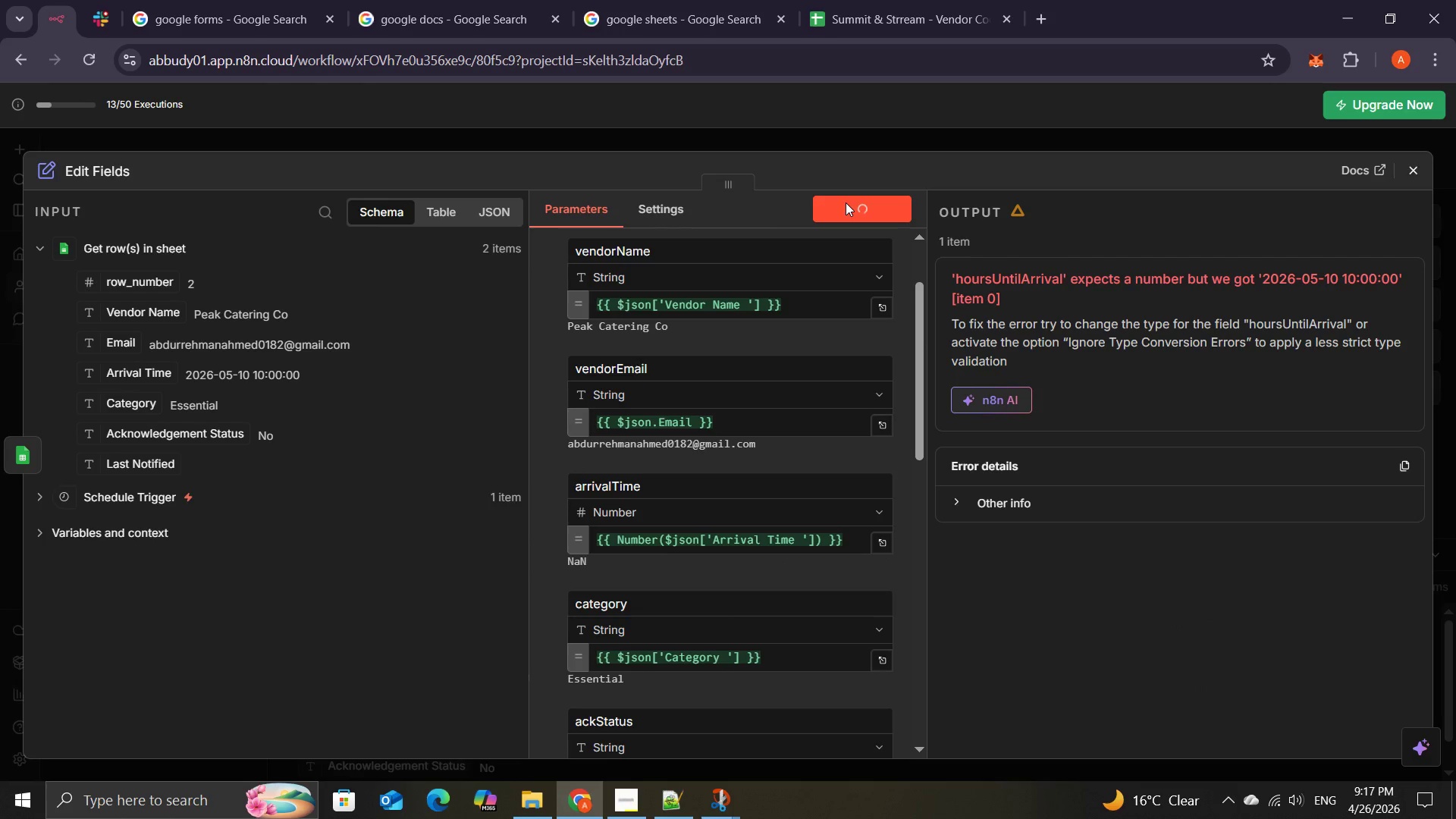 
mouse_move([868, 353])
 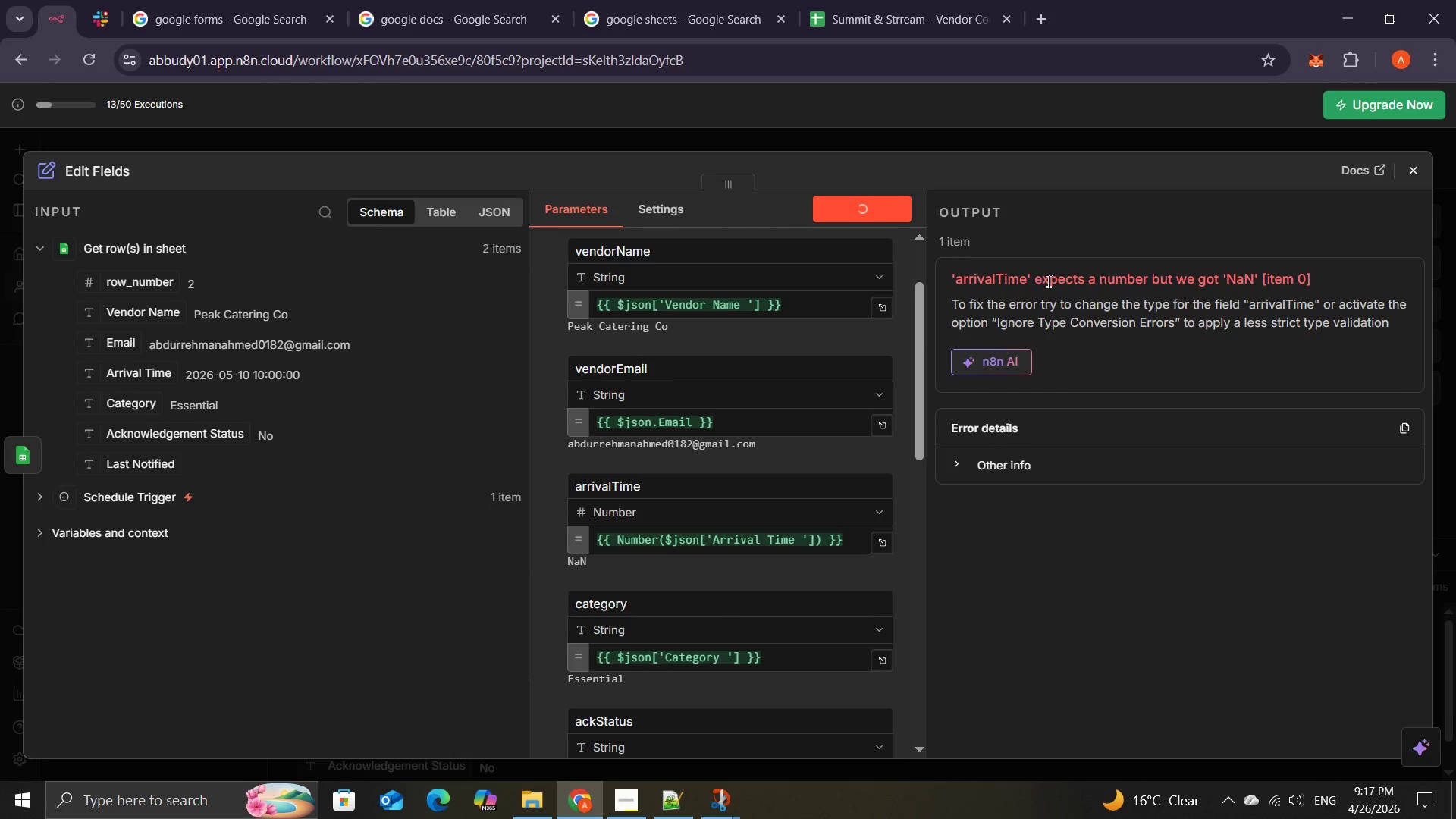 
mouse_move([1136, 287])
 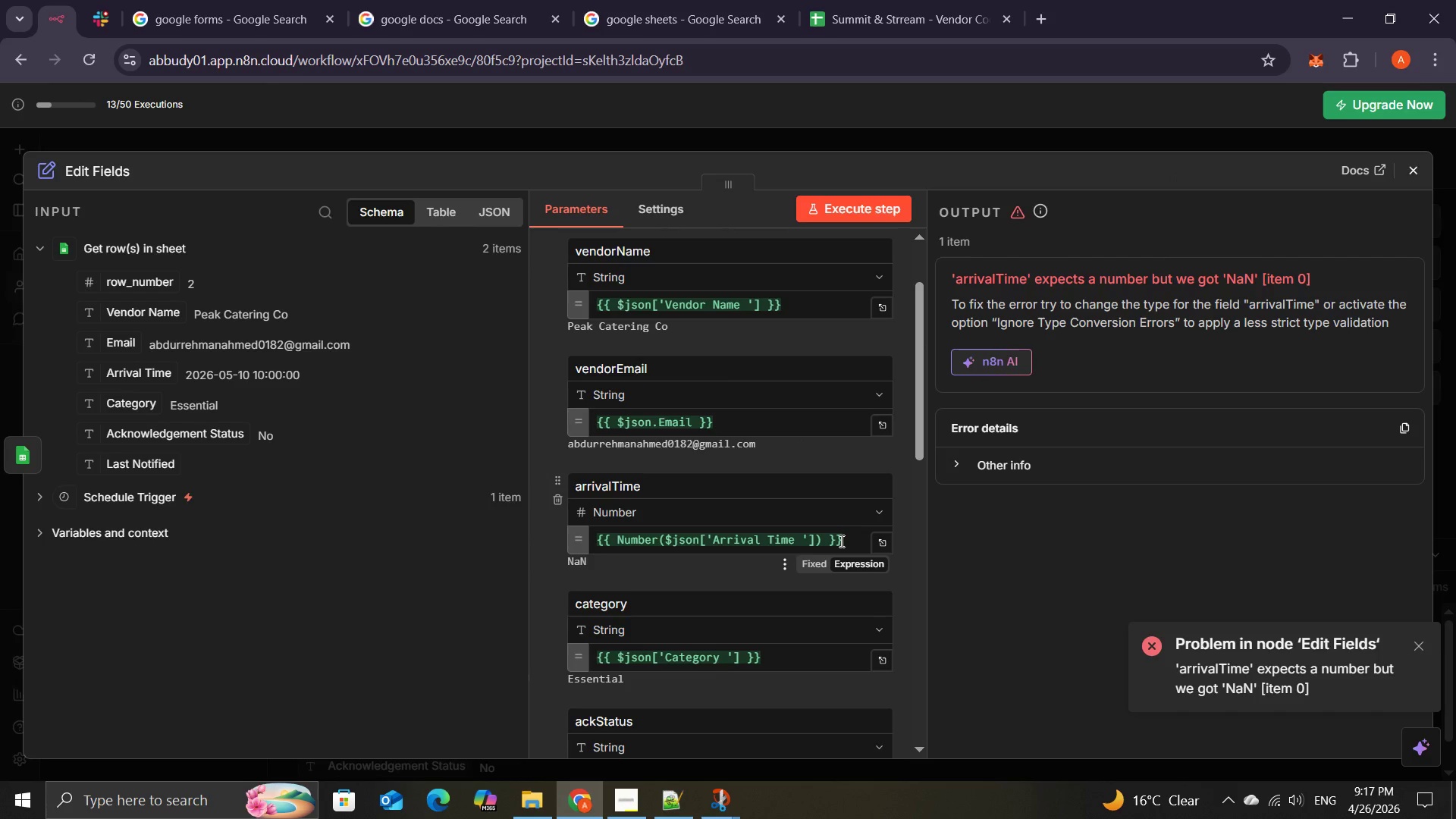 
left_click_drag(start_coordinate=[842, 539], to_coordinate=[604, 542])
 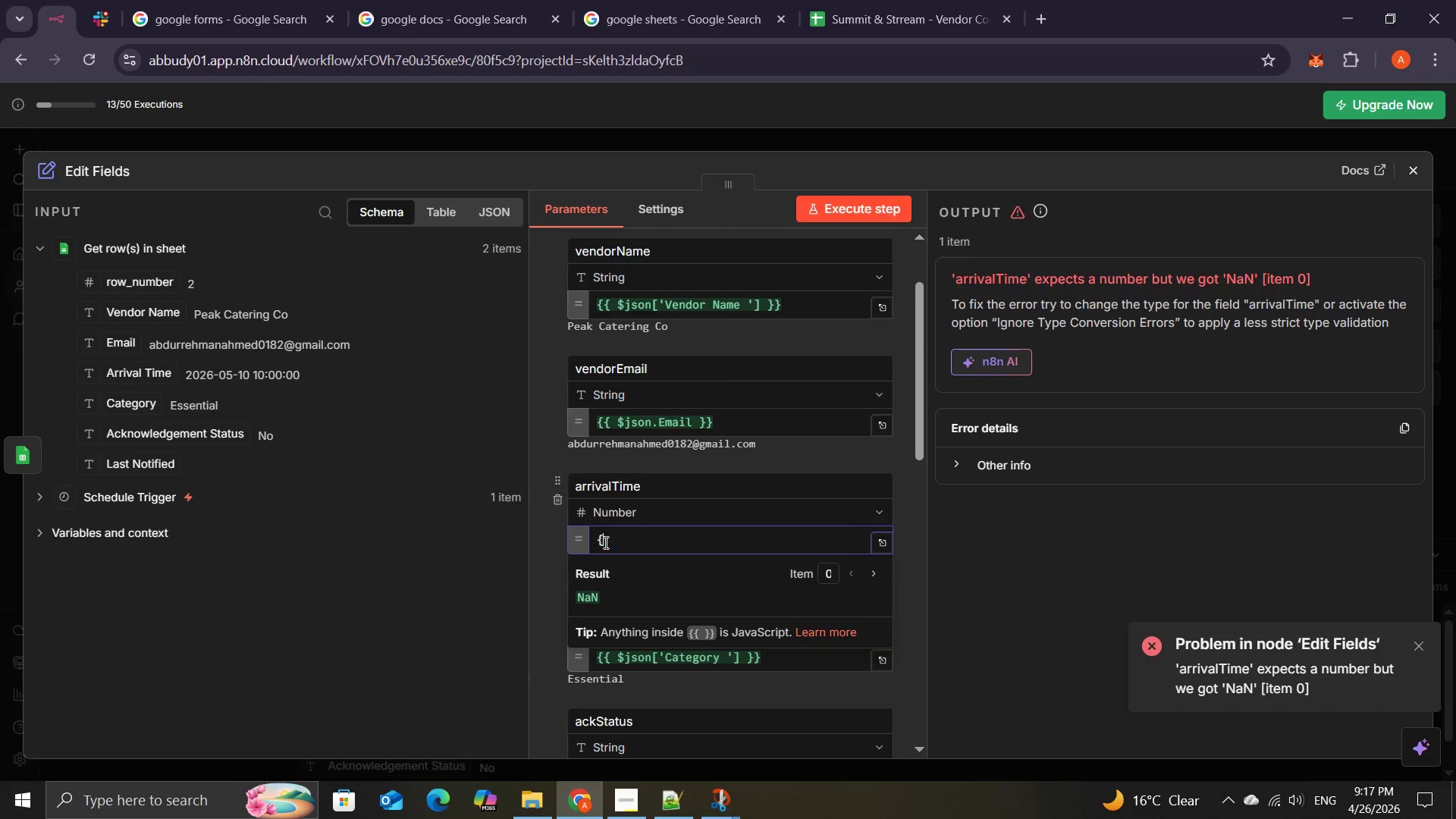 
key(Backspace)
 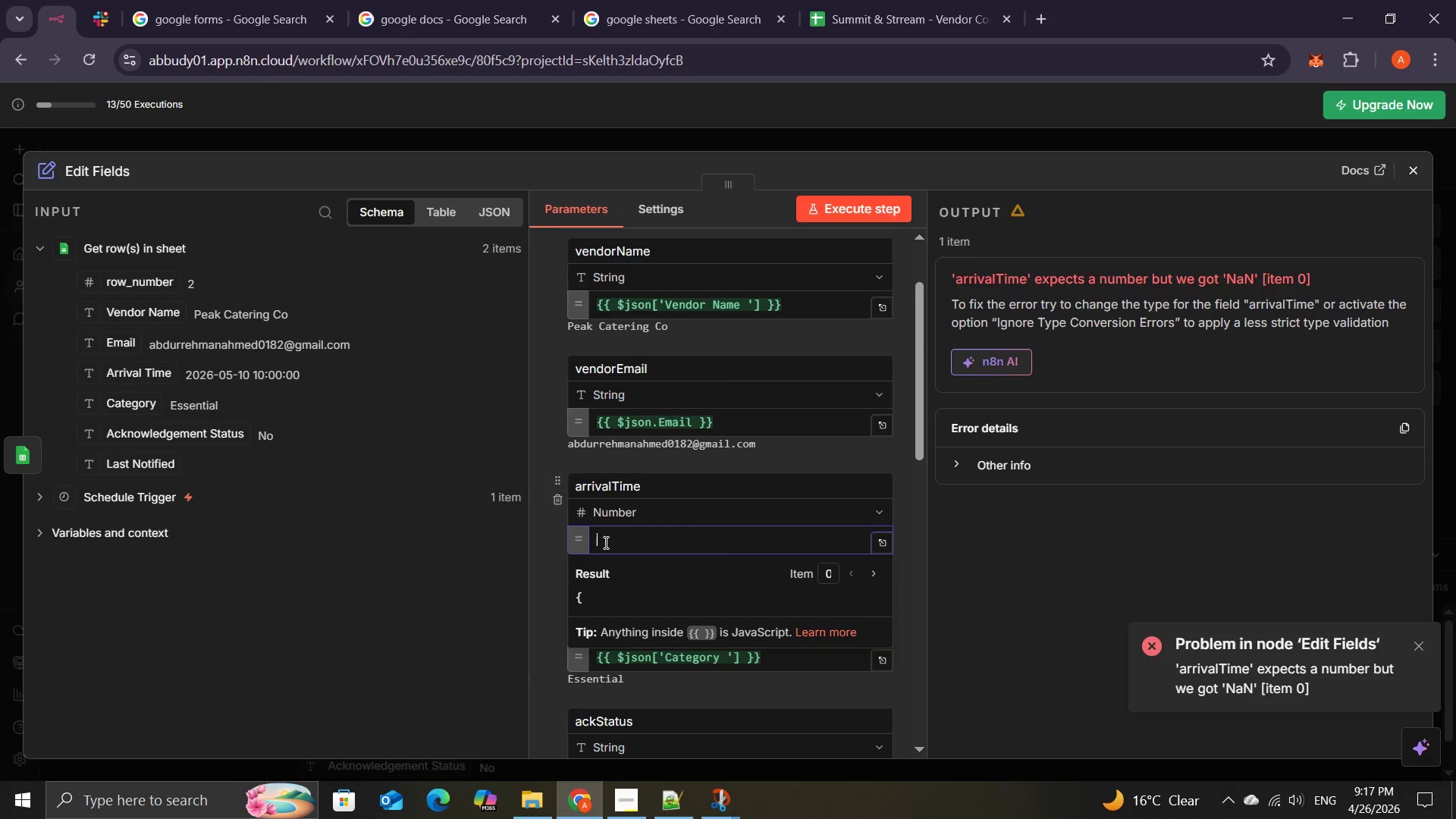 
key(Backspace)
 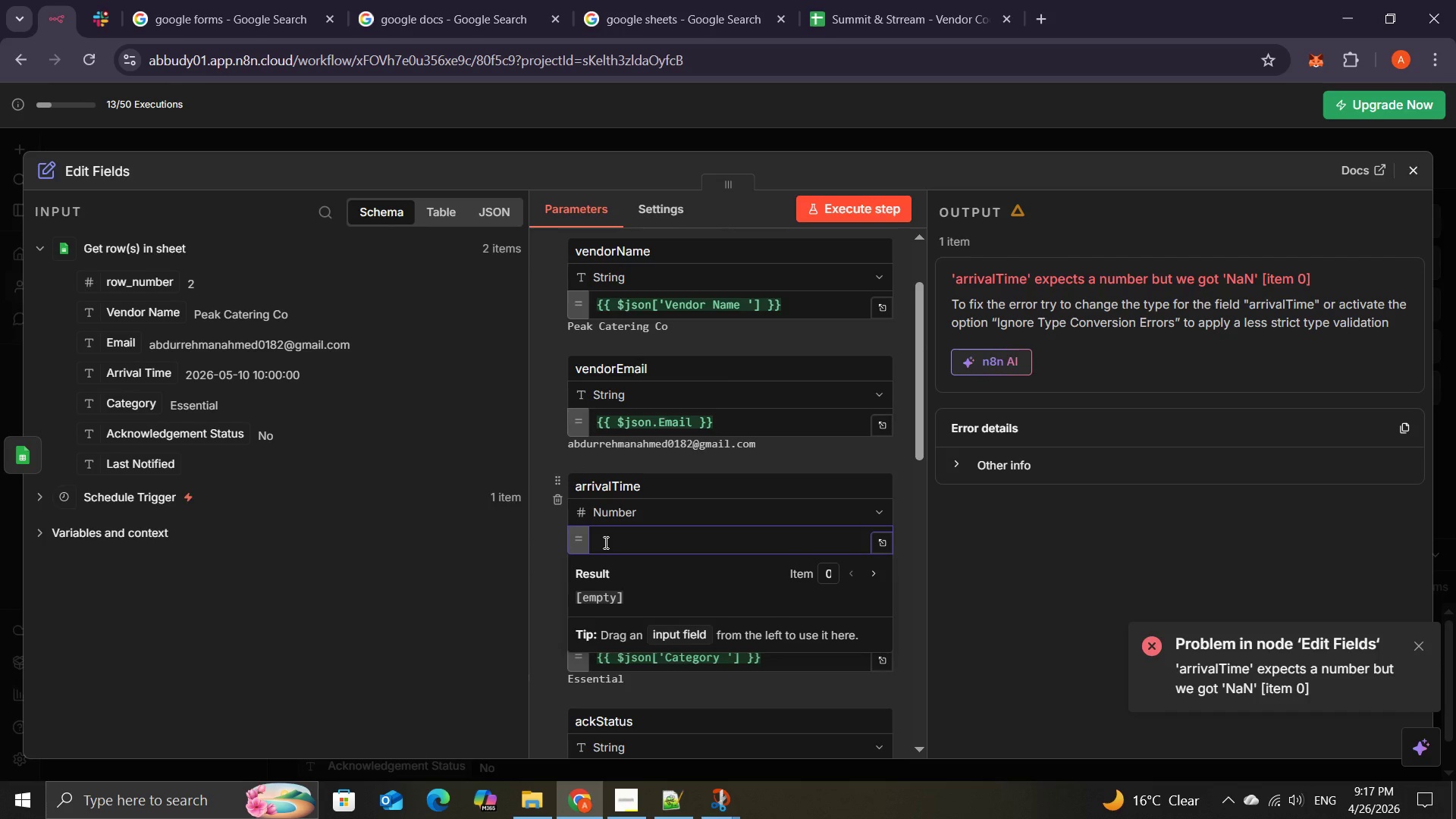 
wait(18.27)
 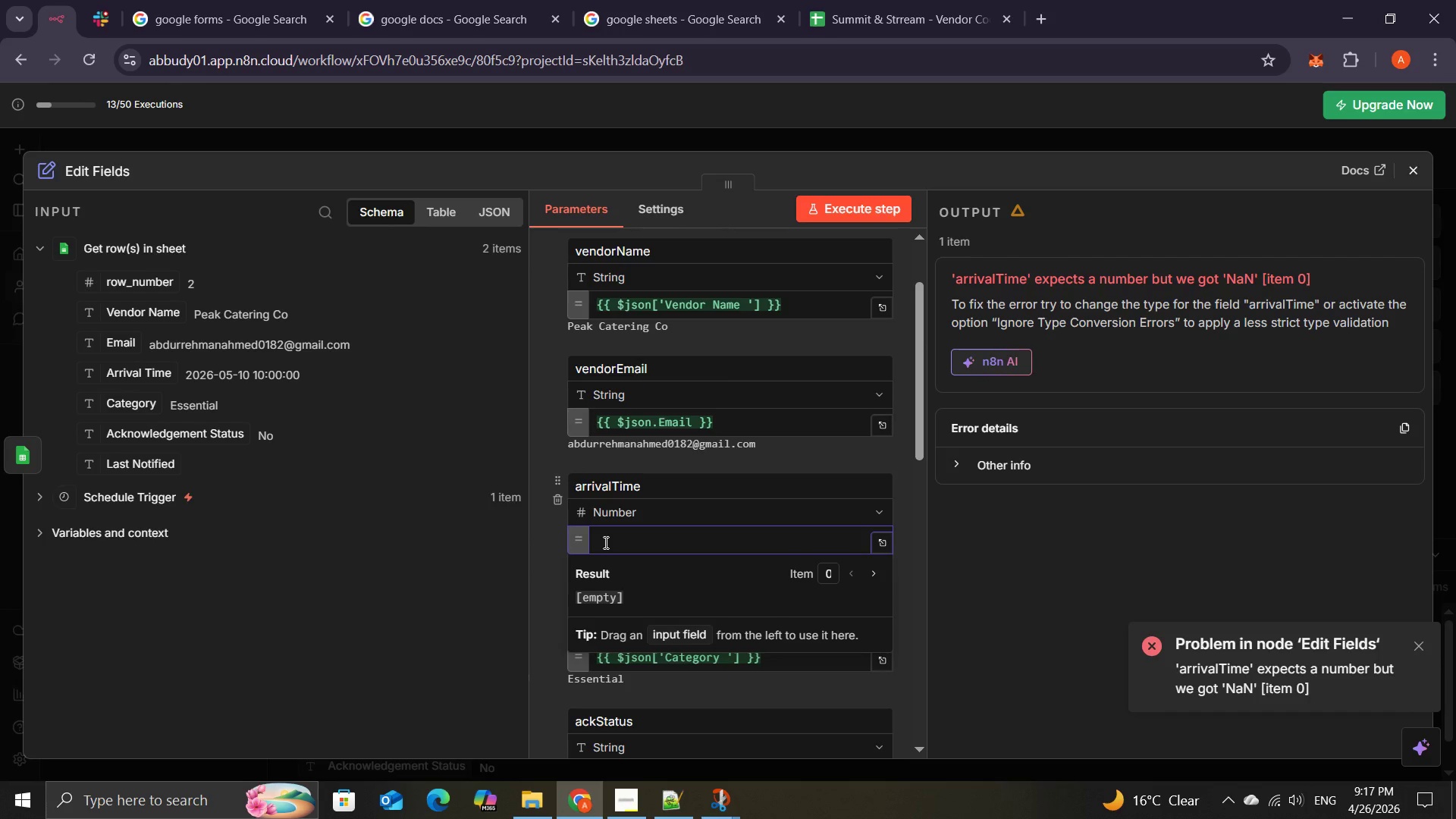 
left_click([913, 612])
 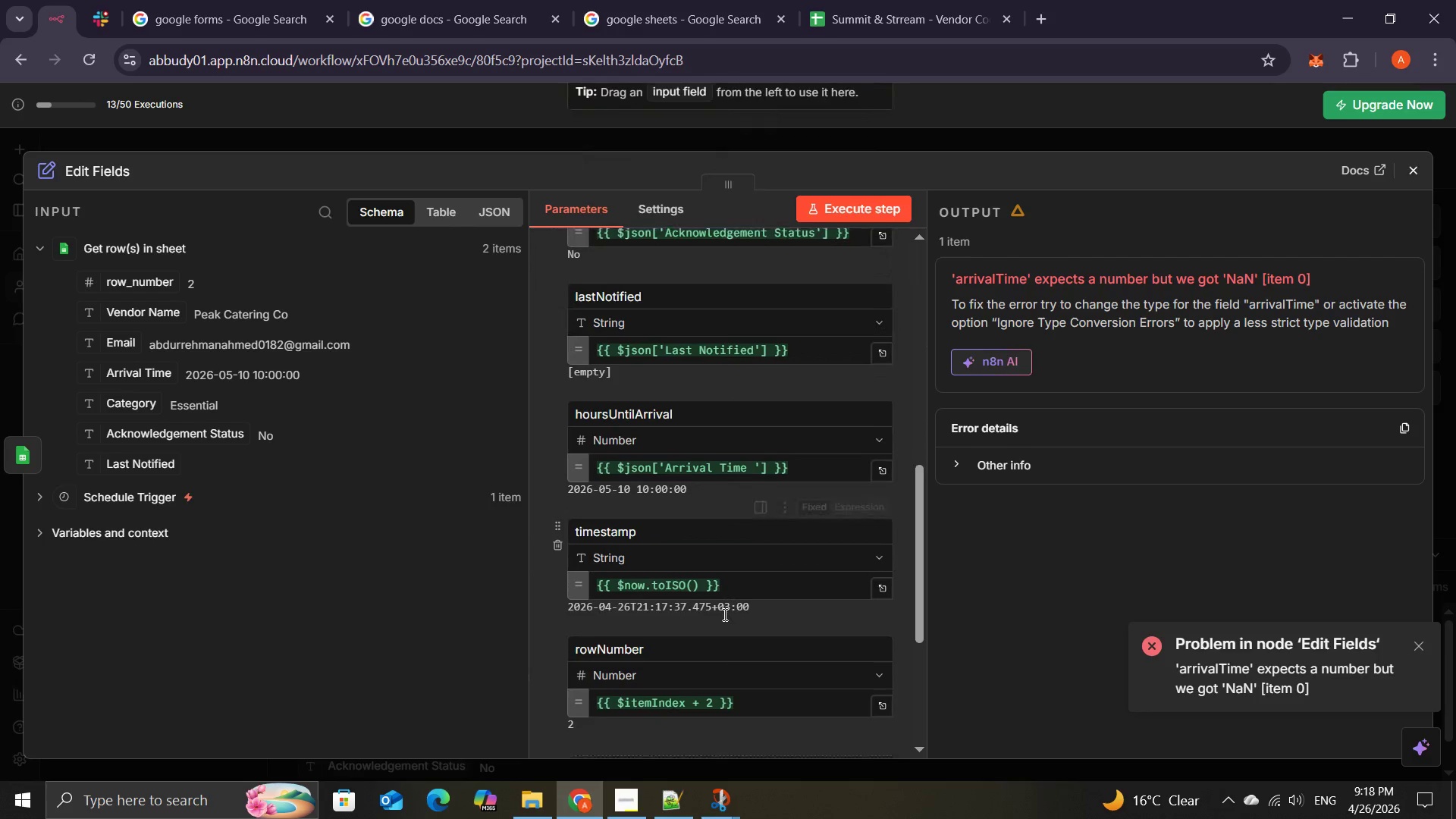 
wait(15.89)
 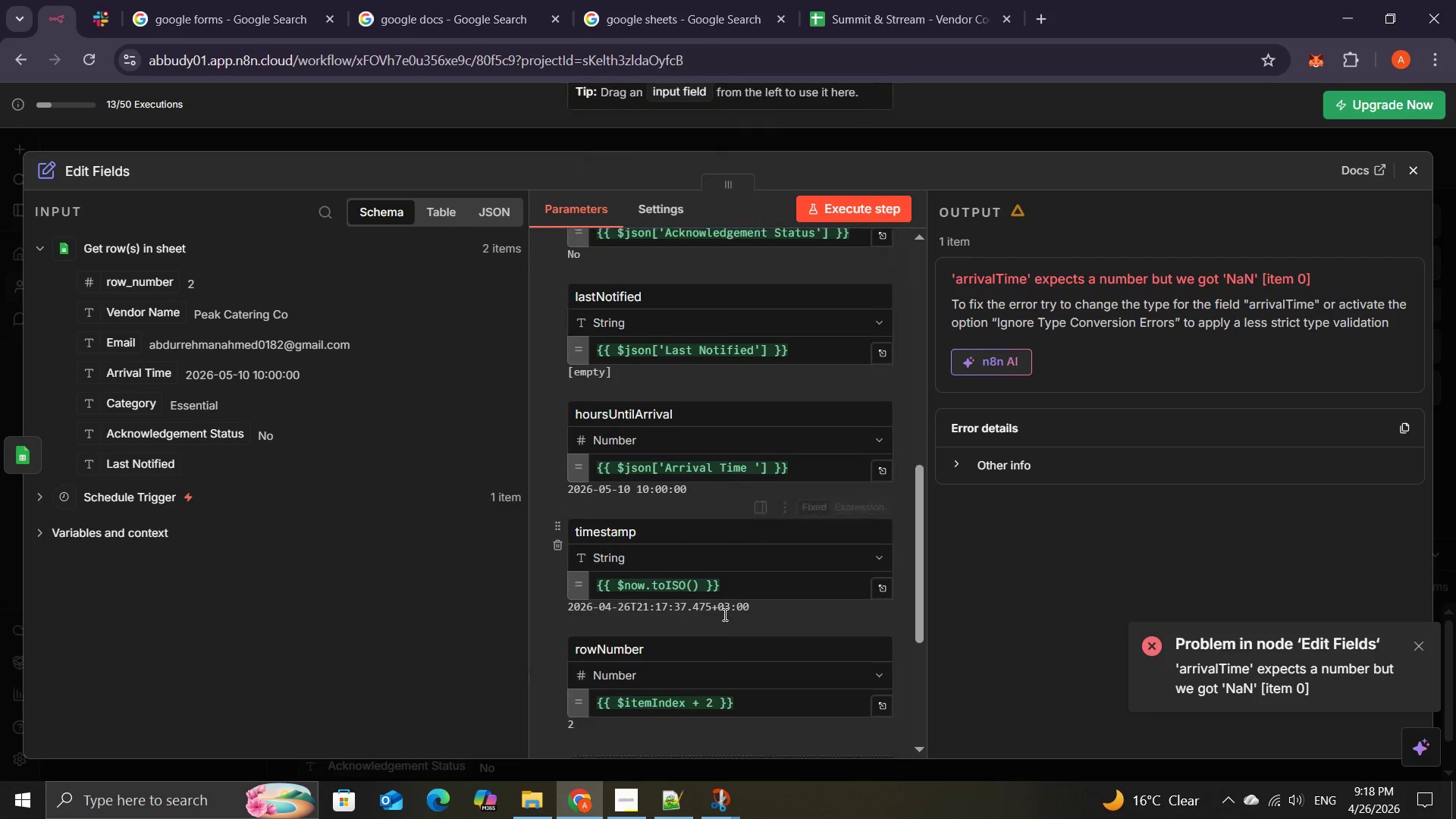 
left_click([679, 645])
 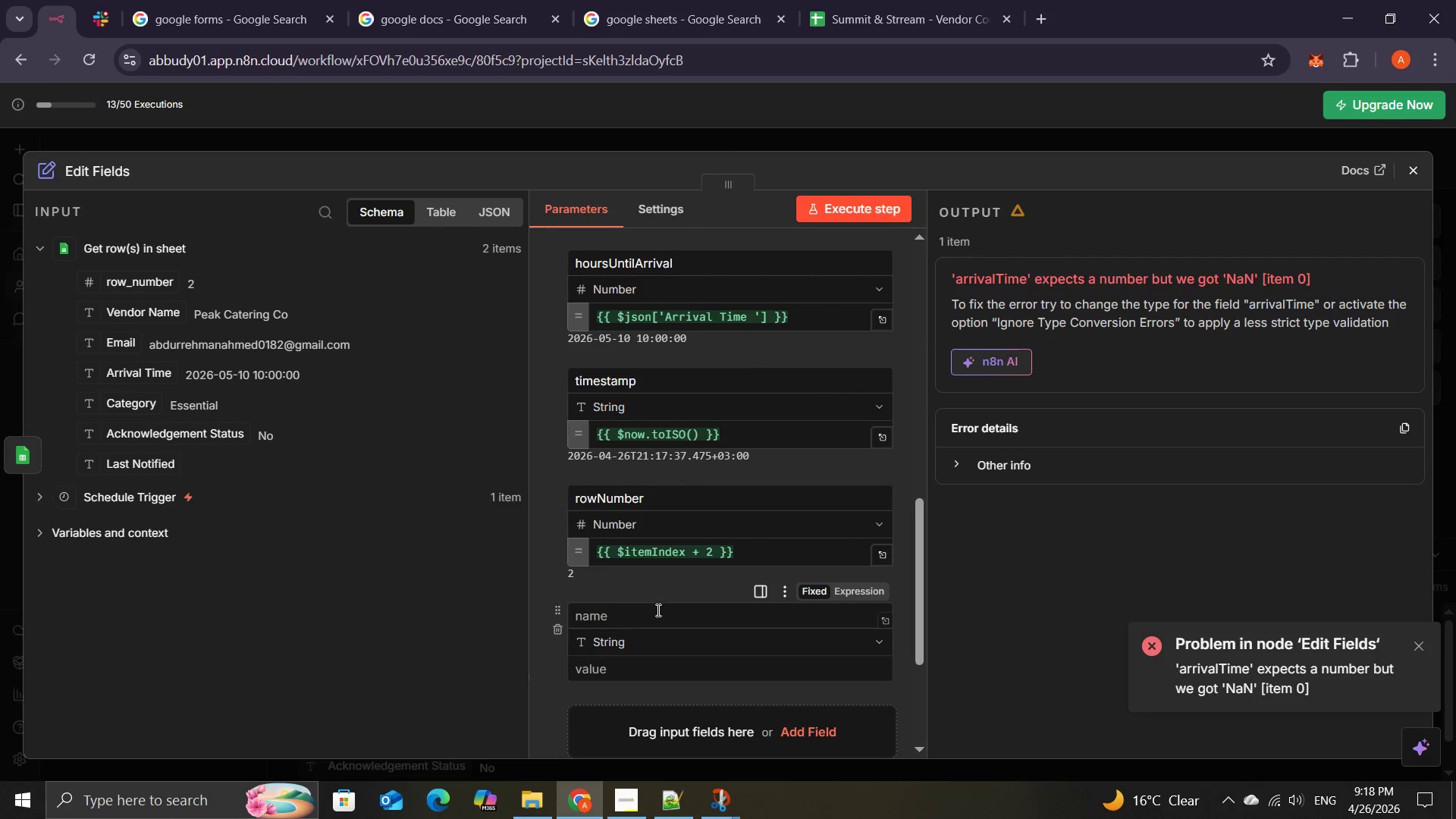 
left_click([657, 610])
 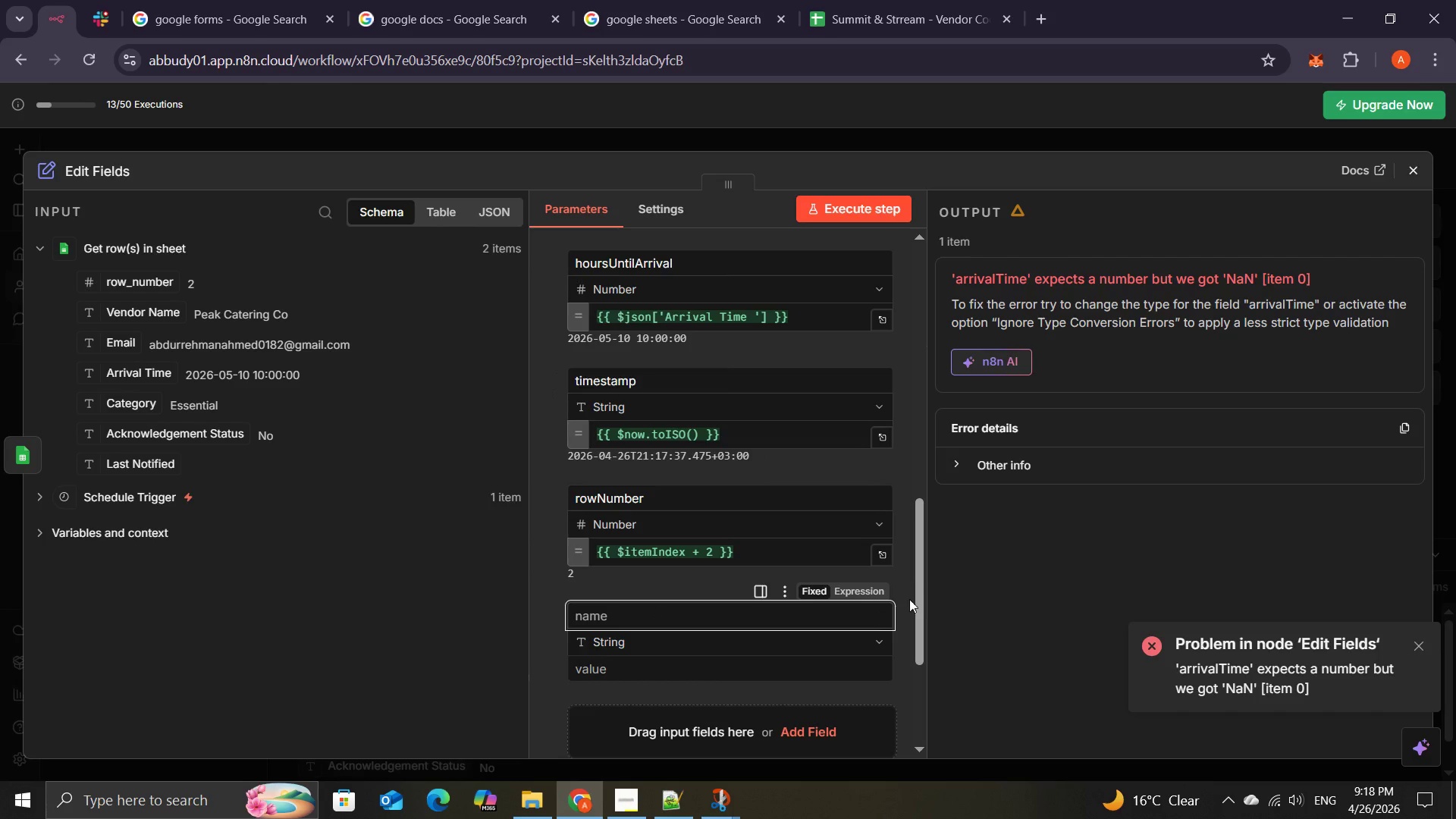 
left_click([904, 588])
 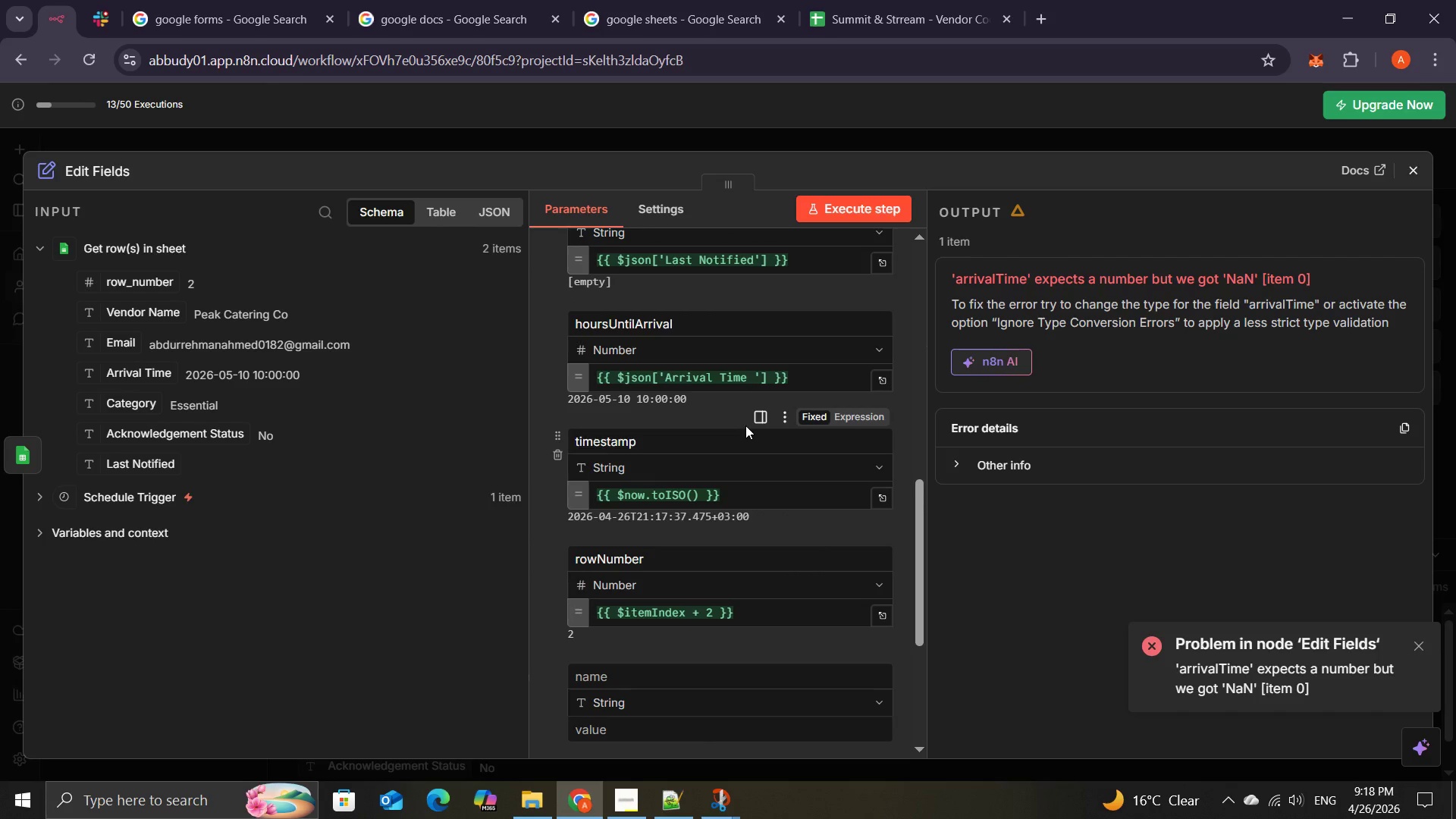 
key(Control+Z)
 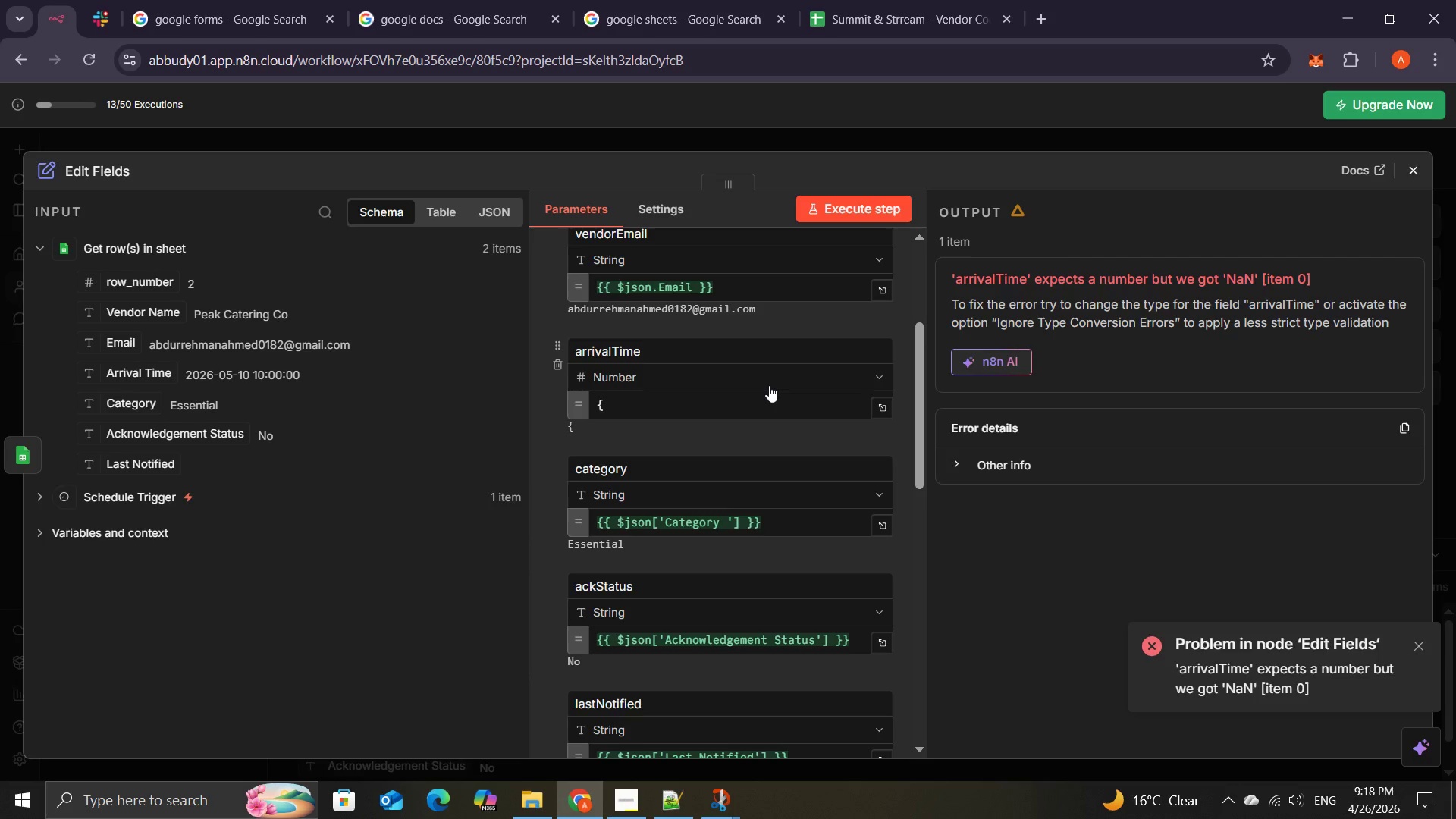 
wait(8.36)
 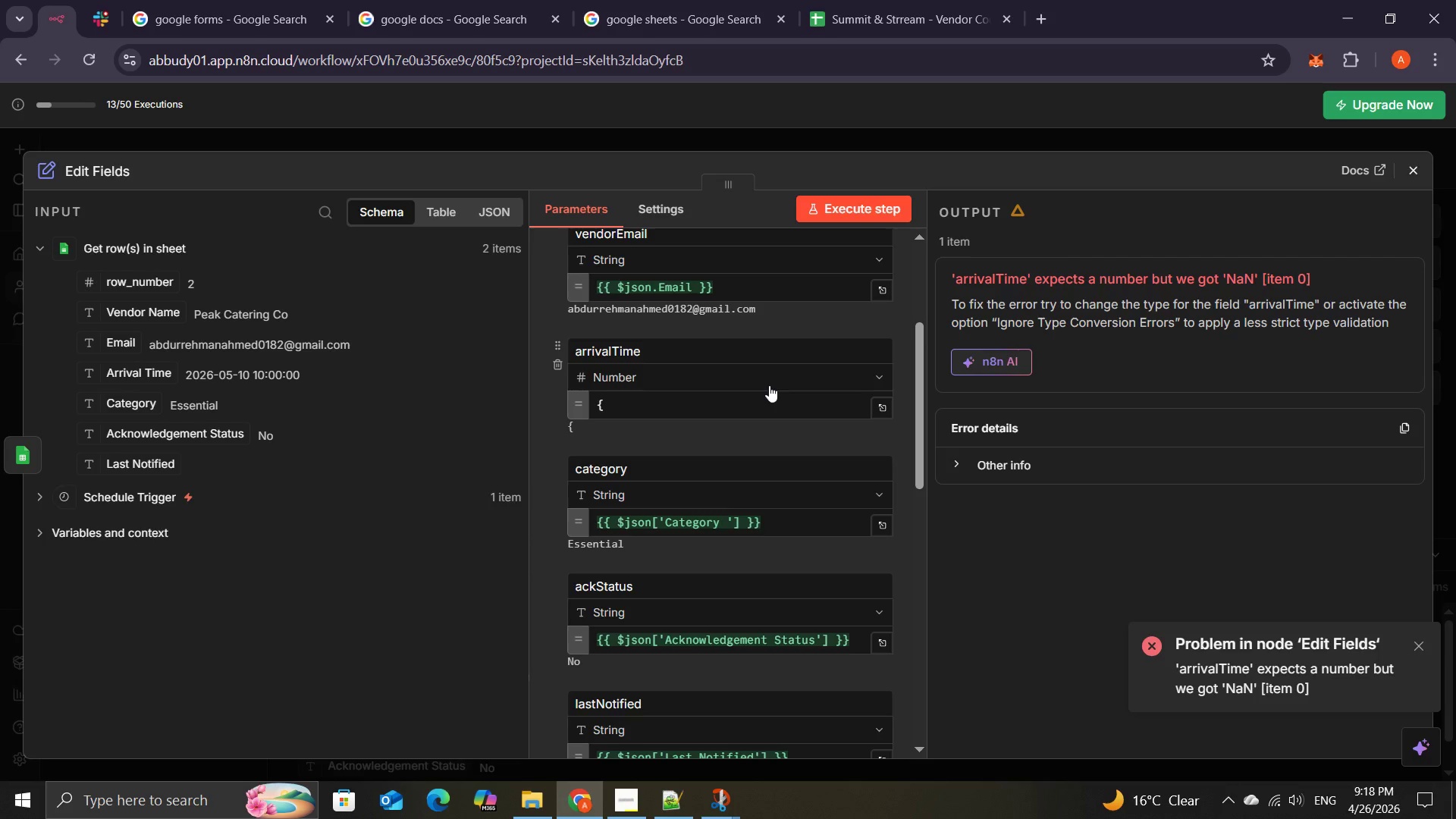 
left_click([633, 408])
 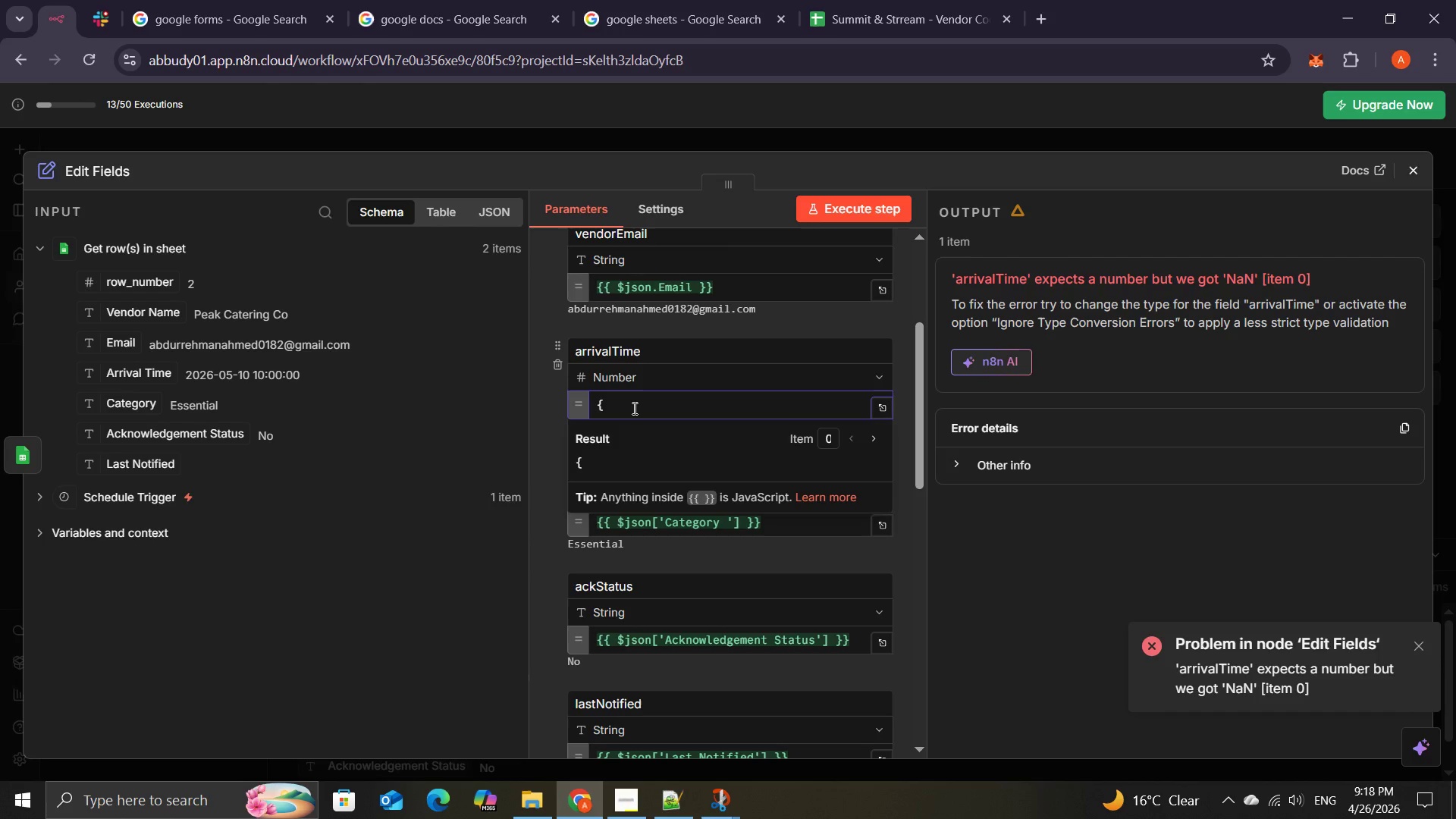 
key(Control+Z)
 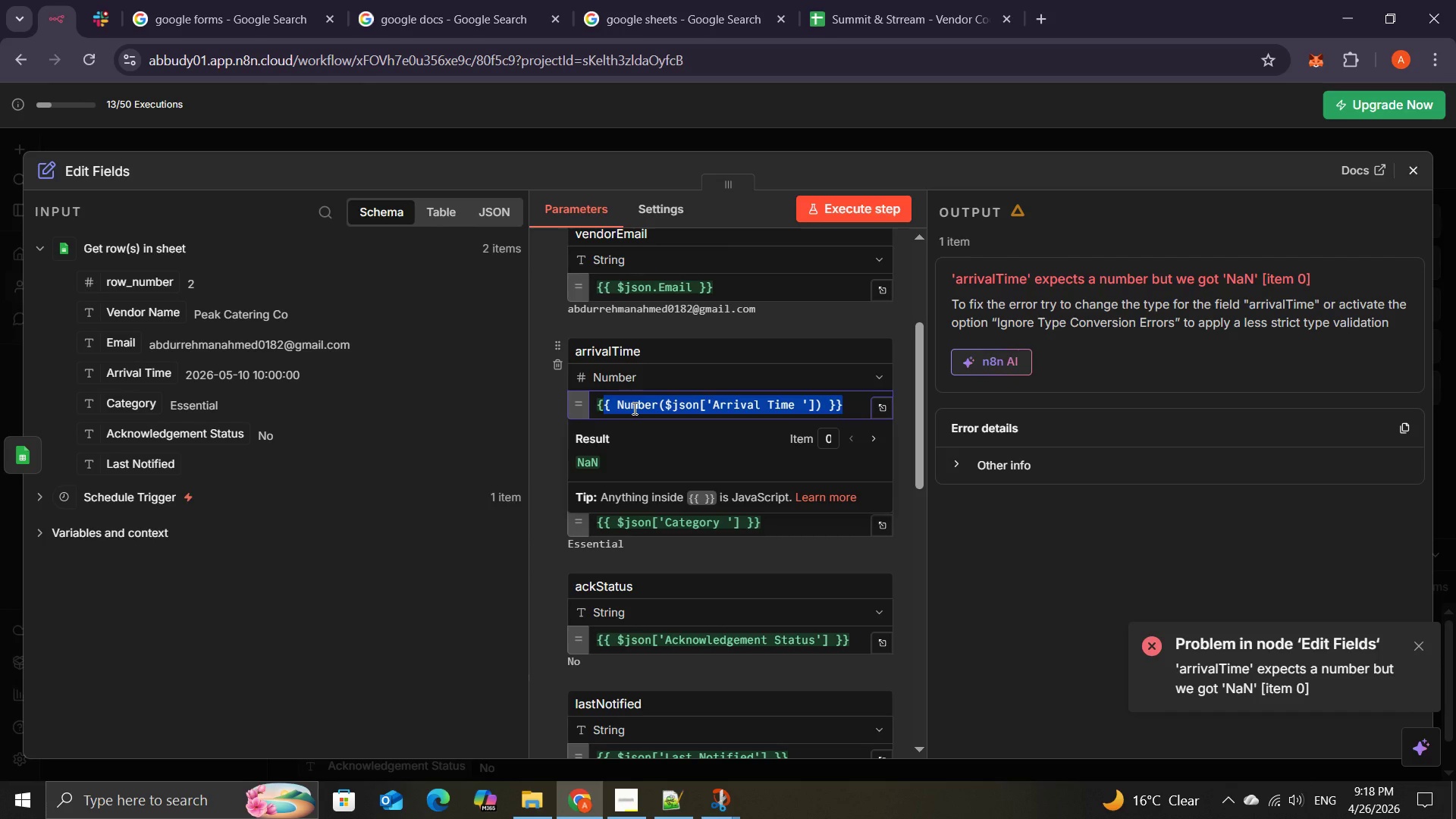 
key(Control+Z)
 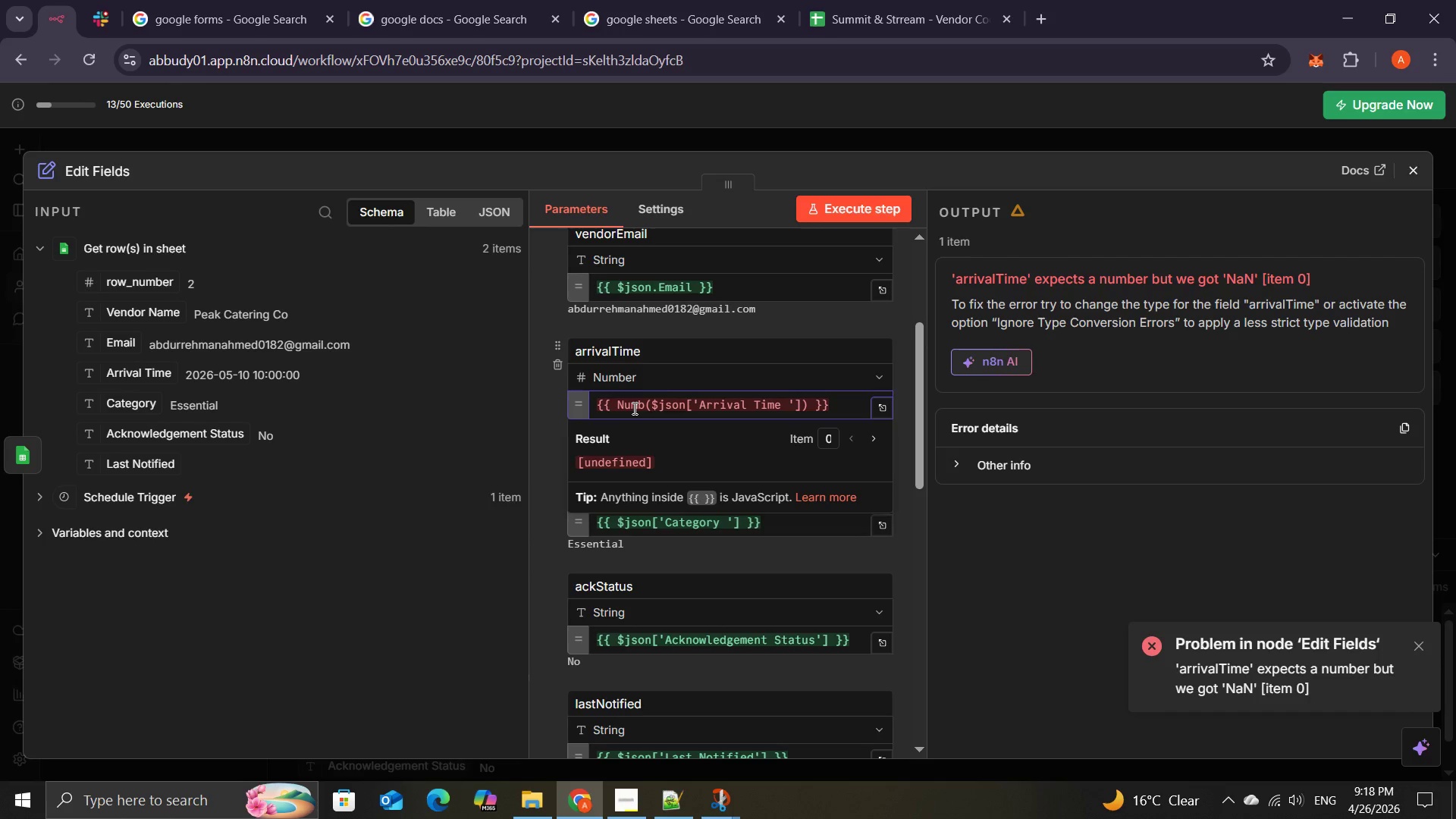 
key(Control+Z)
 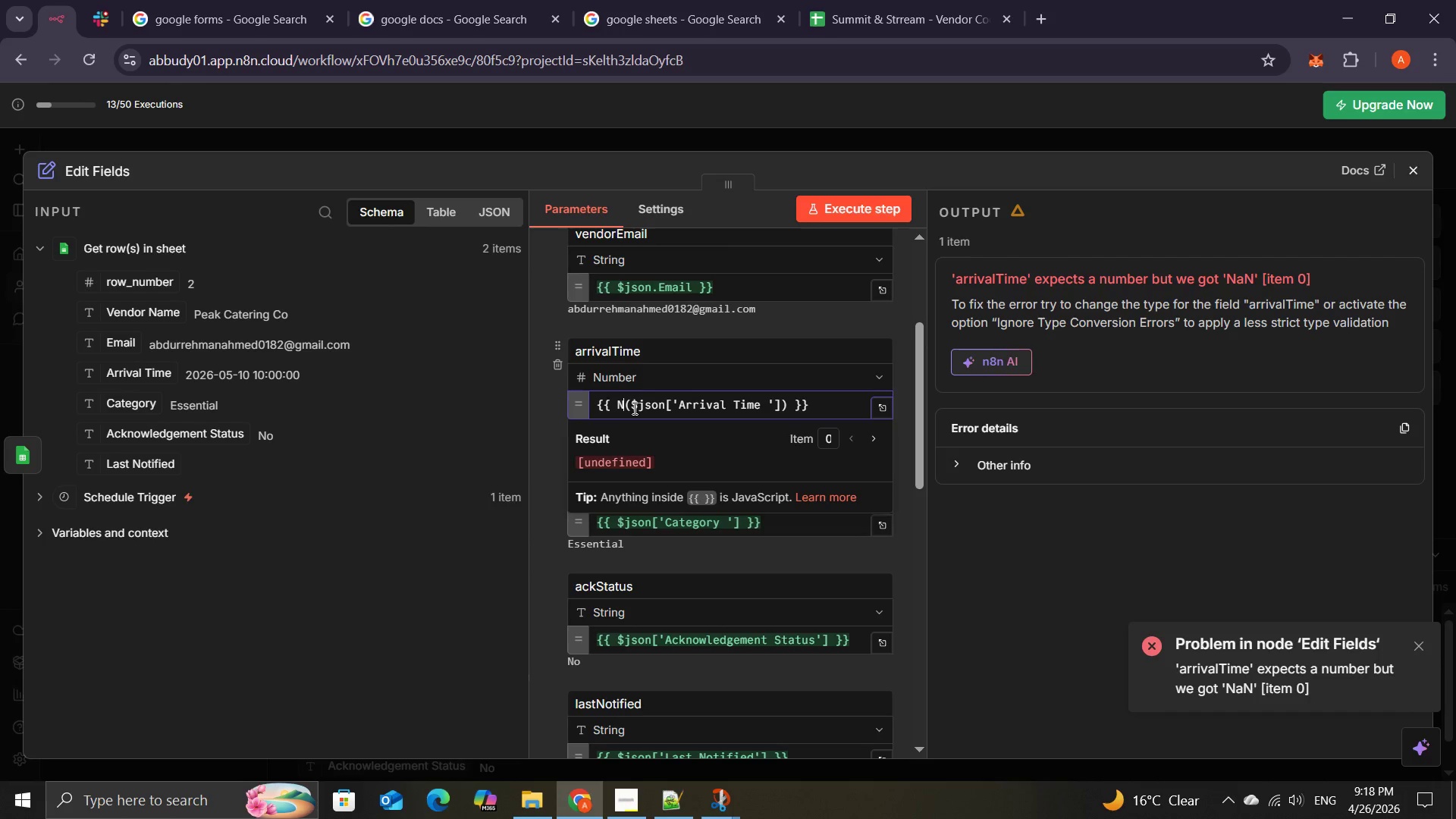 
key(Control+Z)
 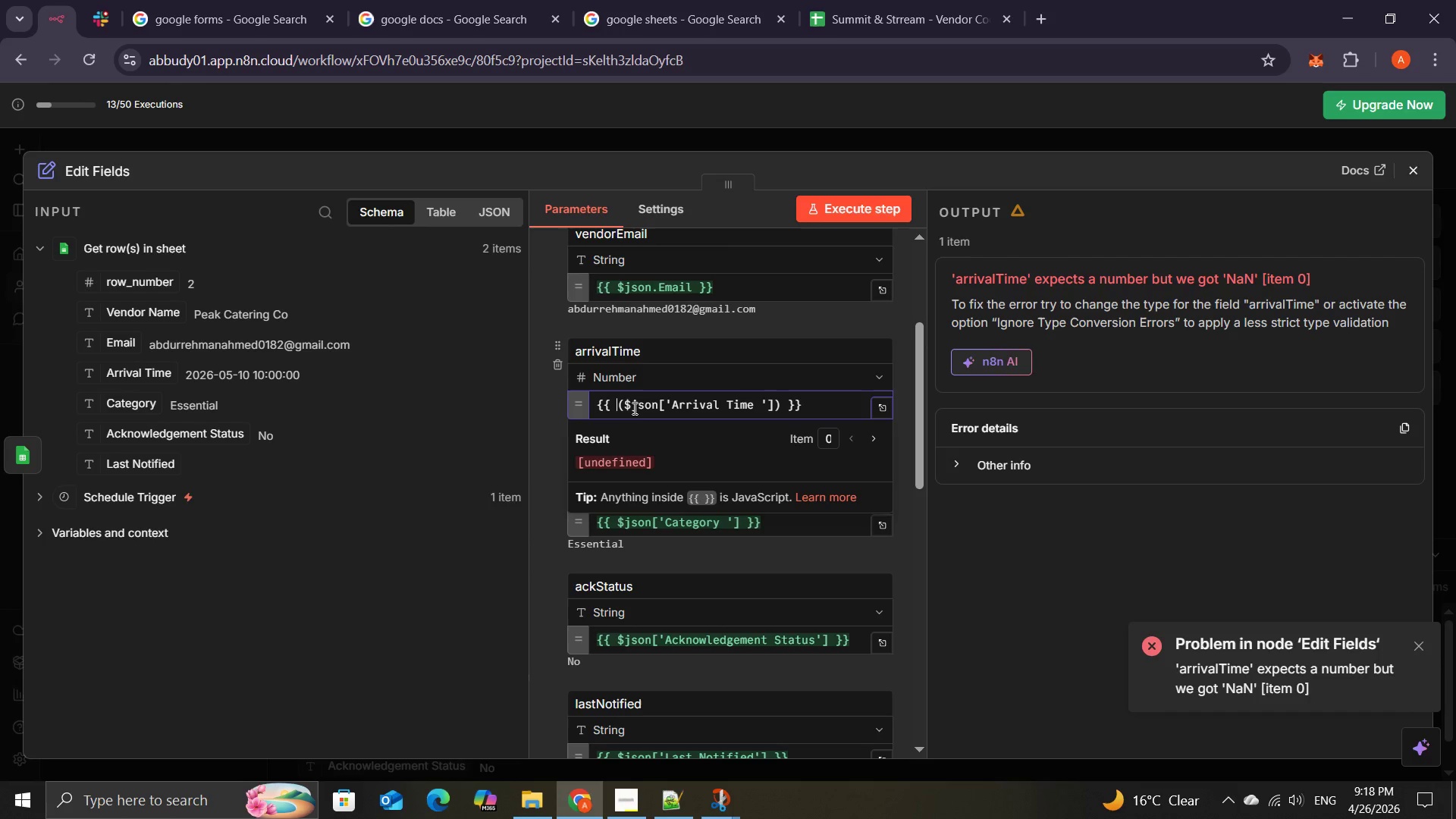 
key(Control+Z)
 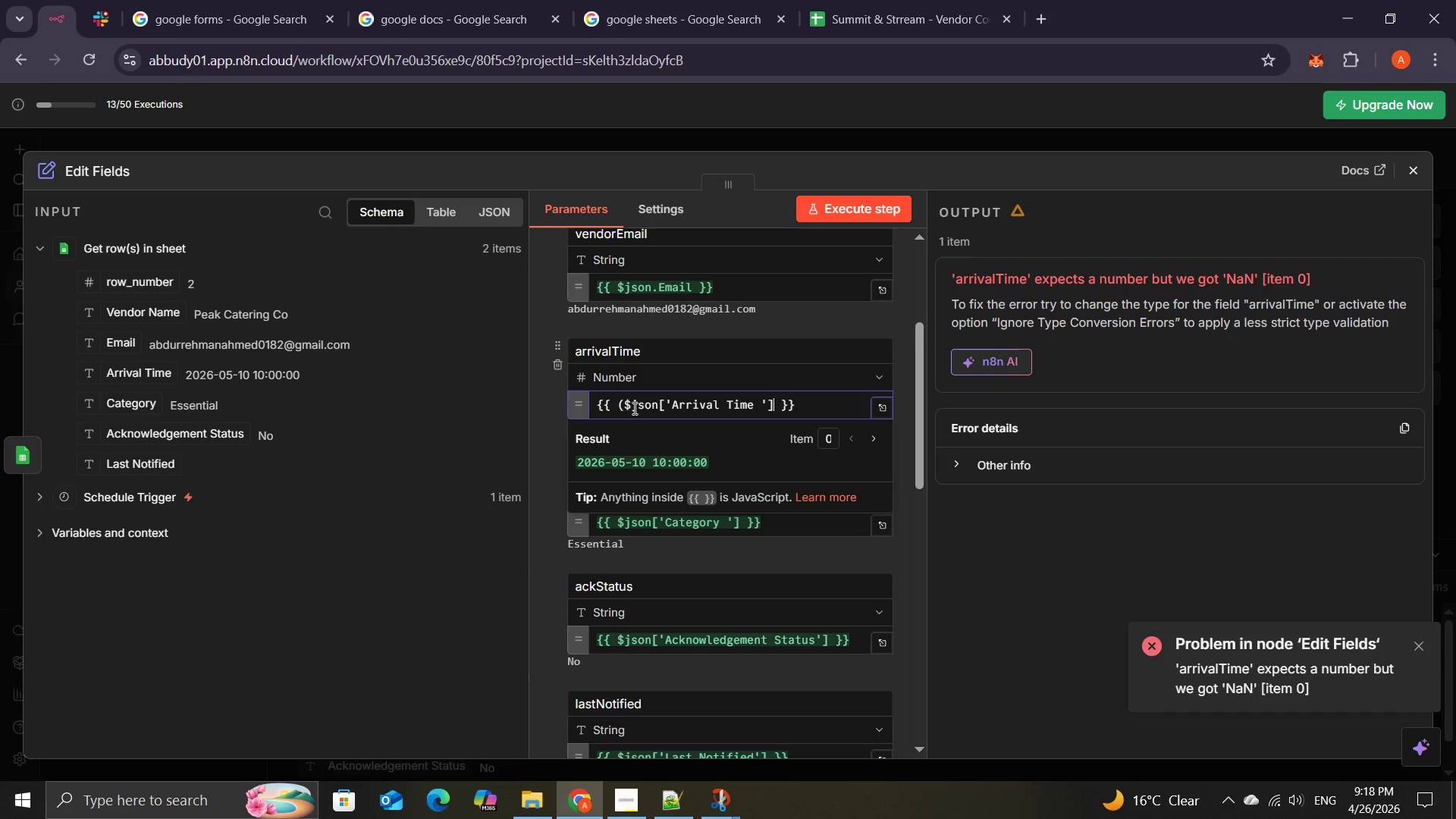 
key(Control+Z)
 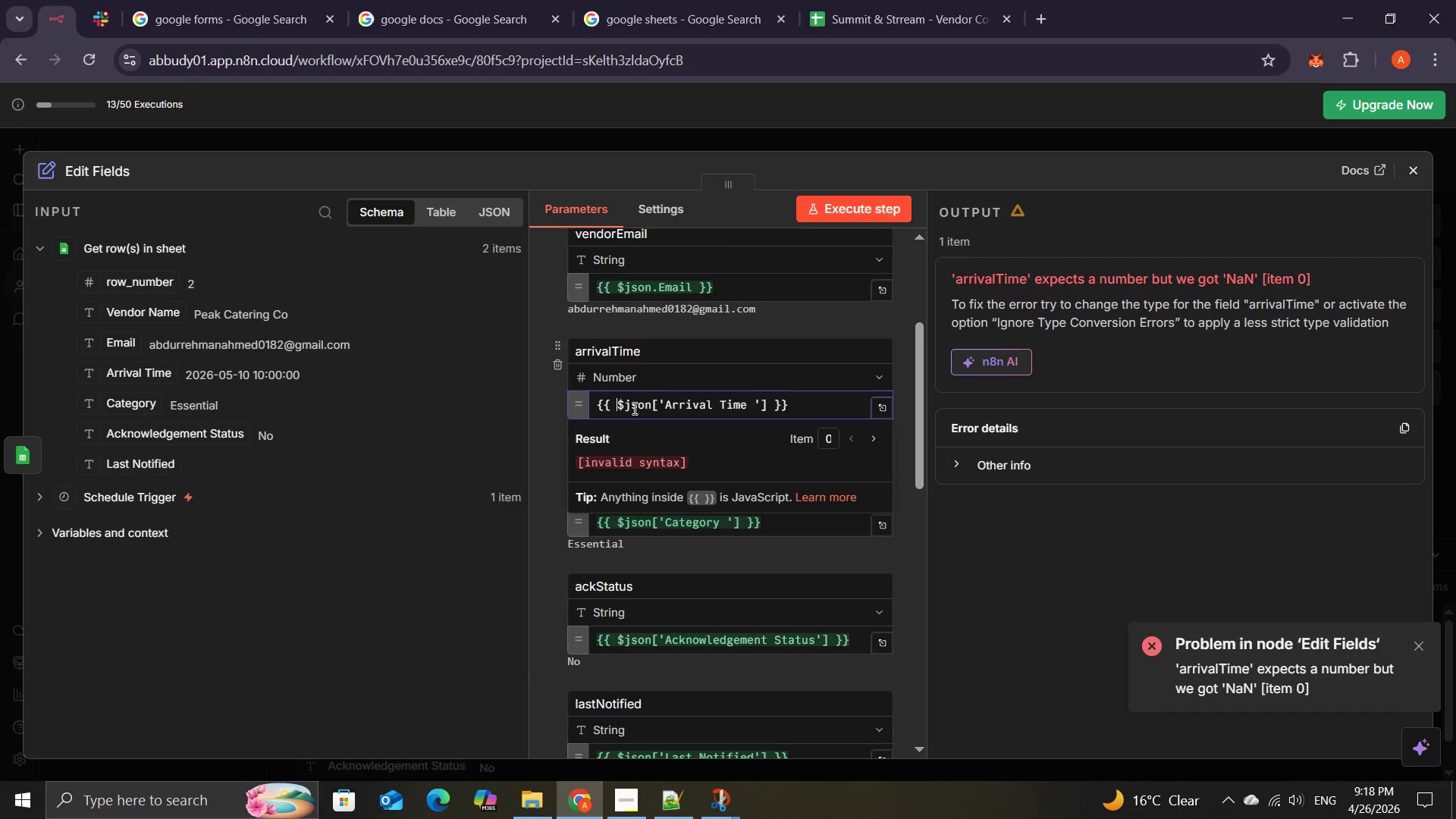 
key(Control+Z)
 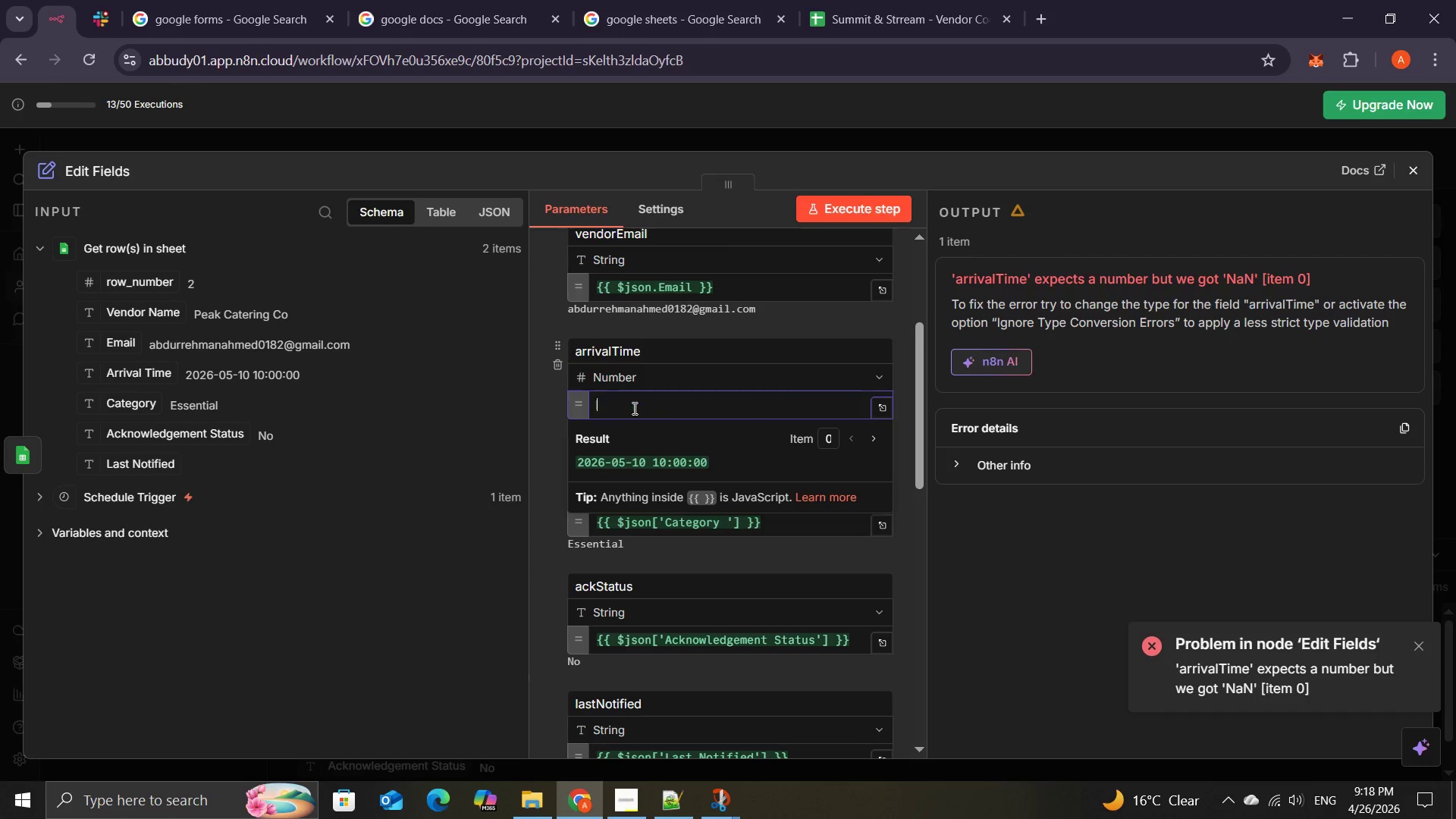 
key(Control+Z)
 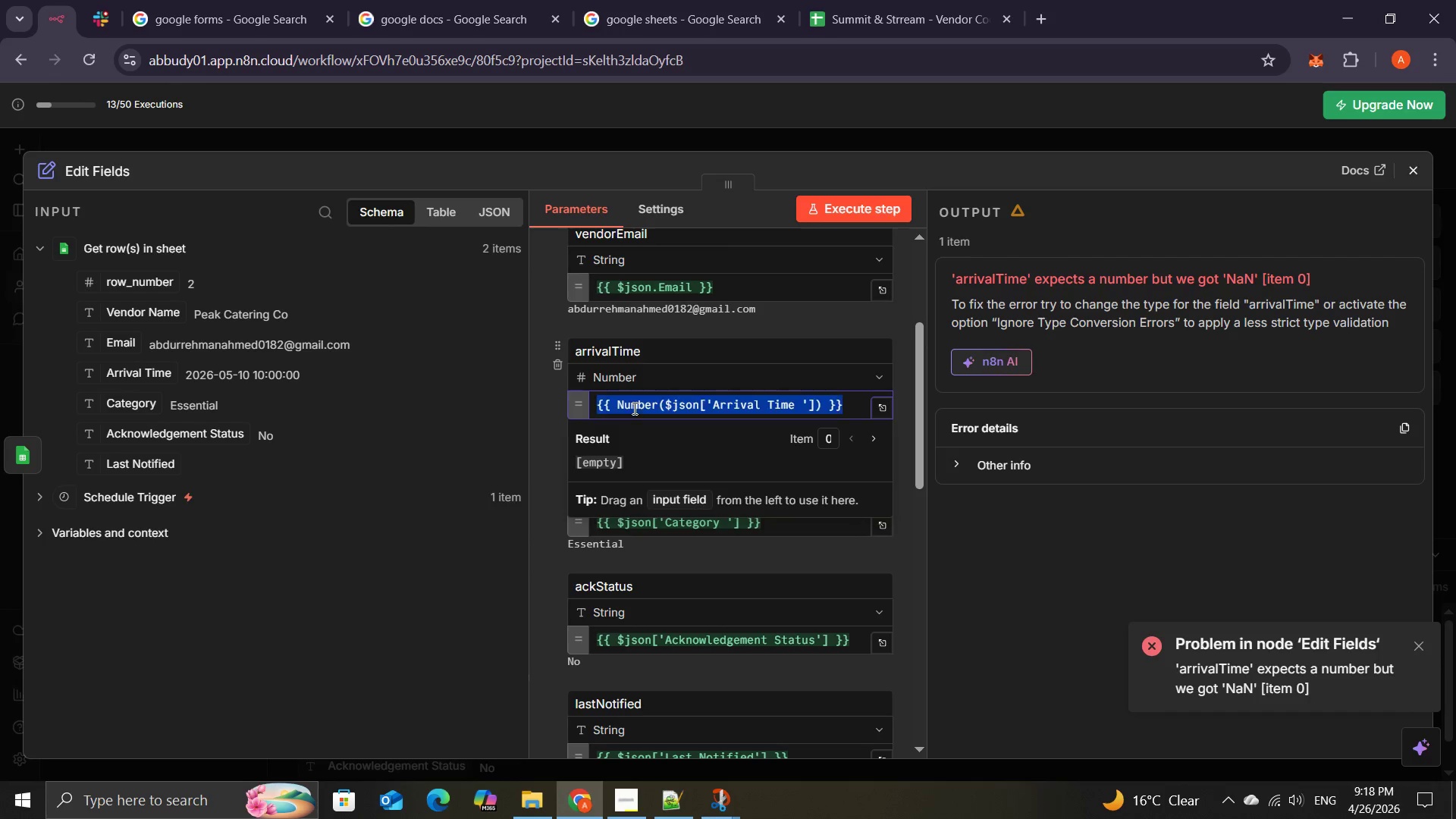 
key(Control+Z)
 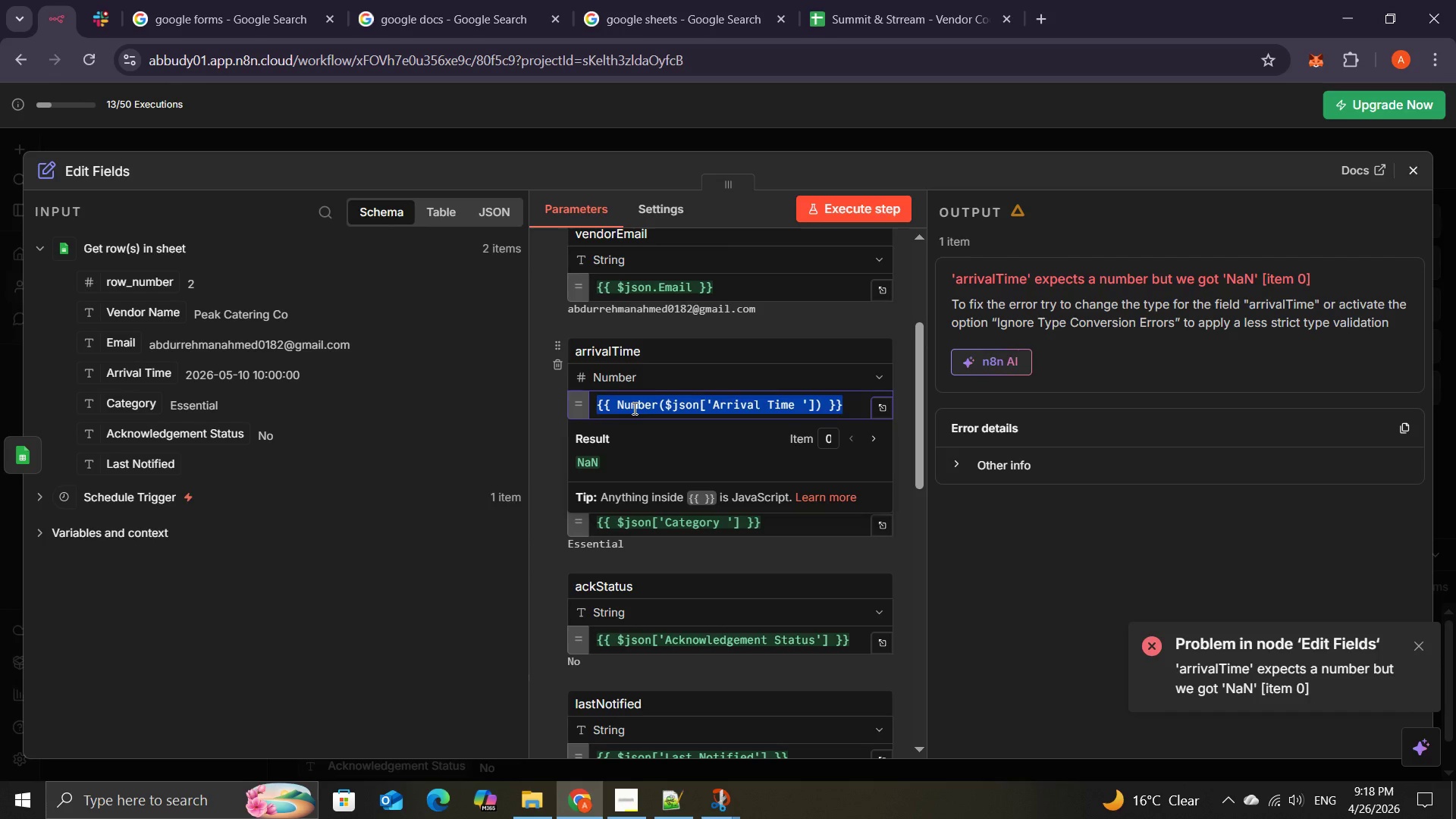 
key(Control+Z)
 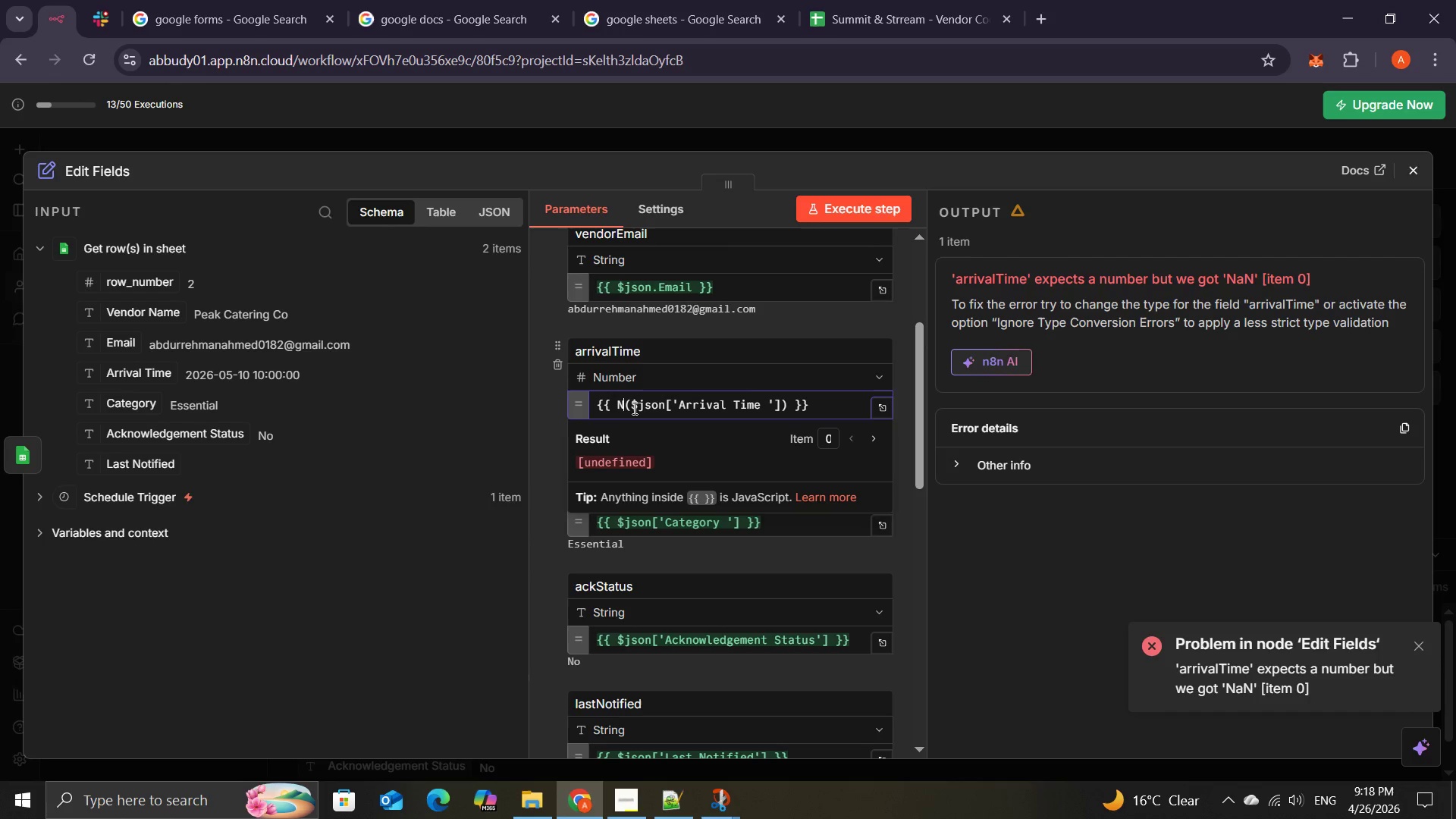 
key(Control+Z)
 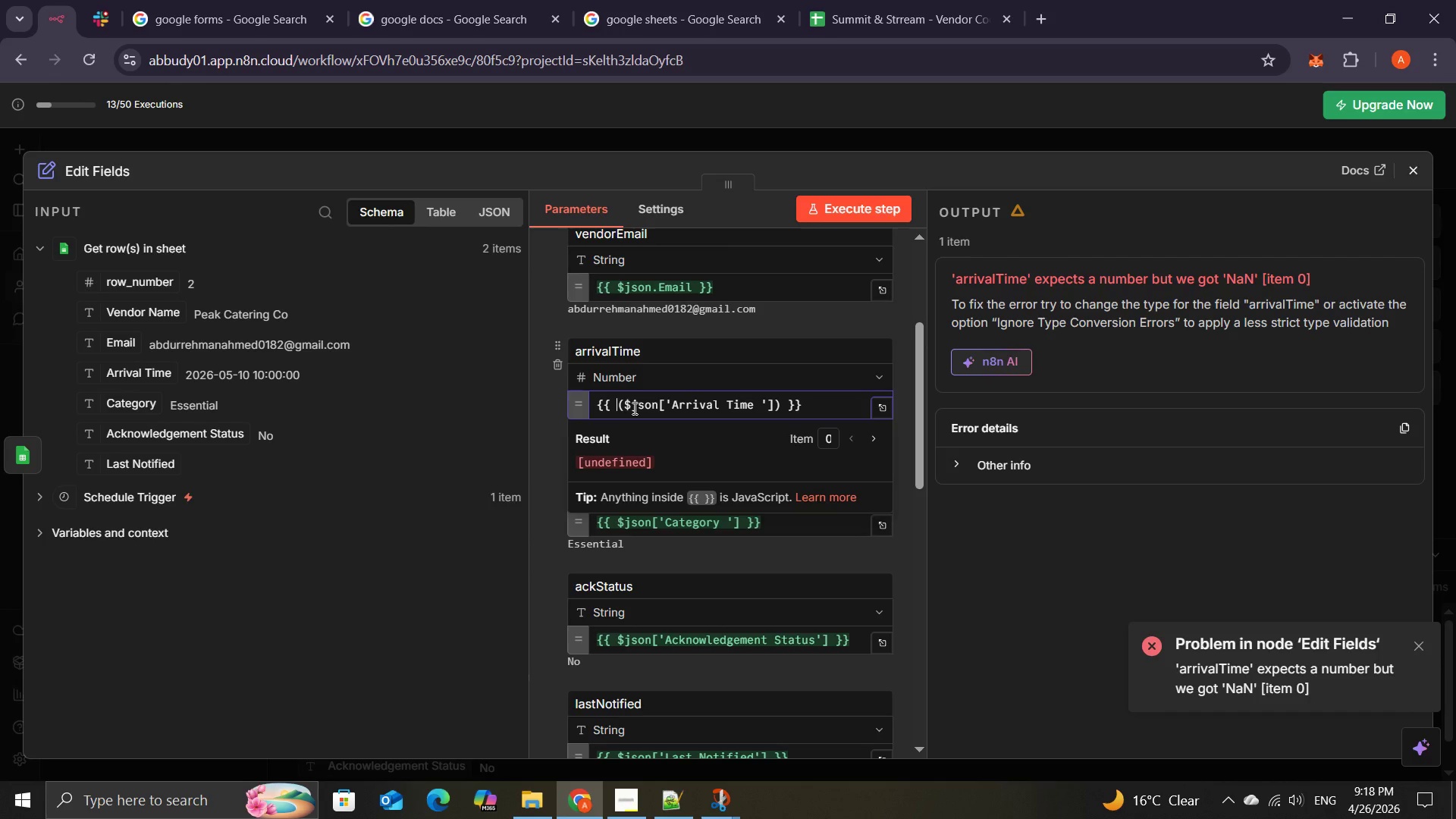 
key(Control+Z)
 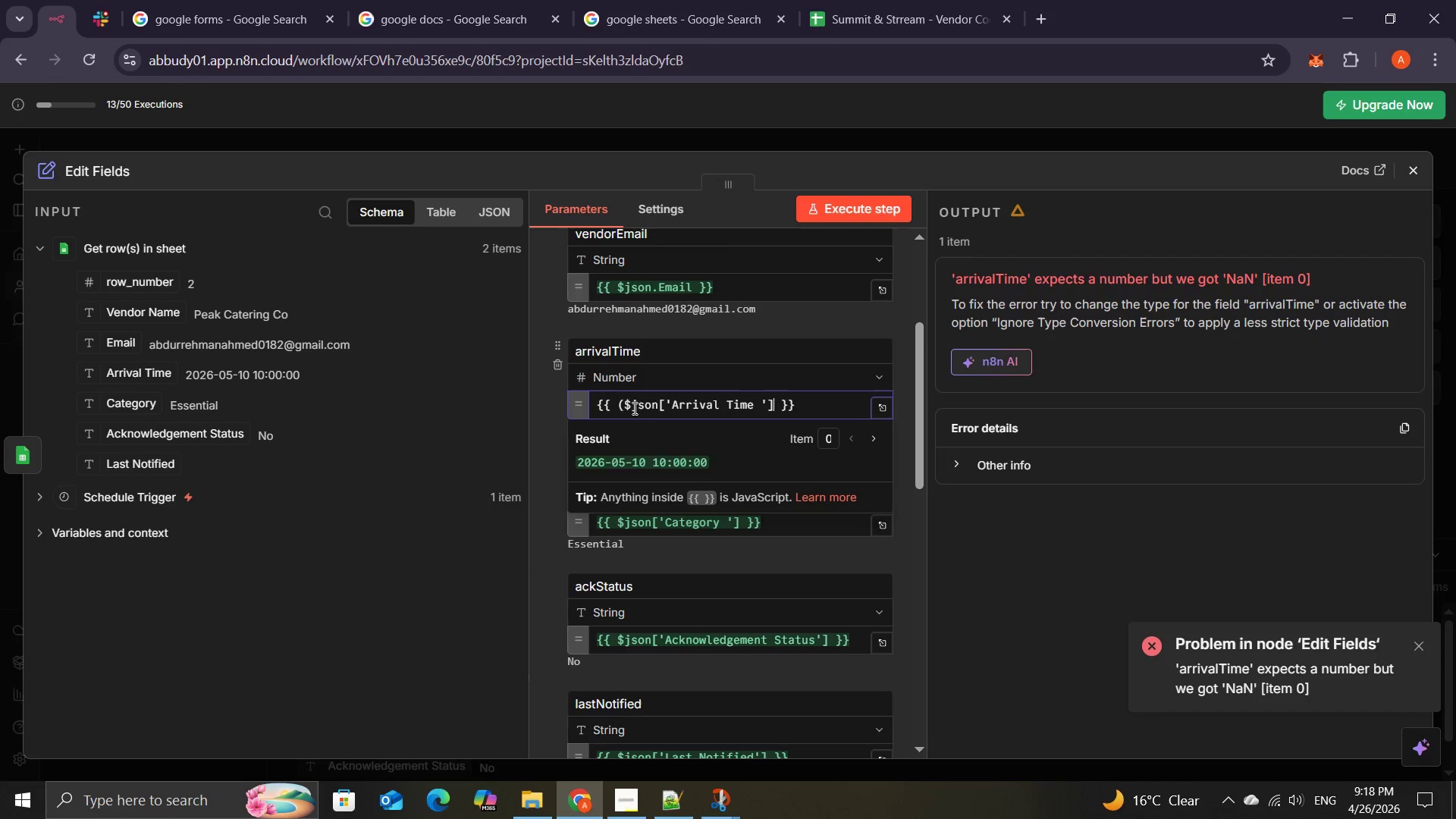 
key(Control+Z)
 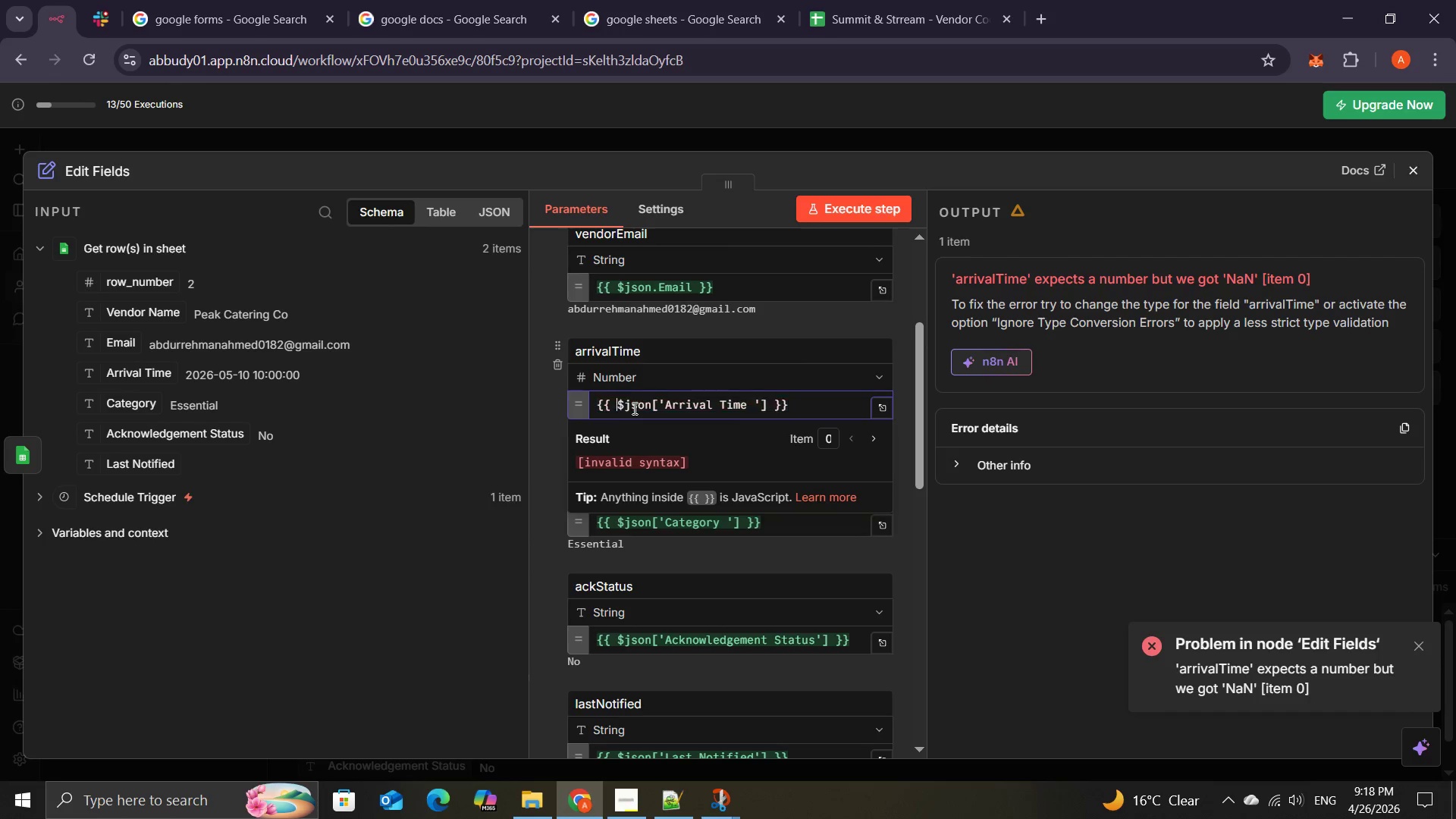 
key(Control+Z)
 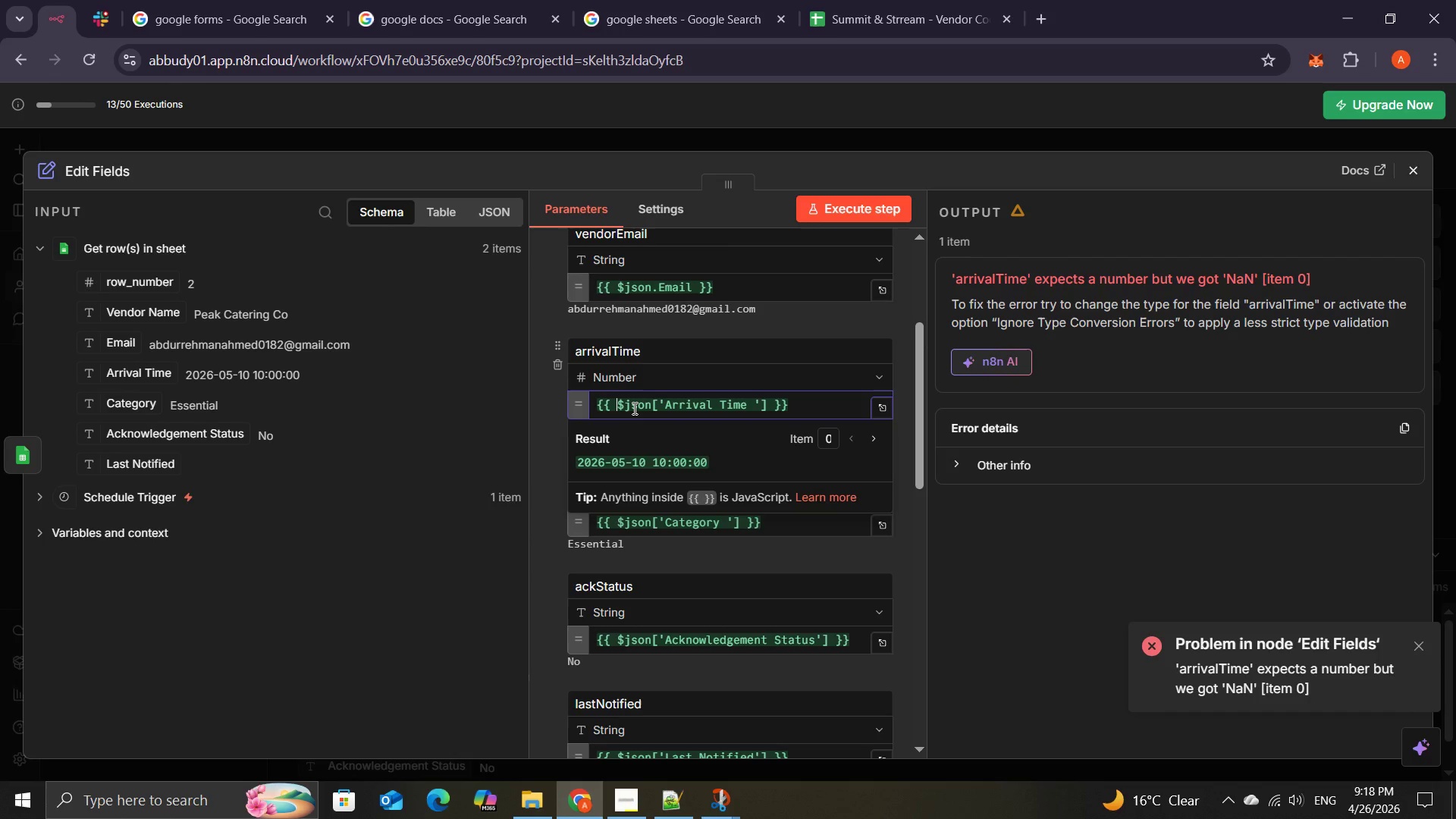 
key(Control+Z)
 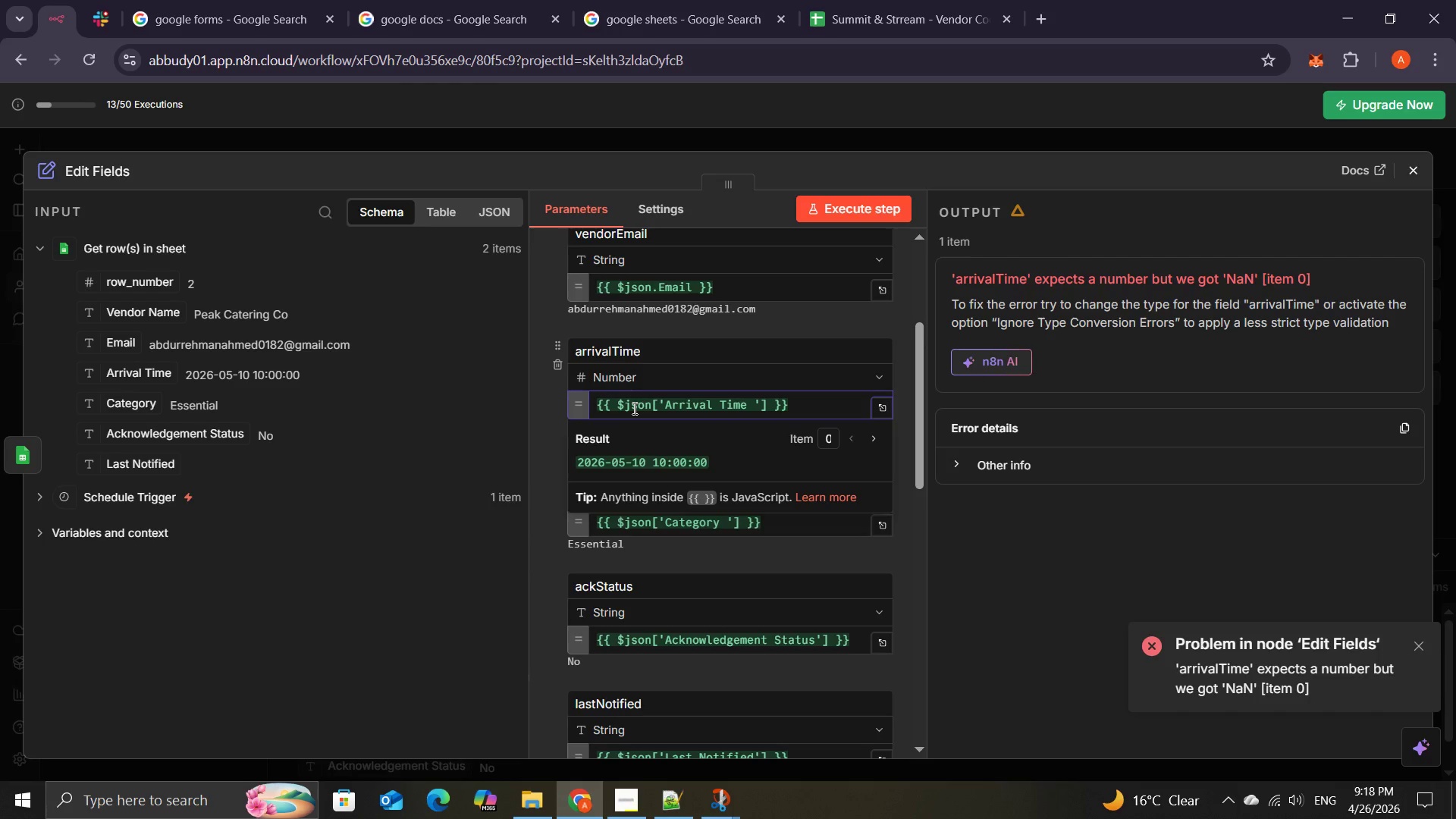 
key(Control+Z)
 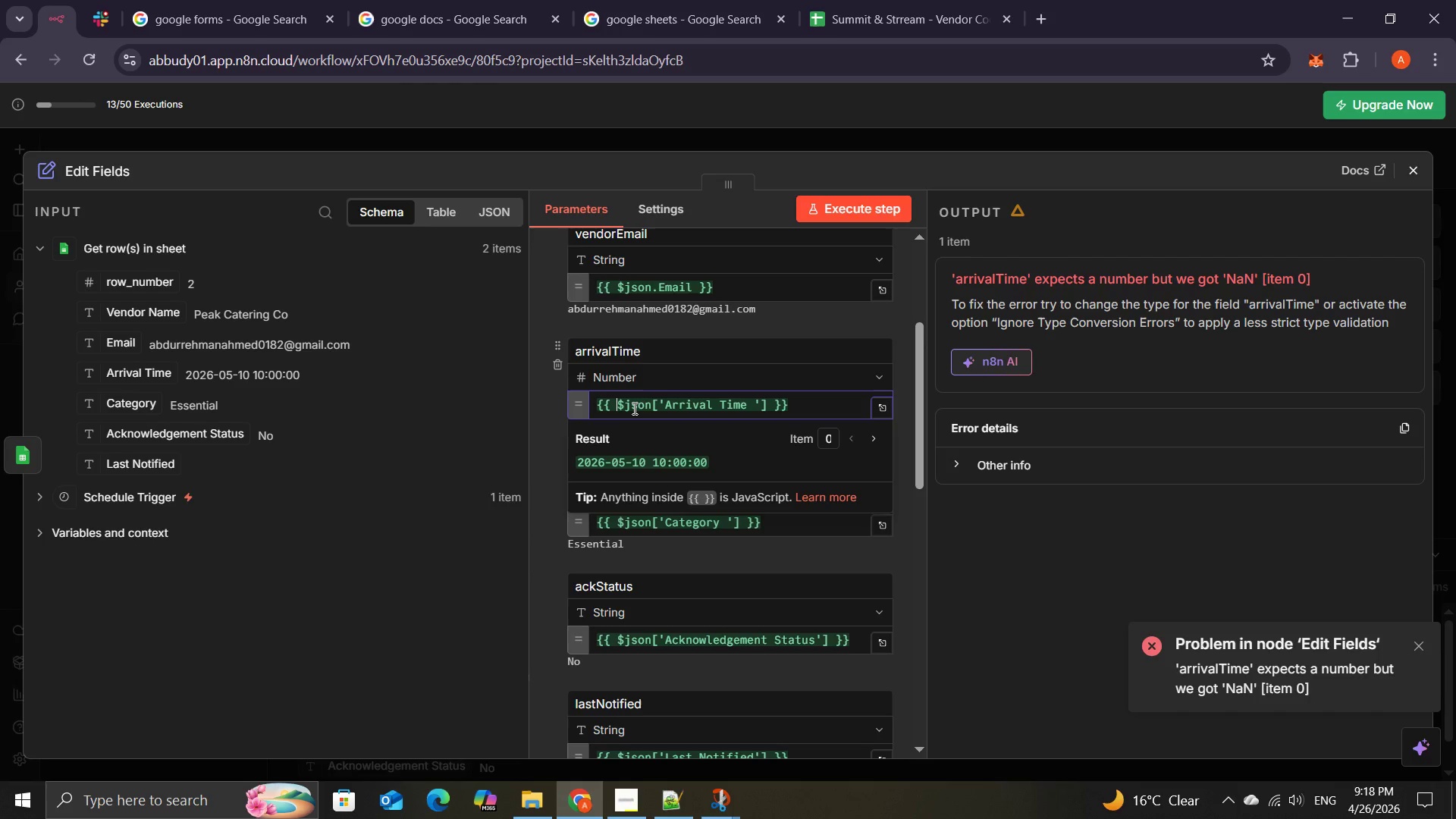 
key(Control+Z)
 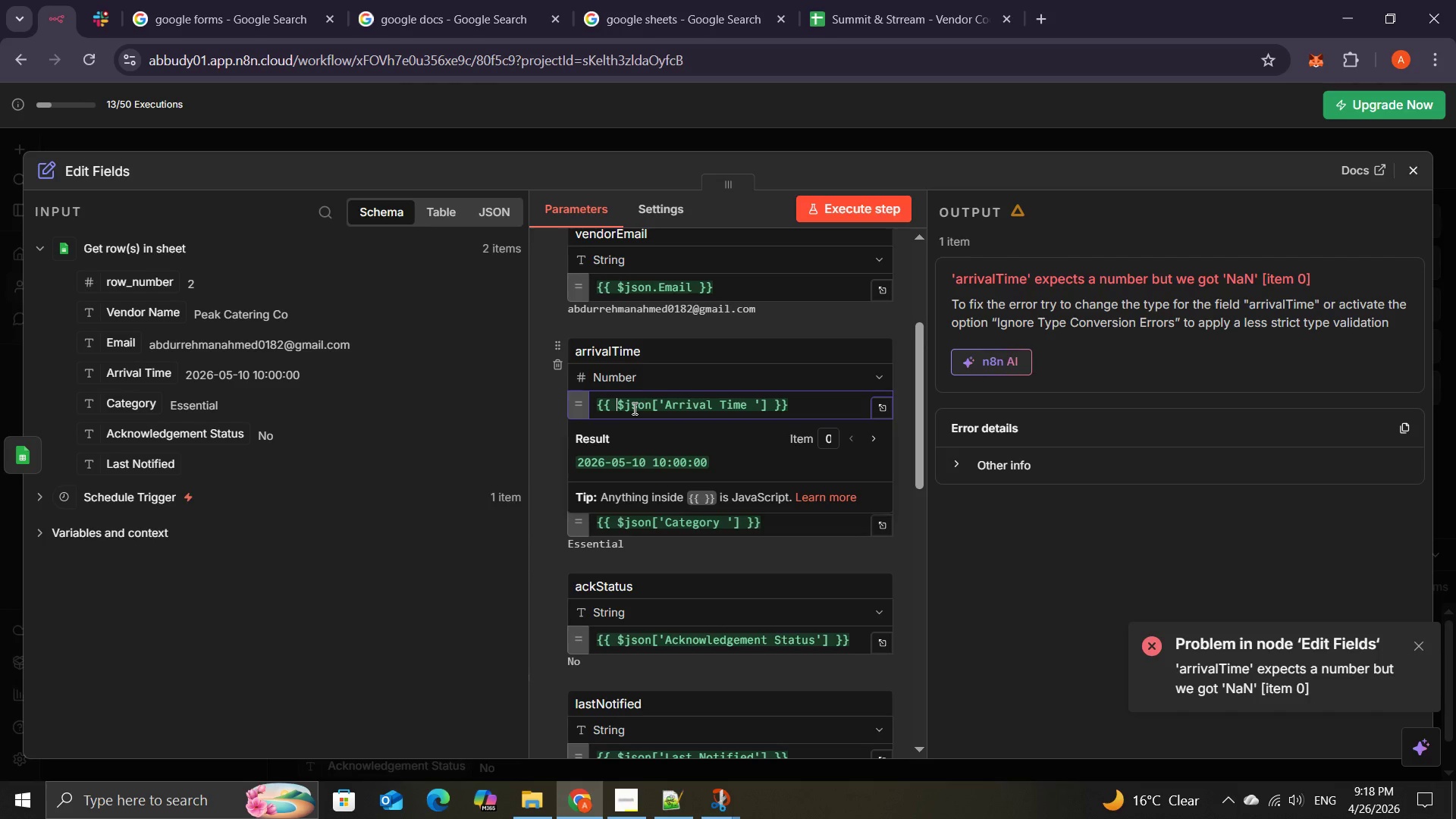 
key(Control+Z)
 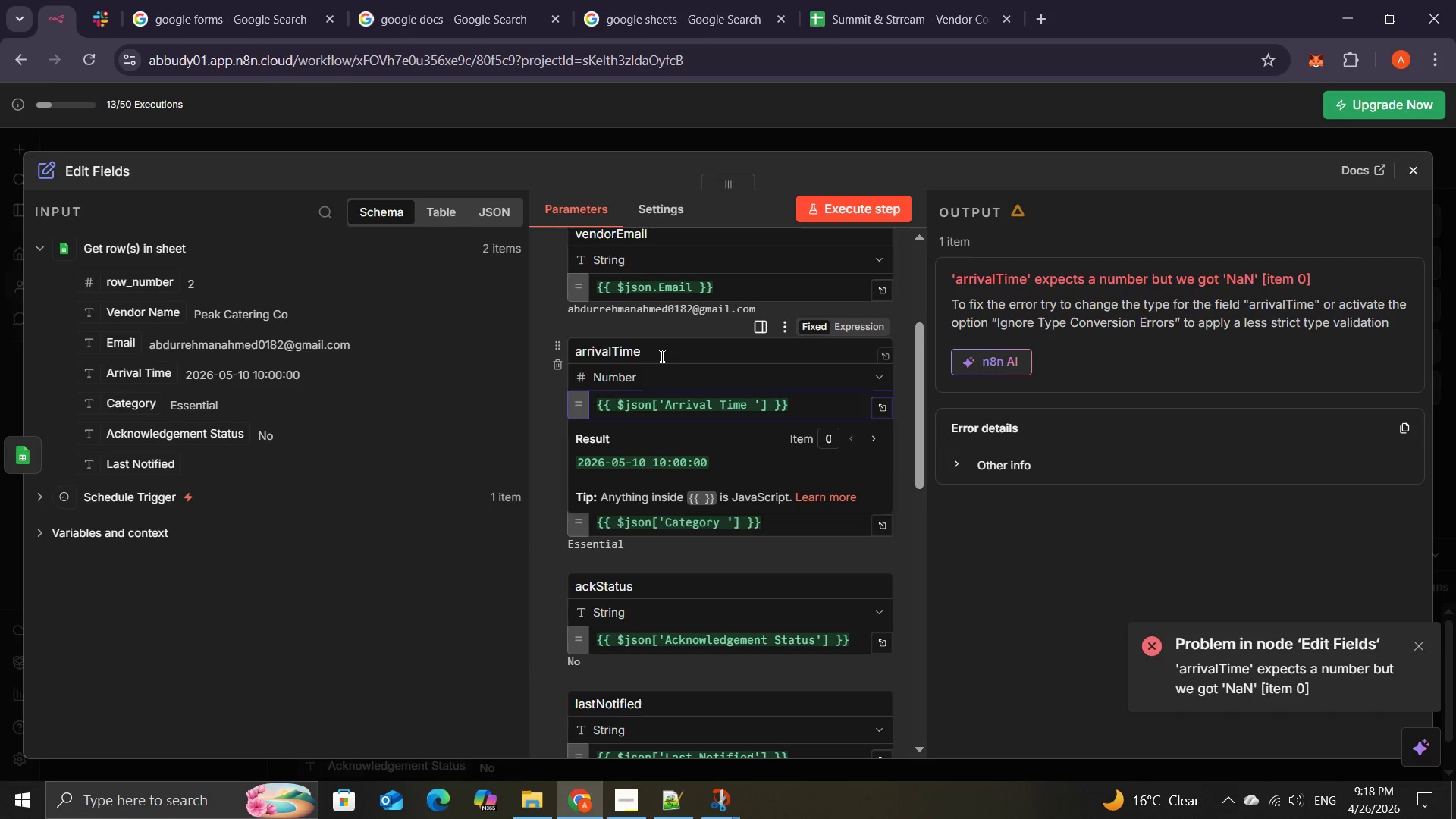 
left_click([661, 356])
 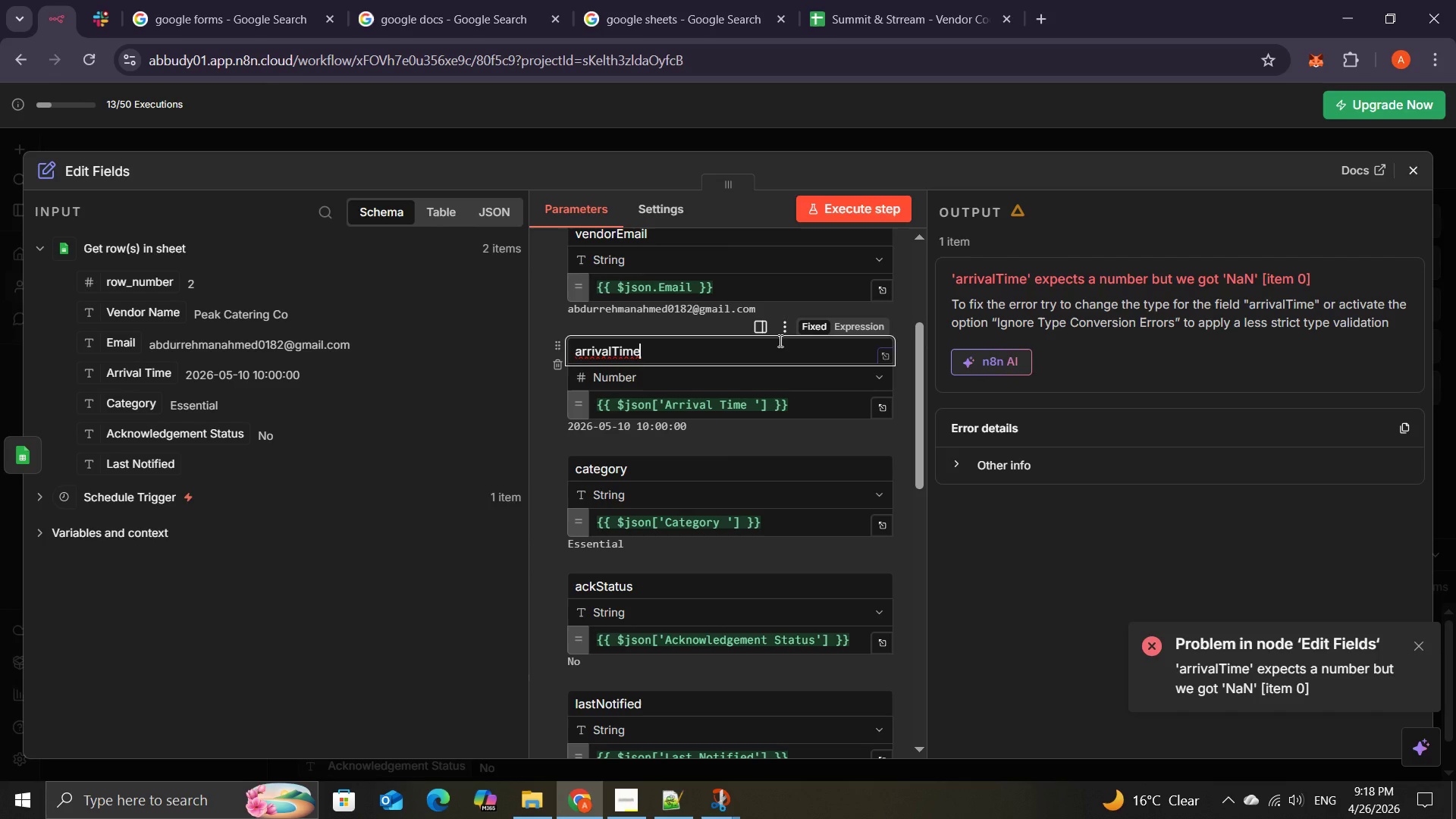 
mouse_move([669, 412])
 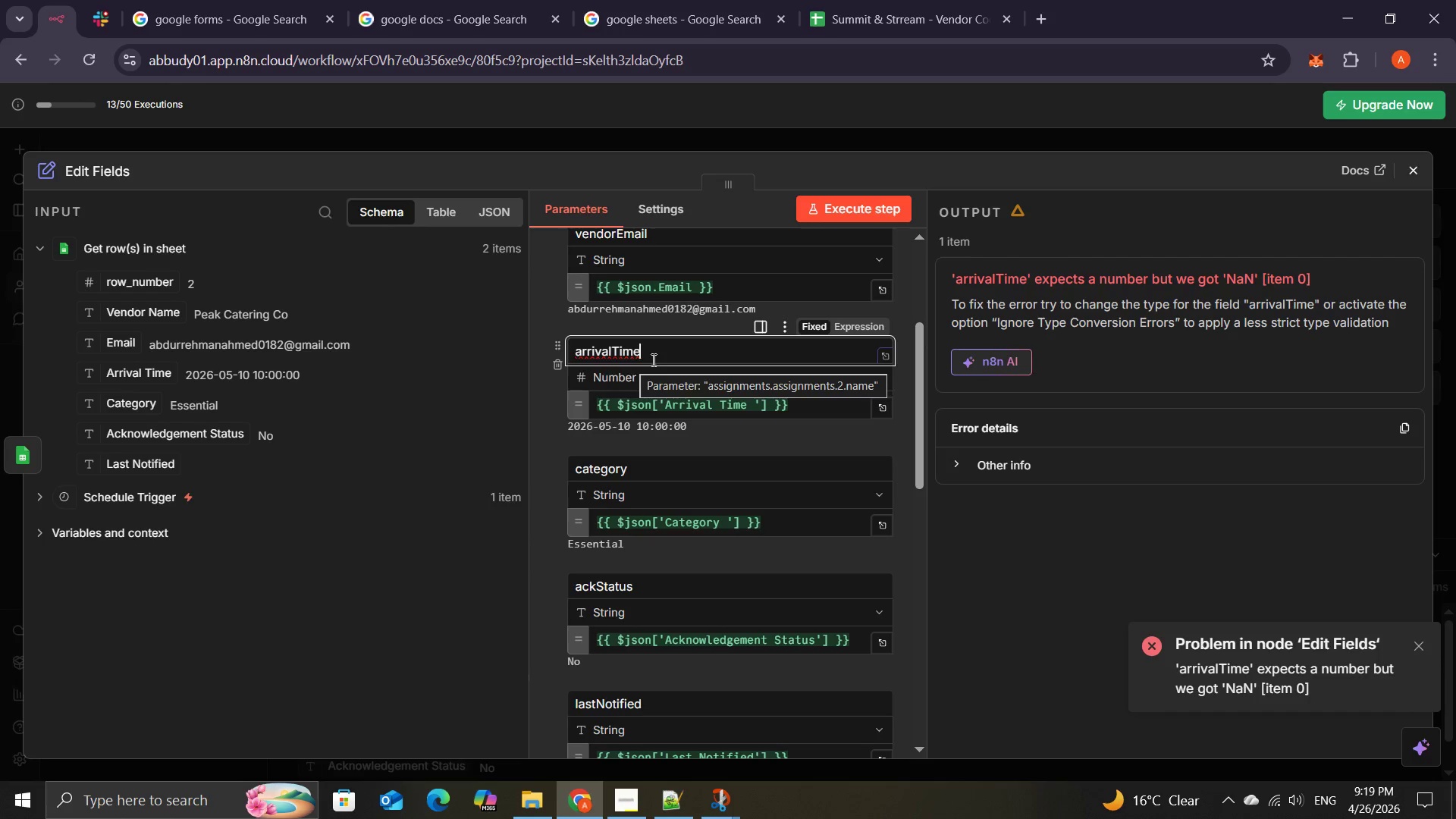 
left_click([663, 356])
 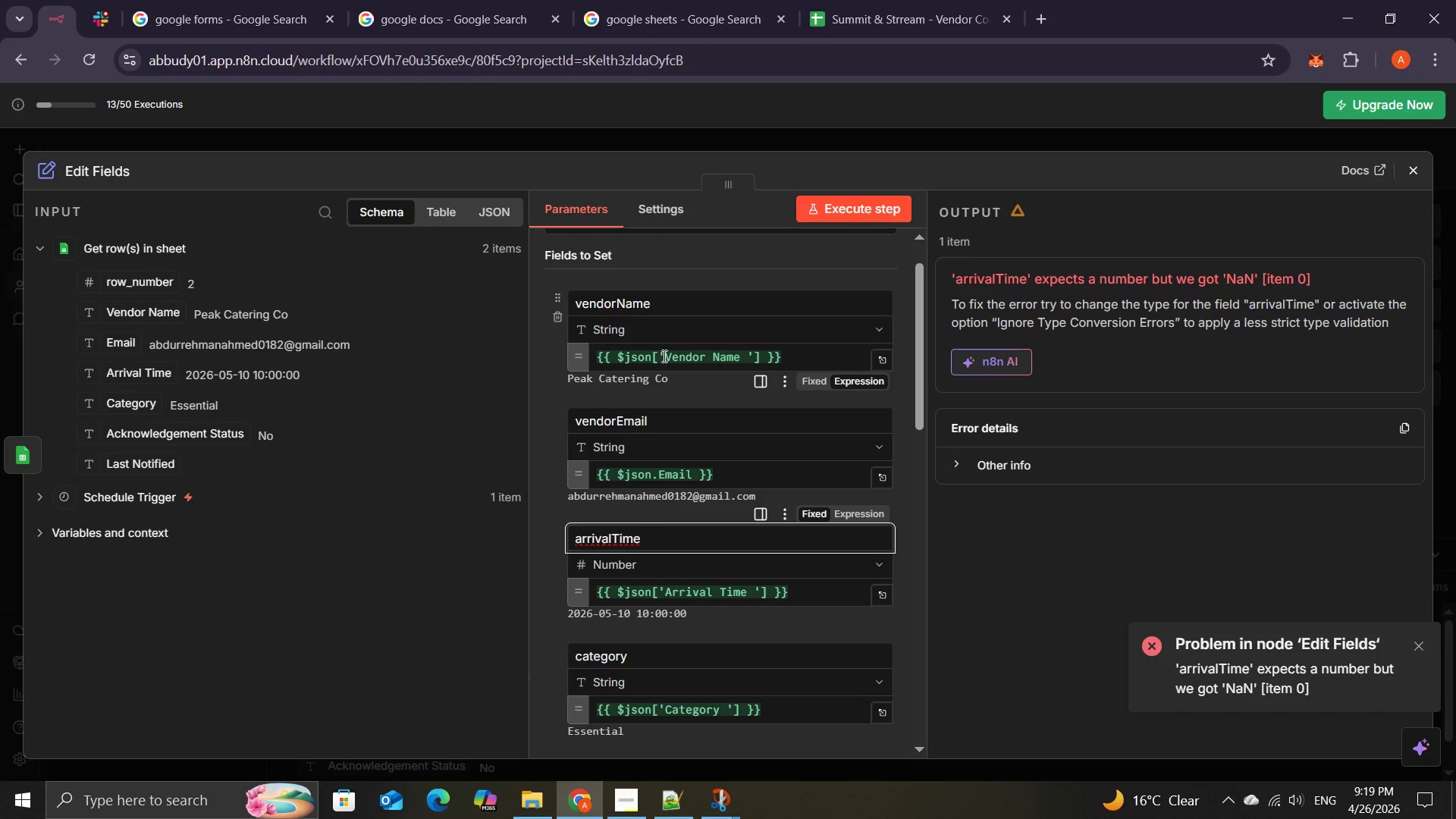 
wait(36.0)
 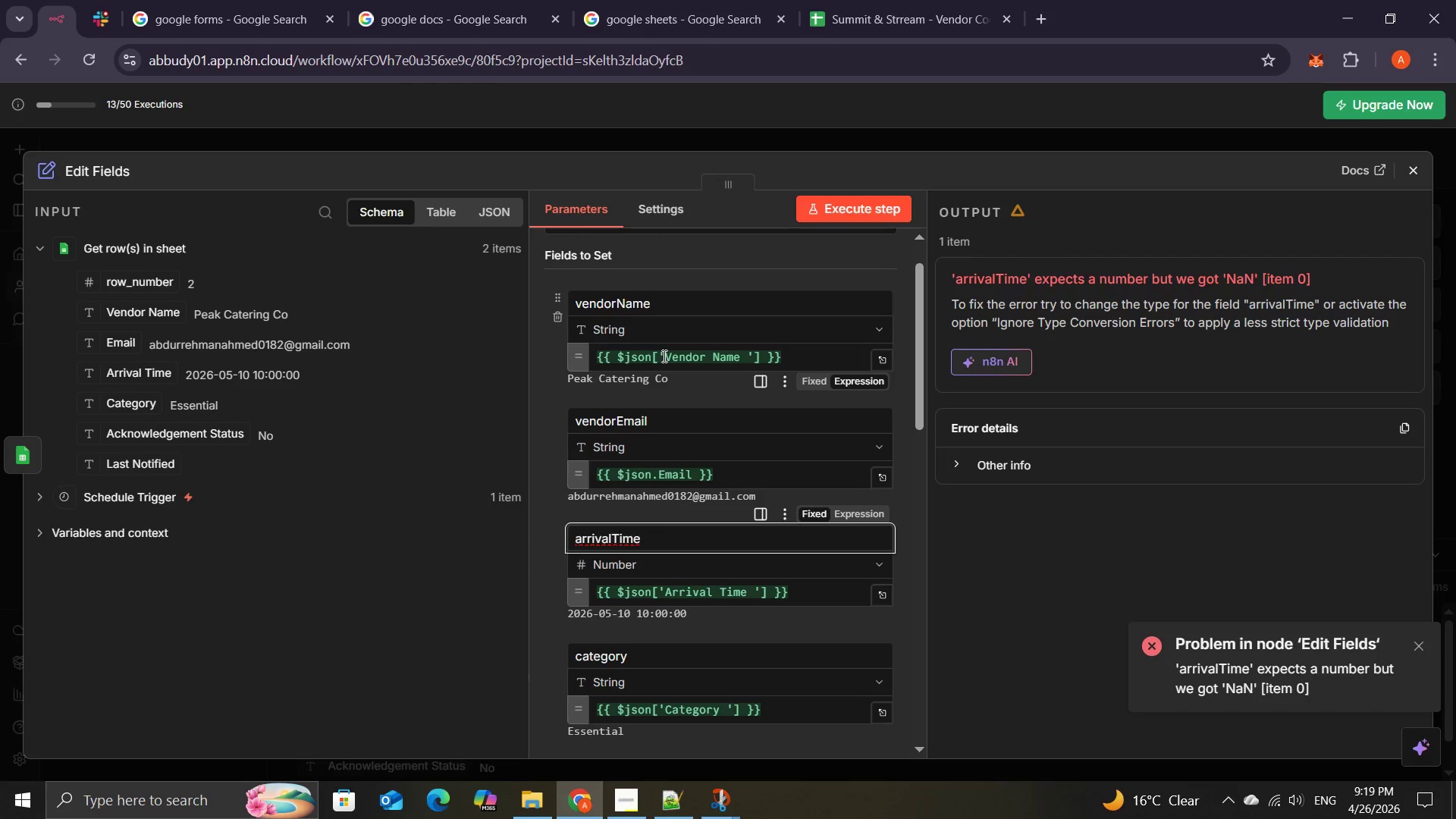 
left_click([820, 589])
 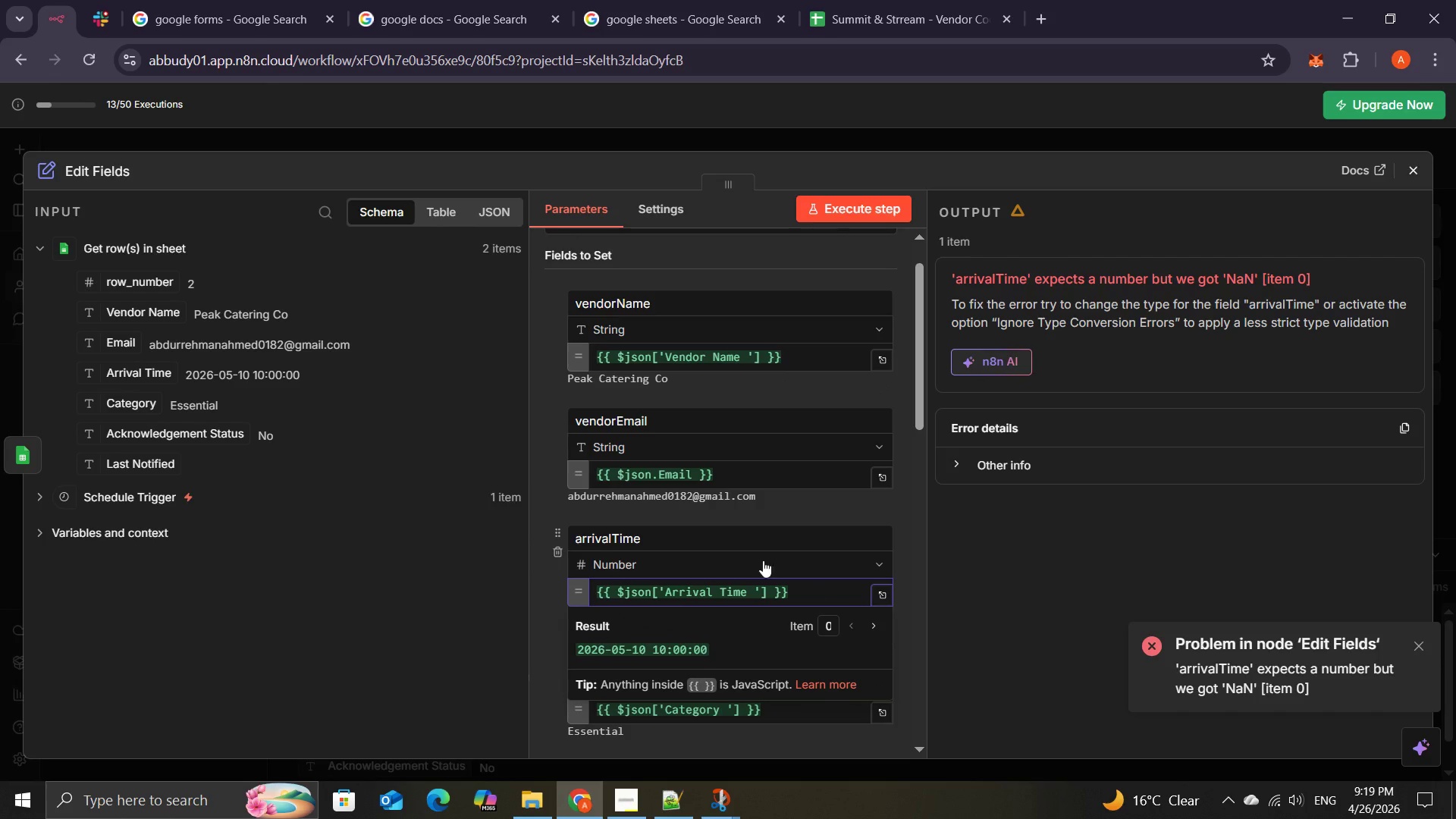 
mouse_move([721, 529])
 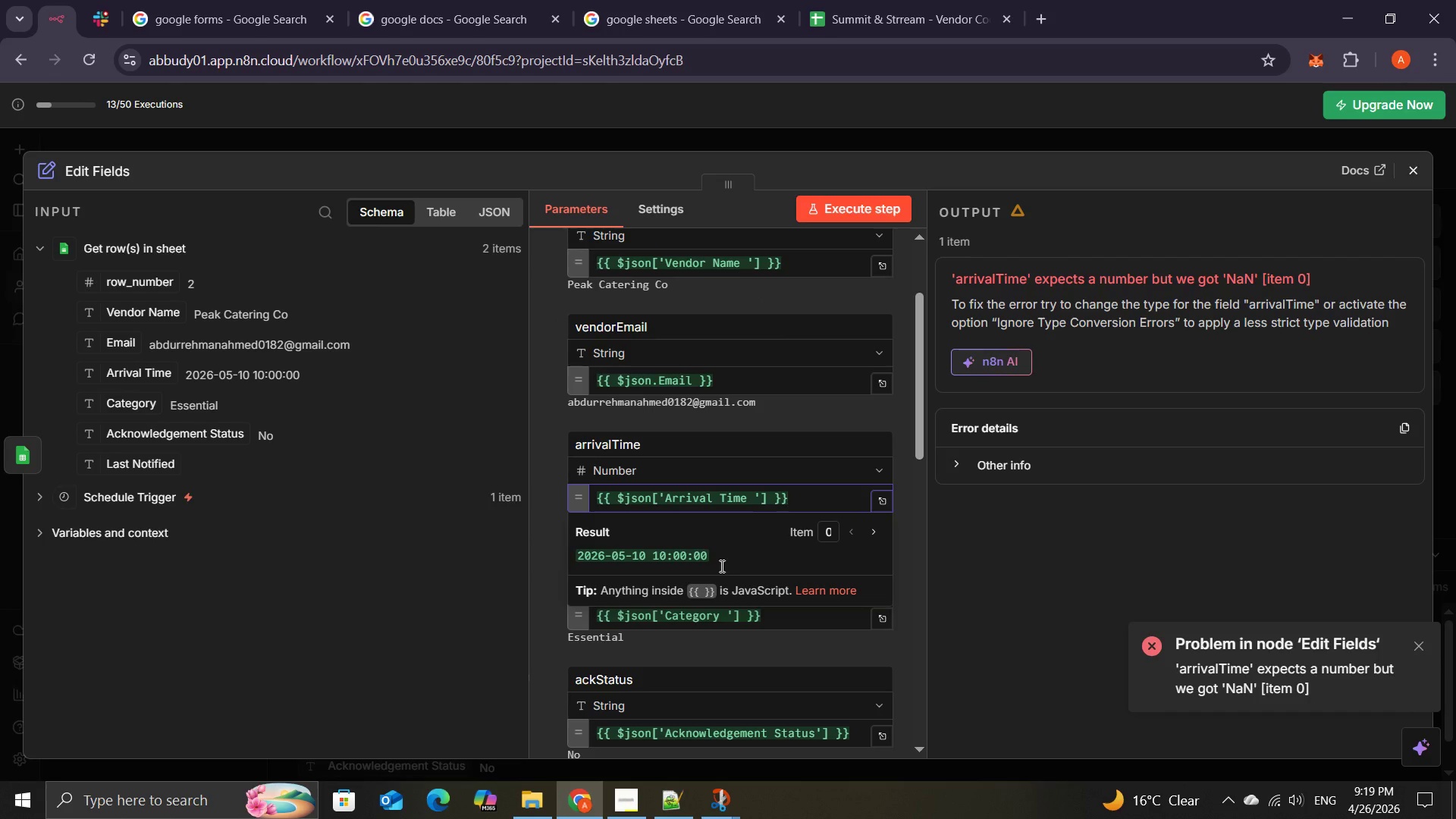 
wait(5.02)
 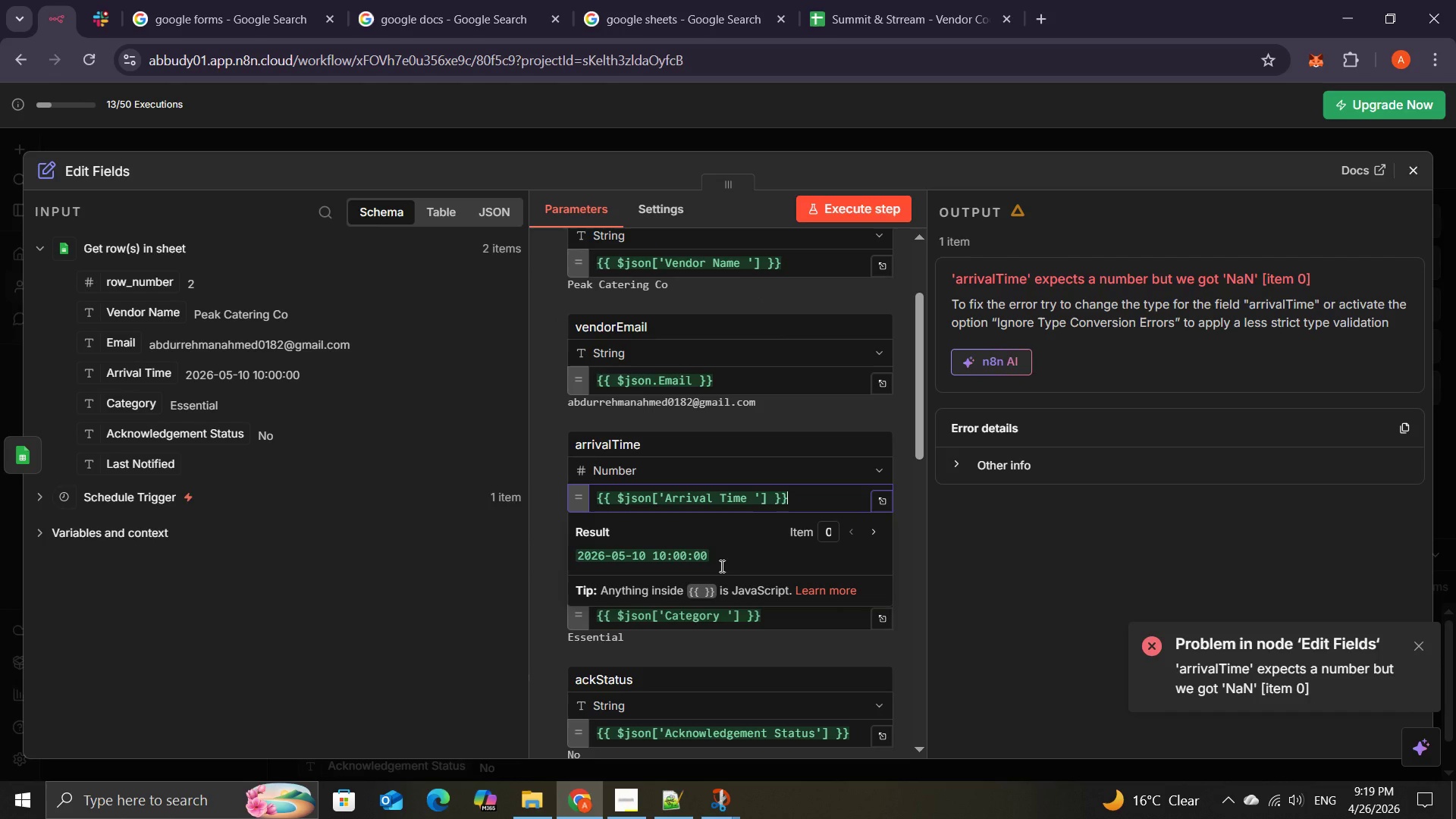 
left_click([908, 587])
 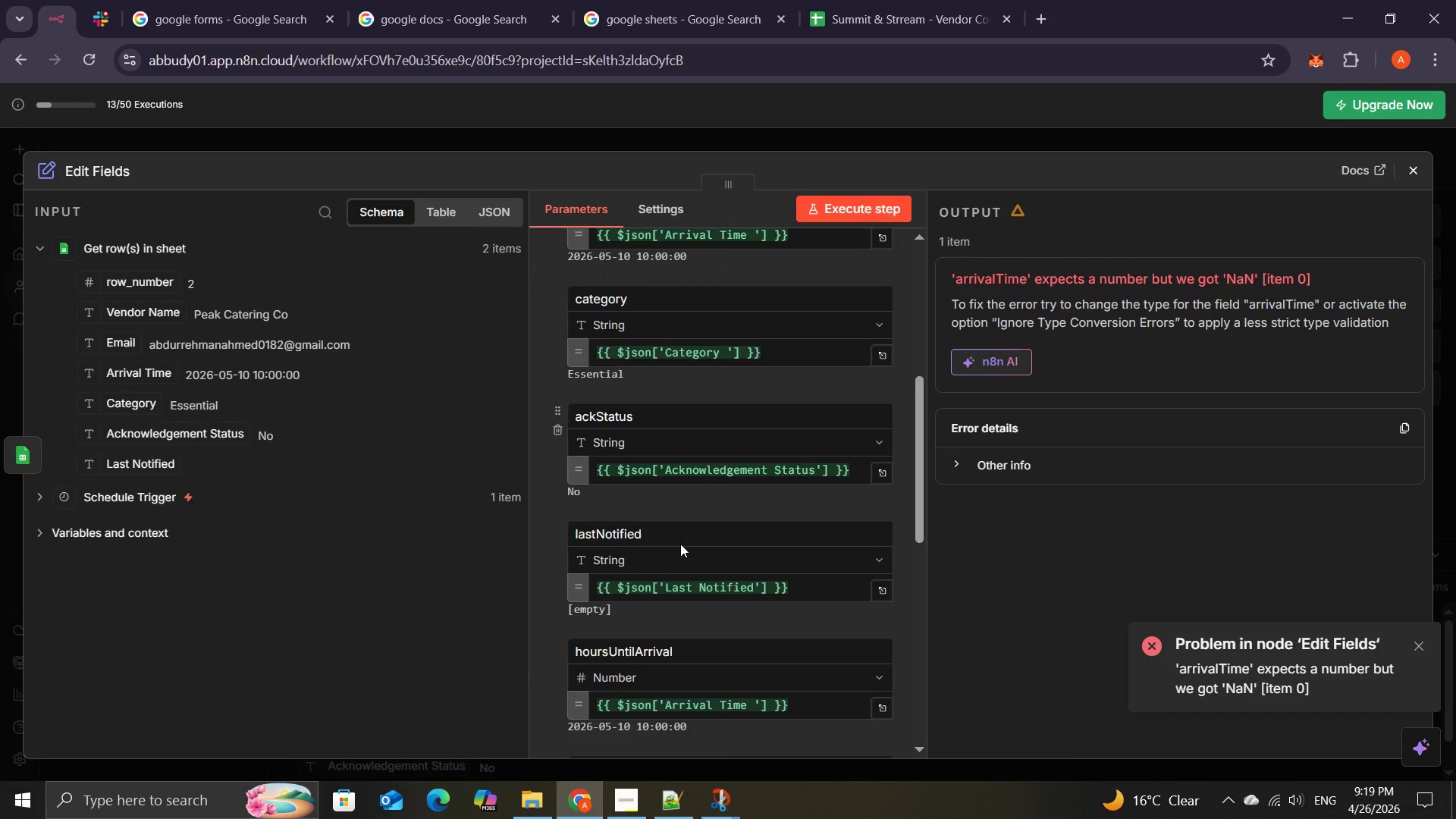 
wait(13.03)
 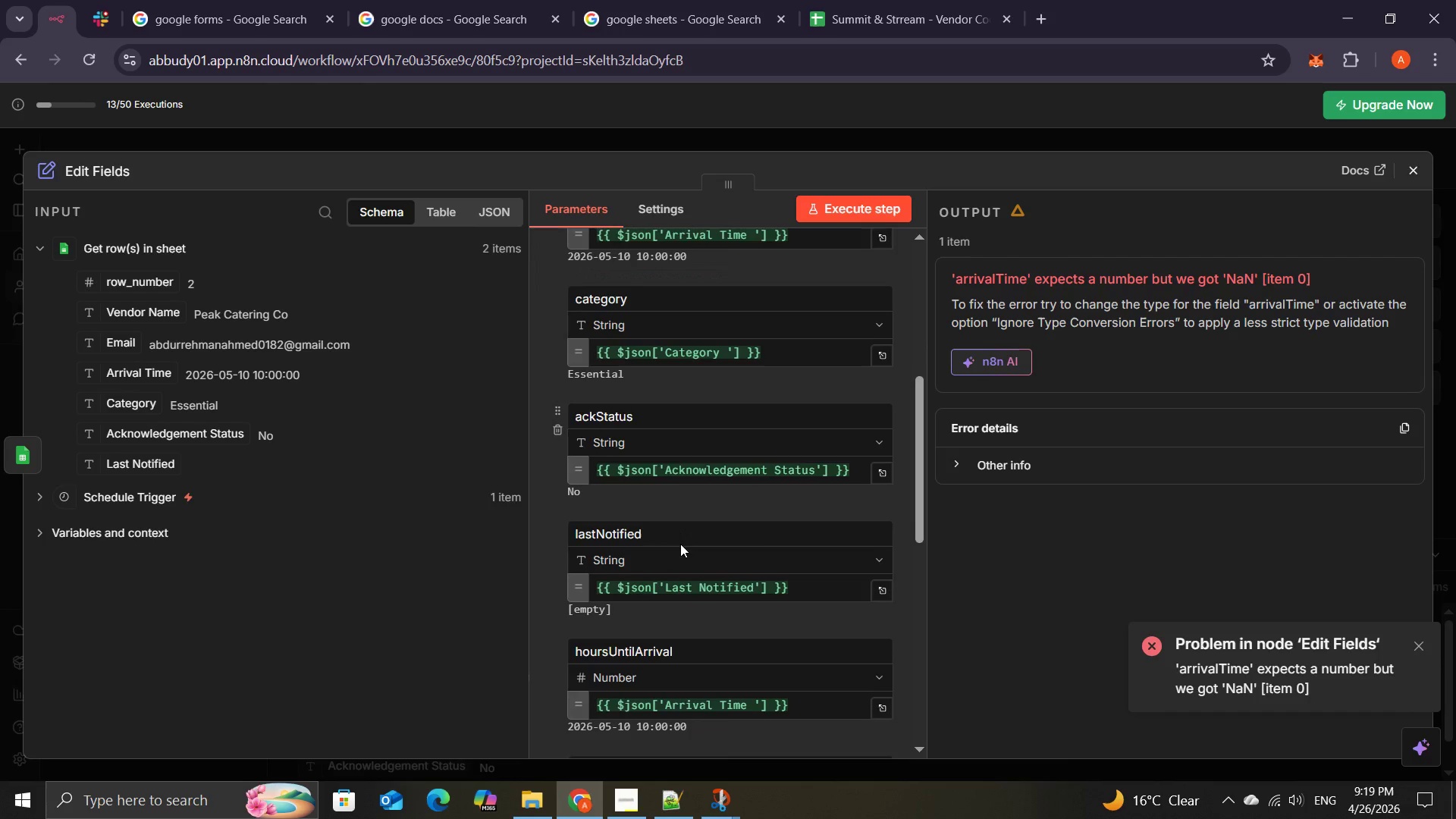 
left_click([839, 203])
 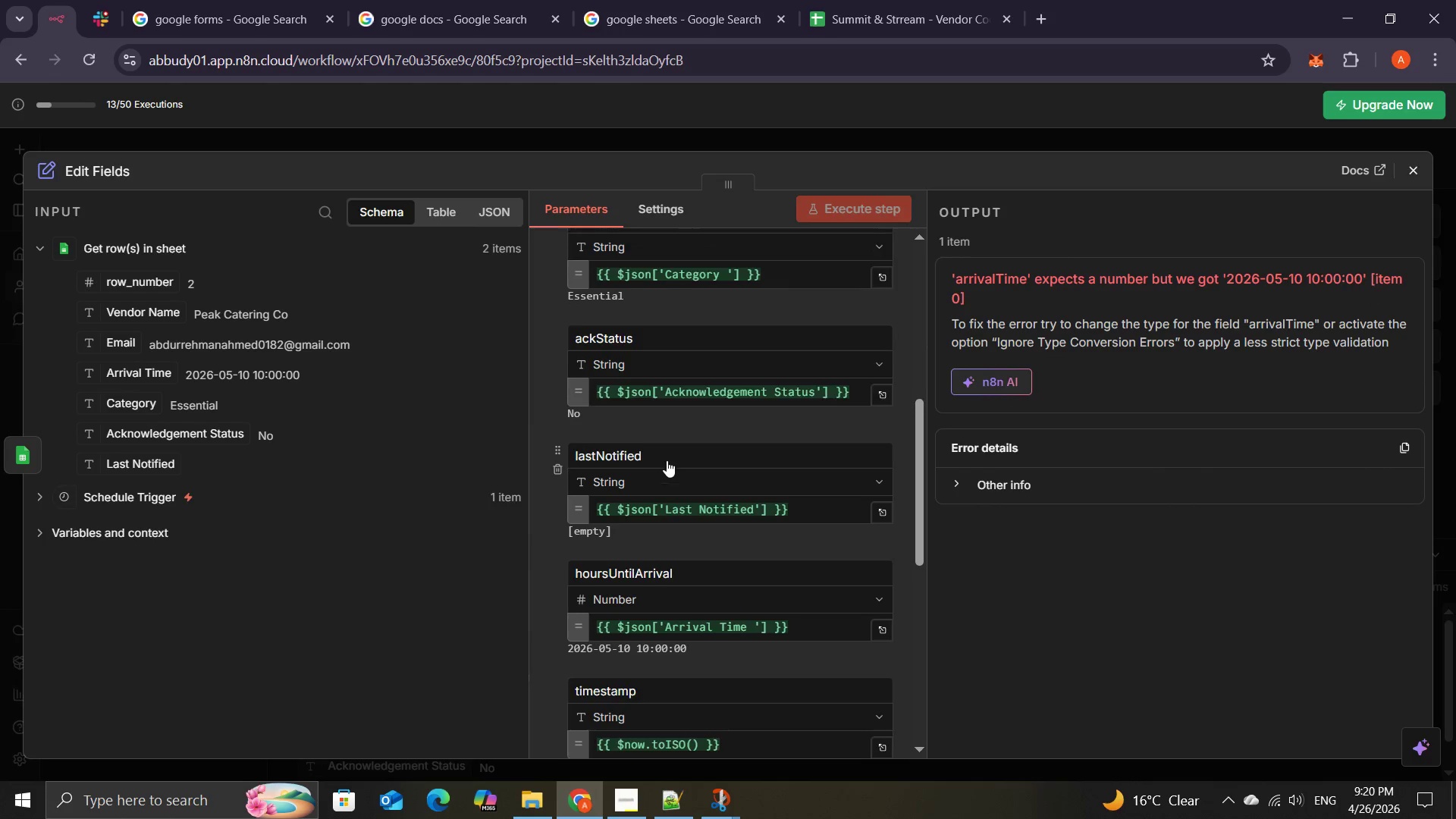 
wait(11.47)
 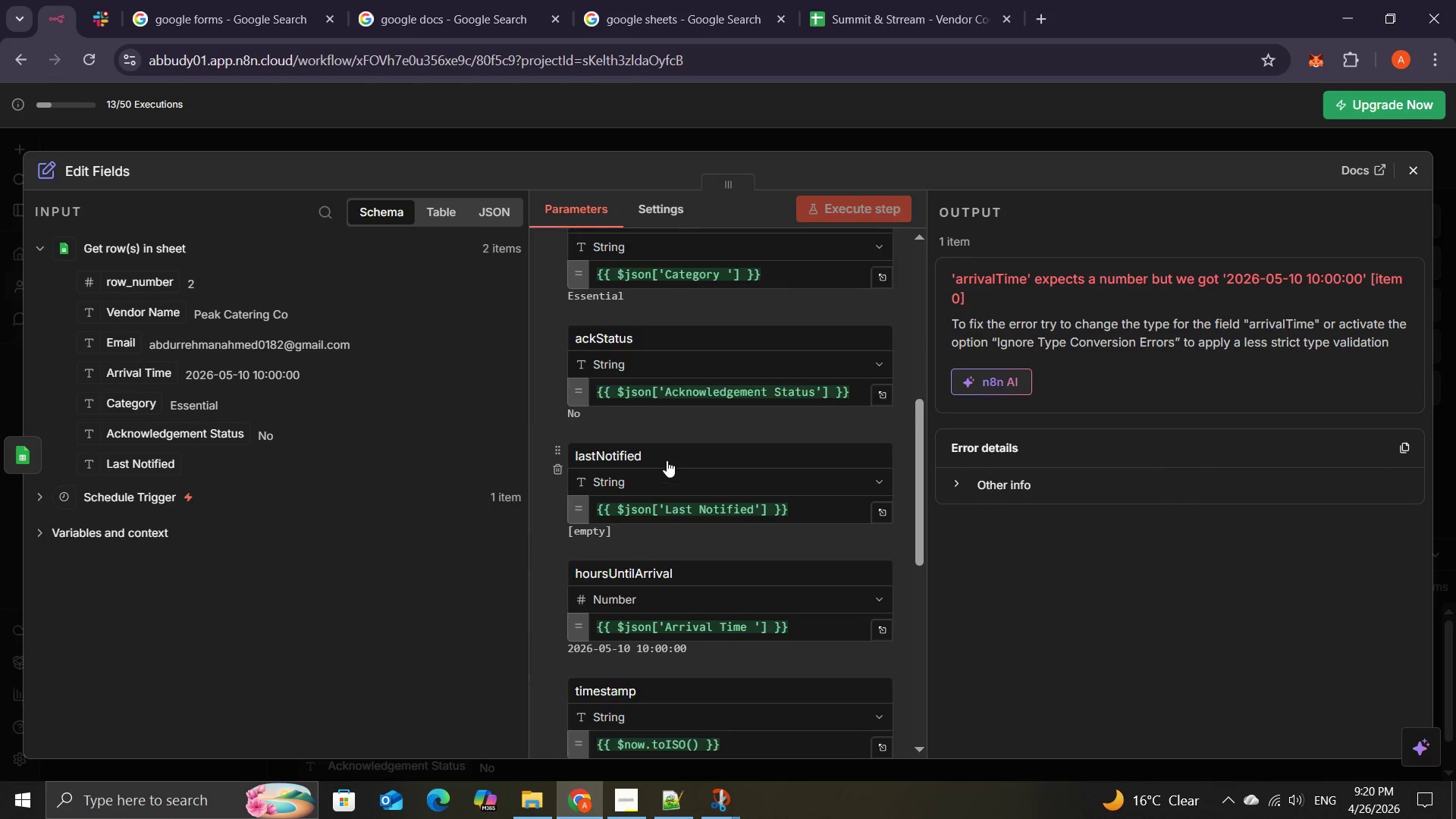 
left_click([622, 462])
 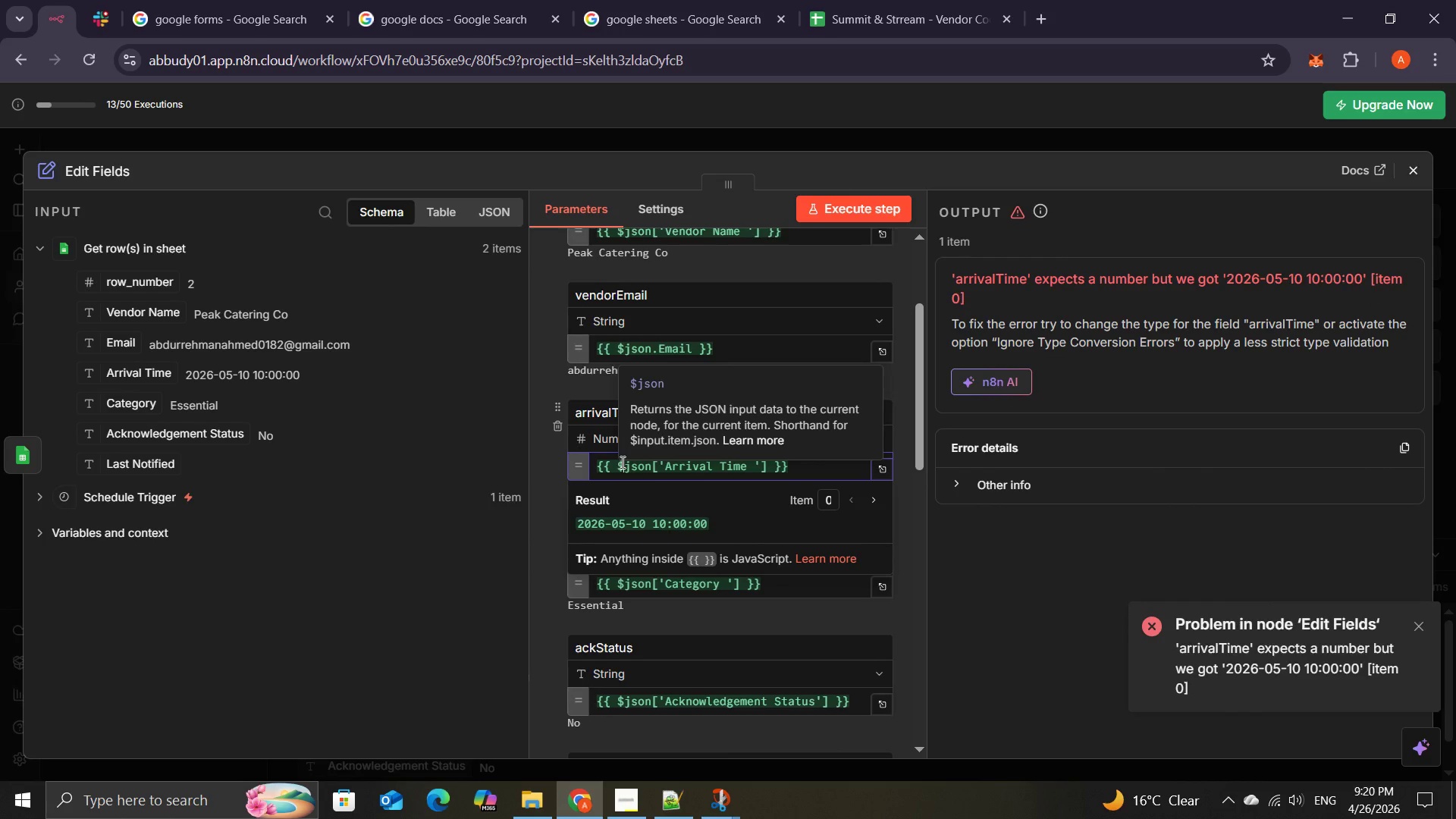 
left_click([621, 462])
 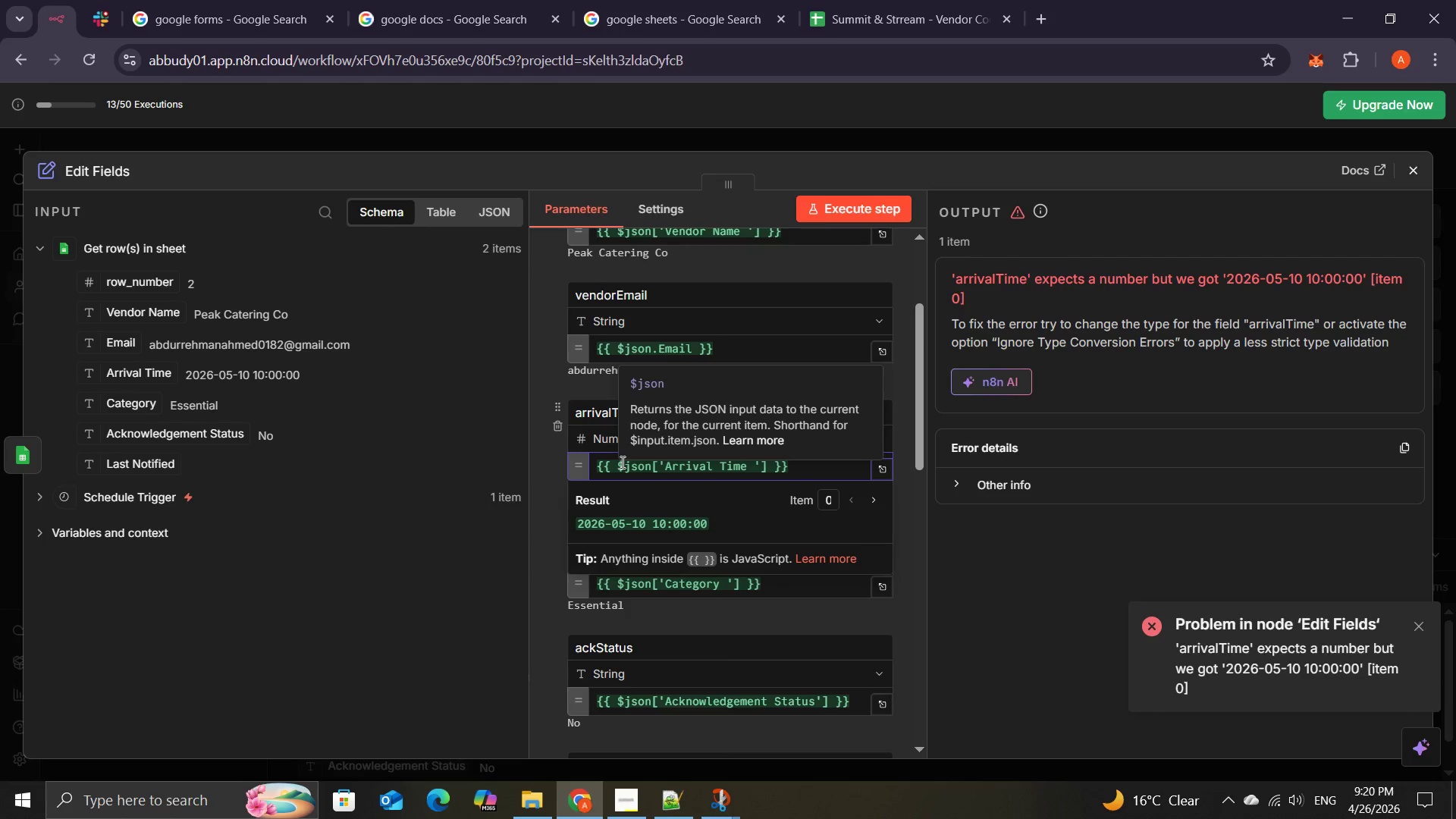 
key(ArrowLeft)
 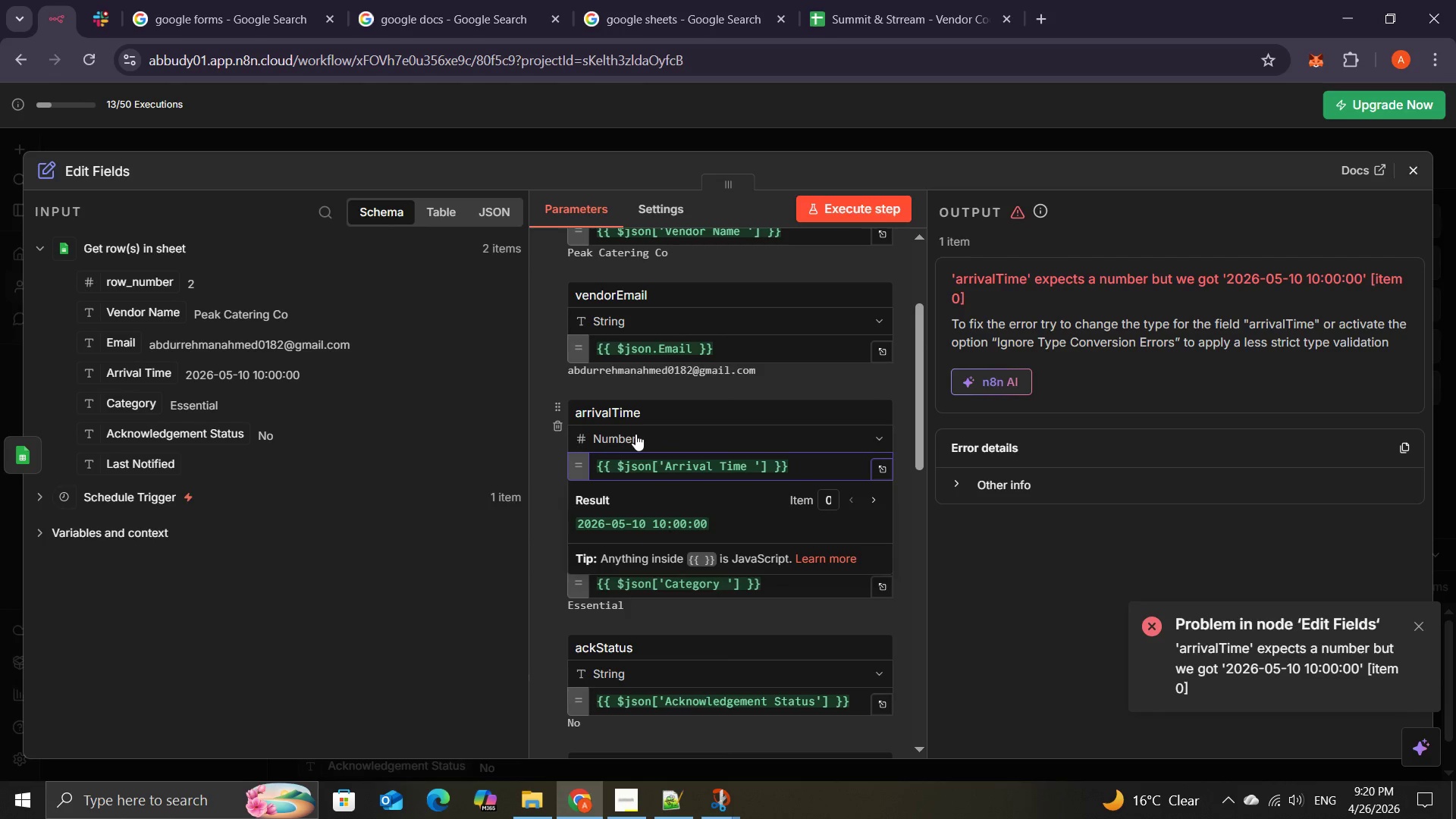 
left_click([635, 434])
 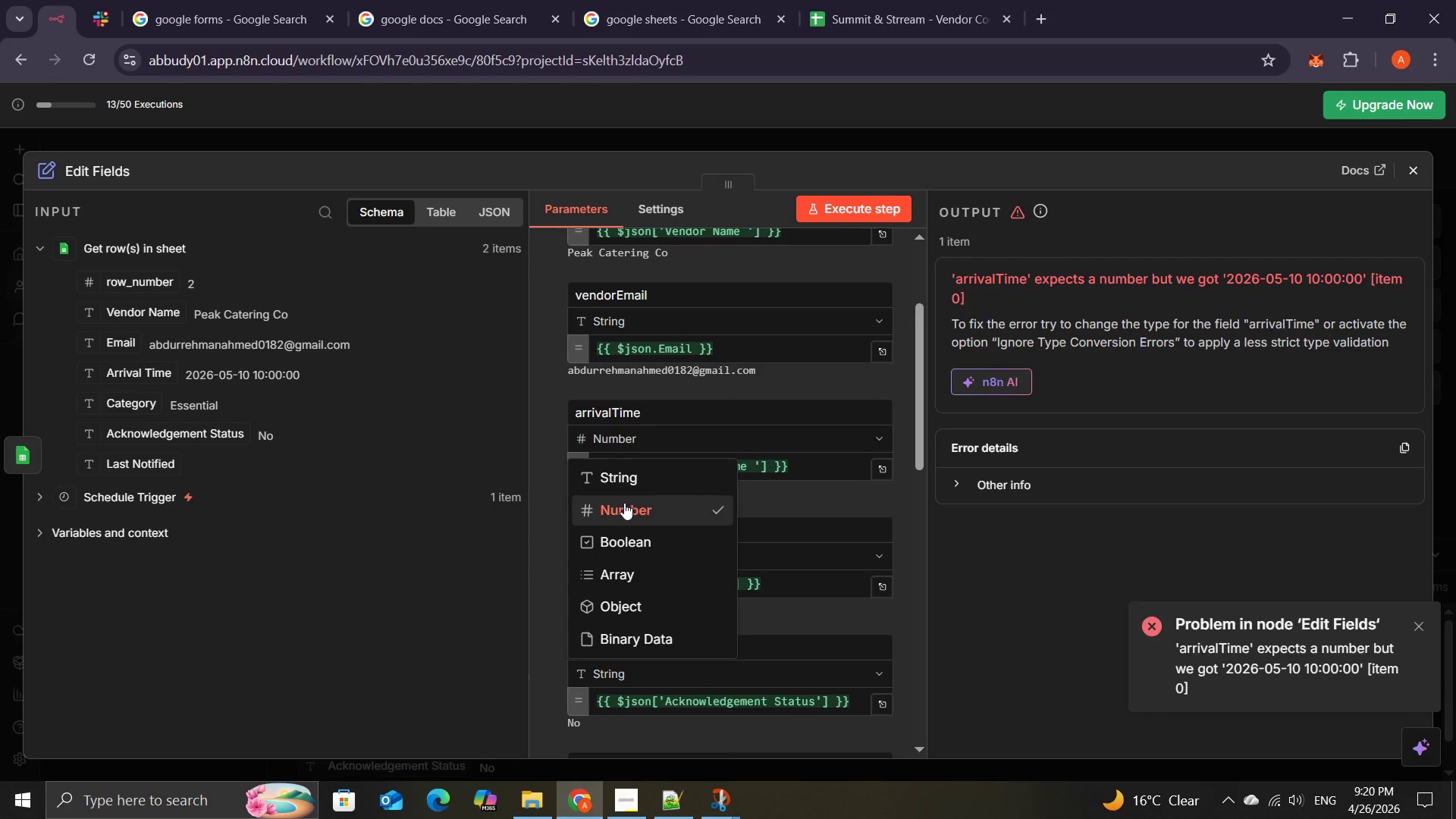 
left_click([624, 503])
 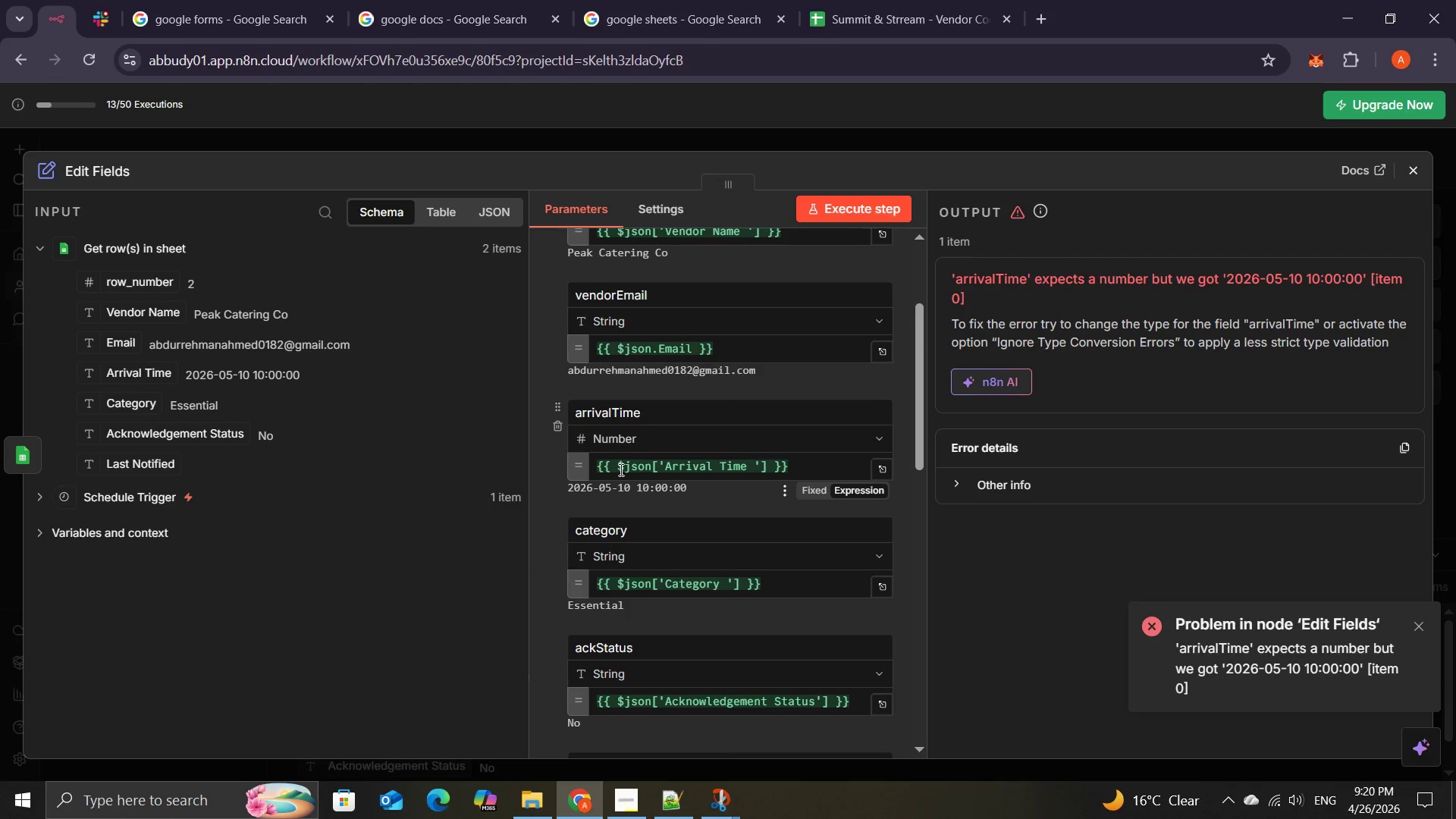 
left_click([620, 469])
 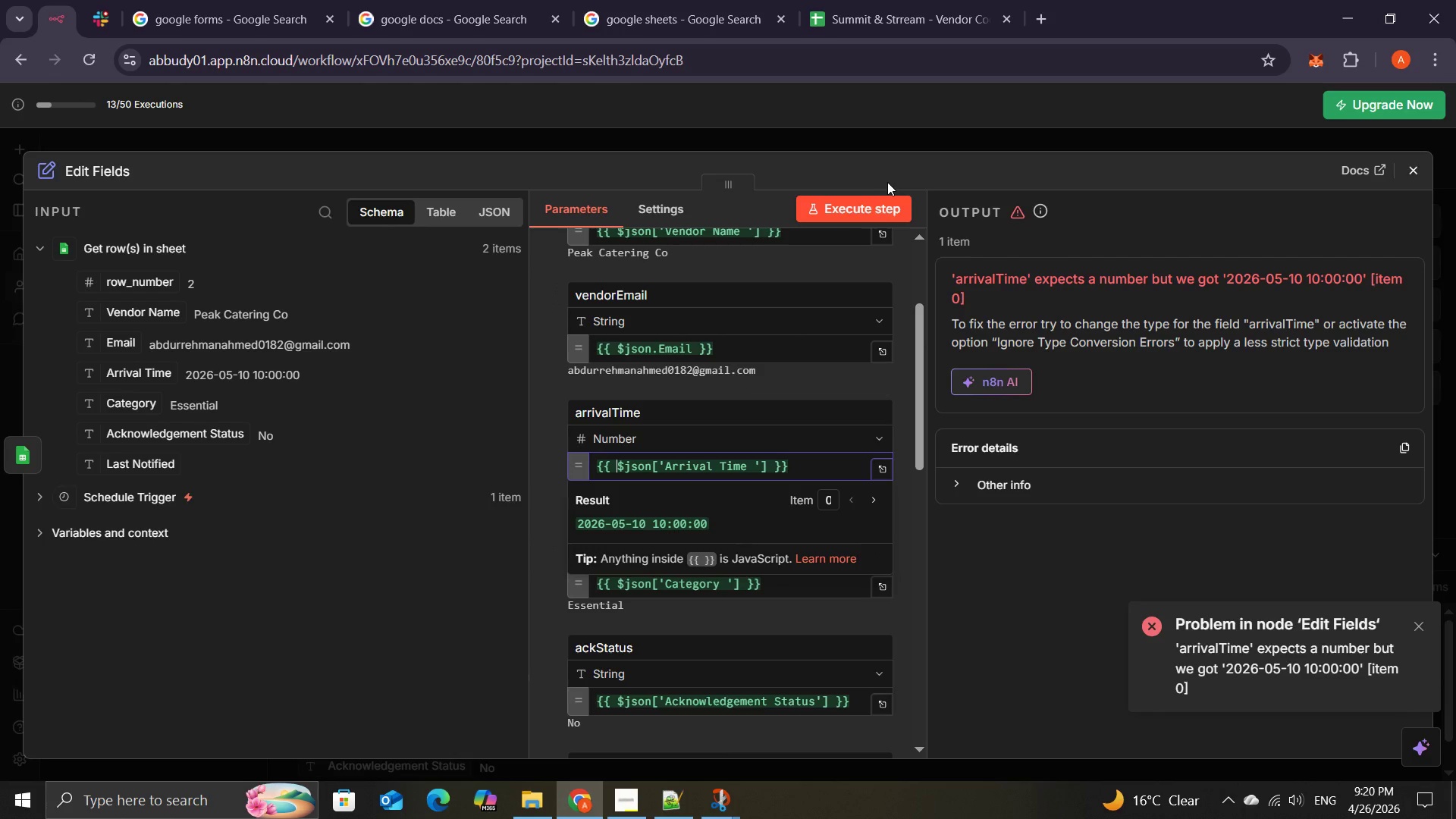 
left_click([861, 203])
 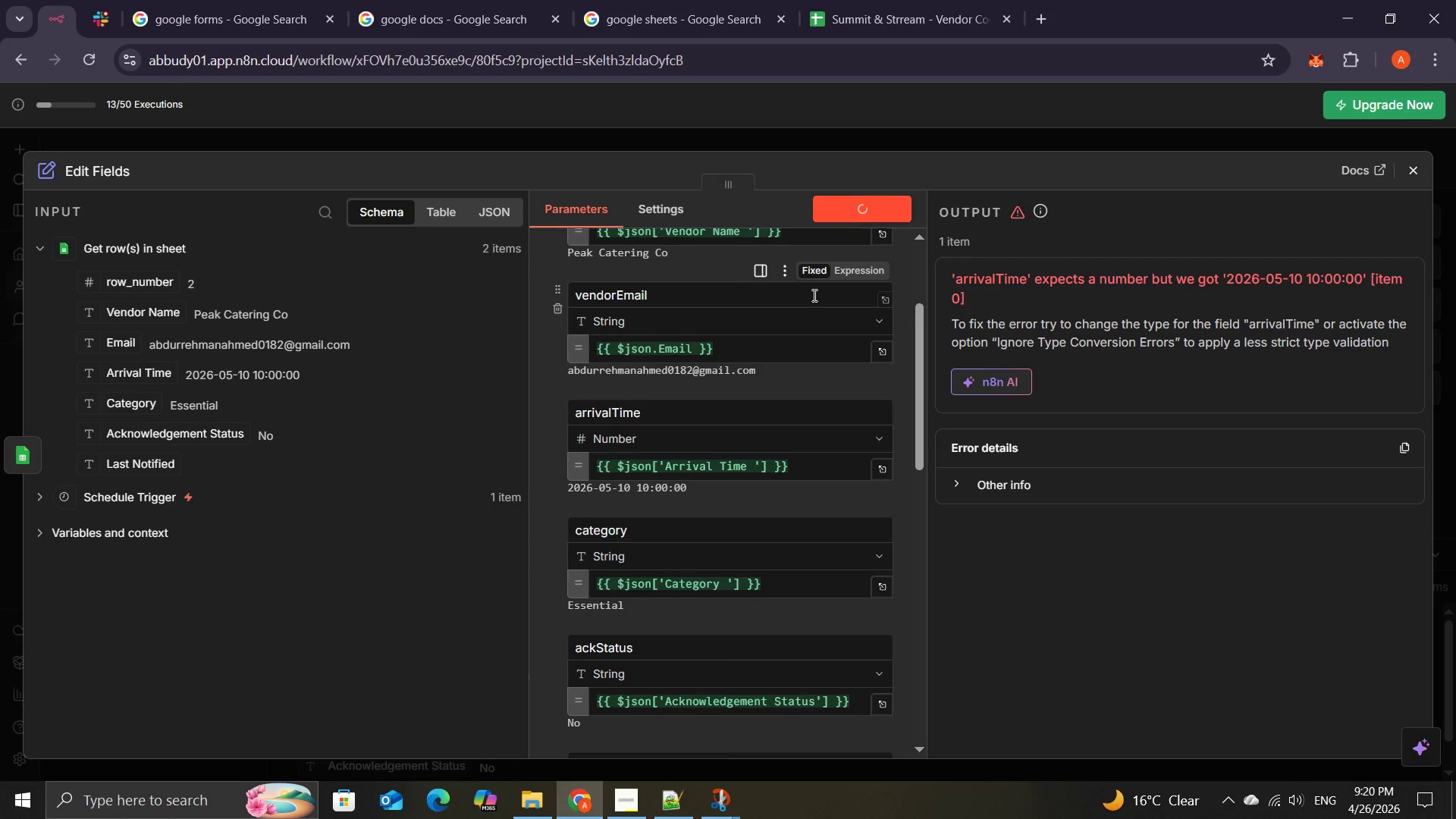 
wait(5.48)
 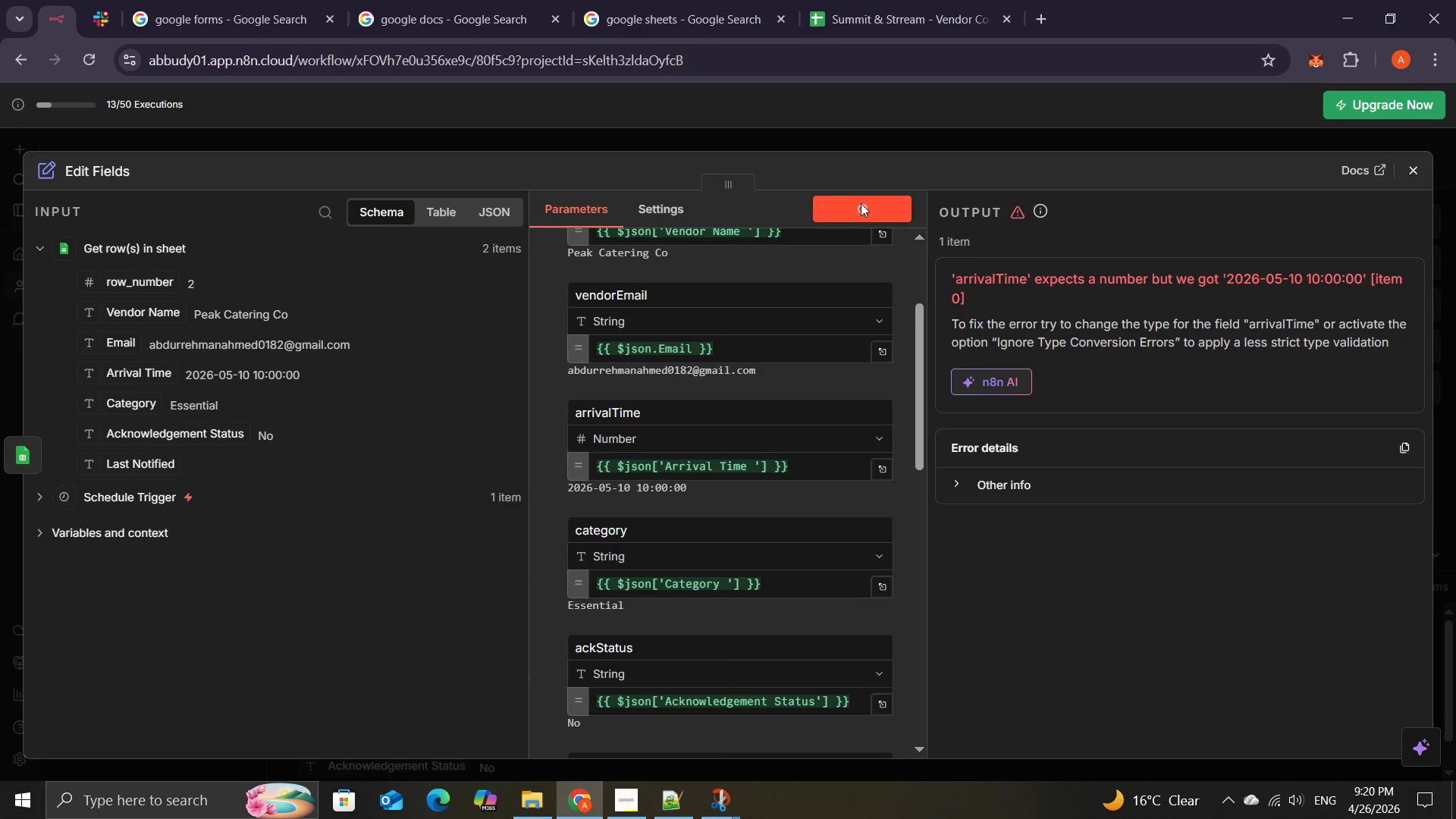 
mouse_move([795, 413])
 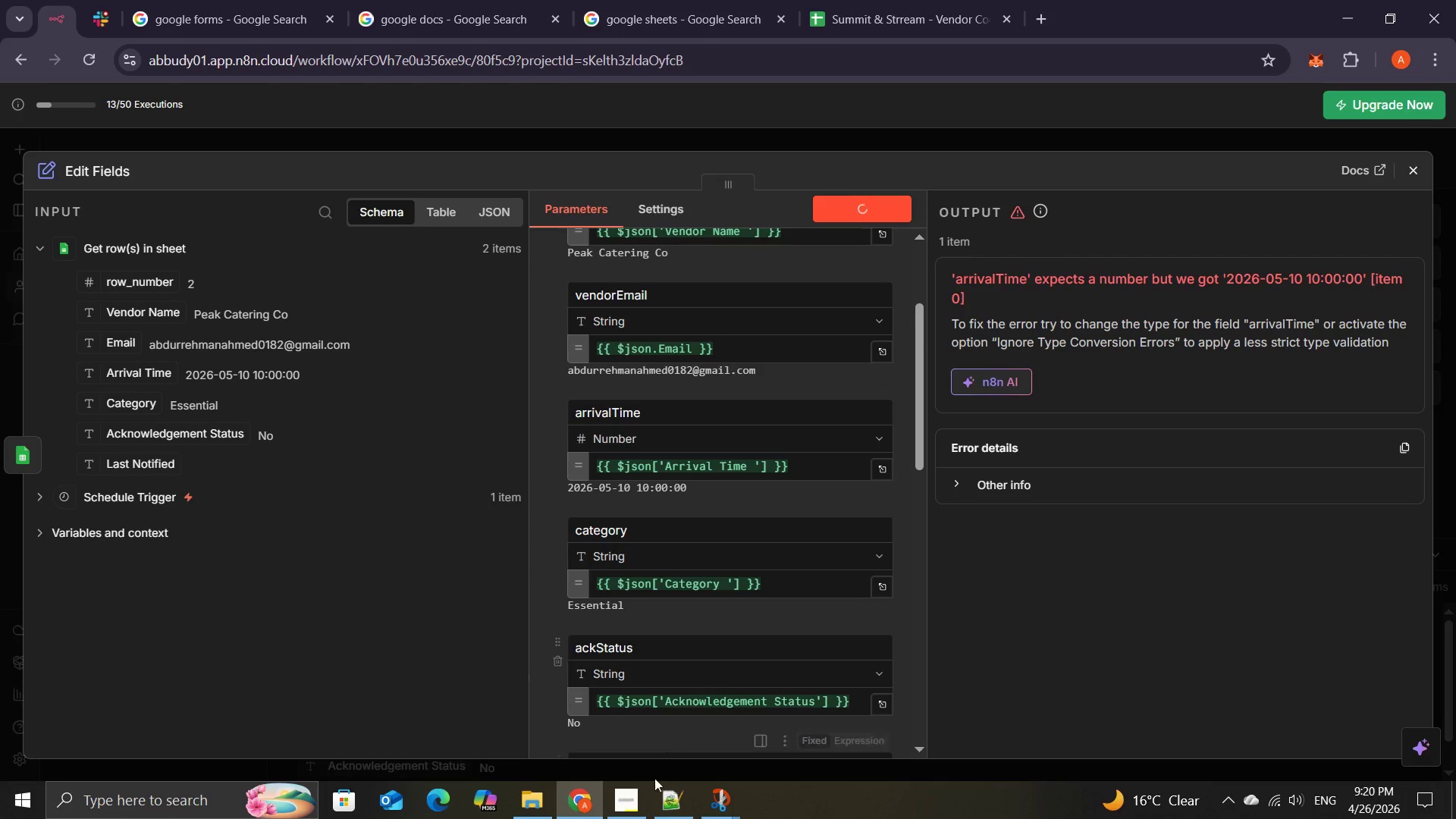 
mouse_move([671, 789])
 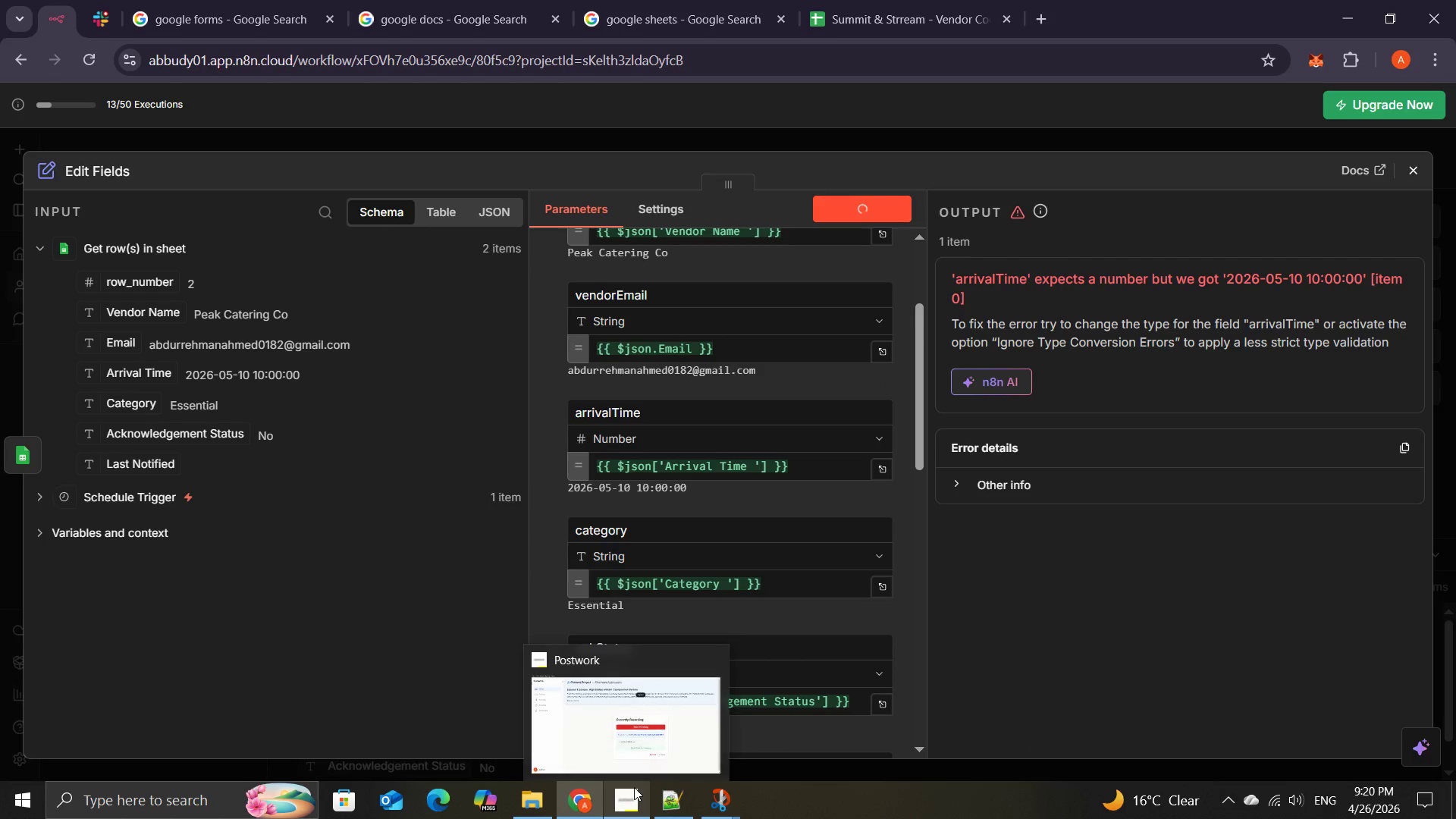 
left_click([647, 714])